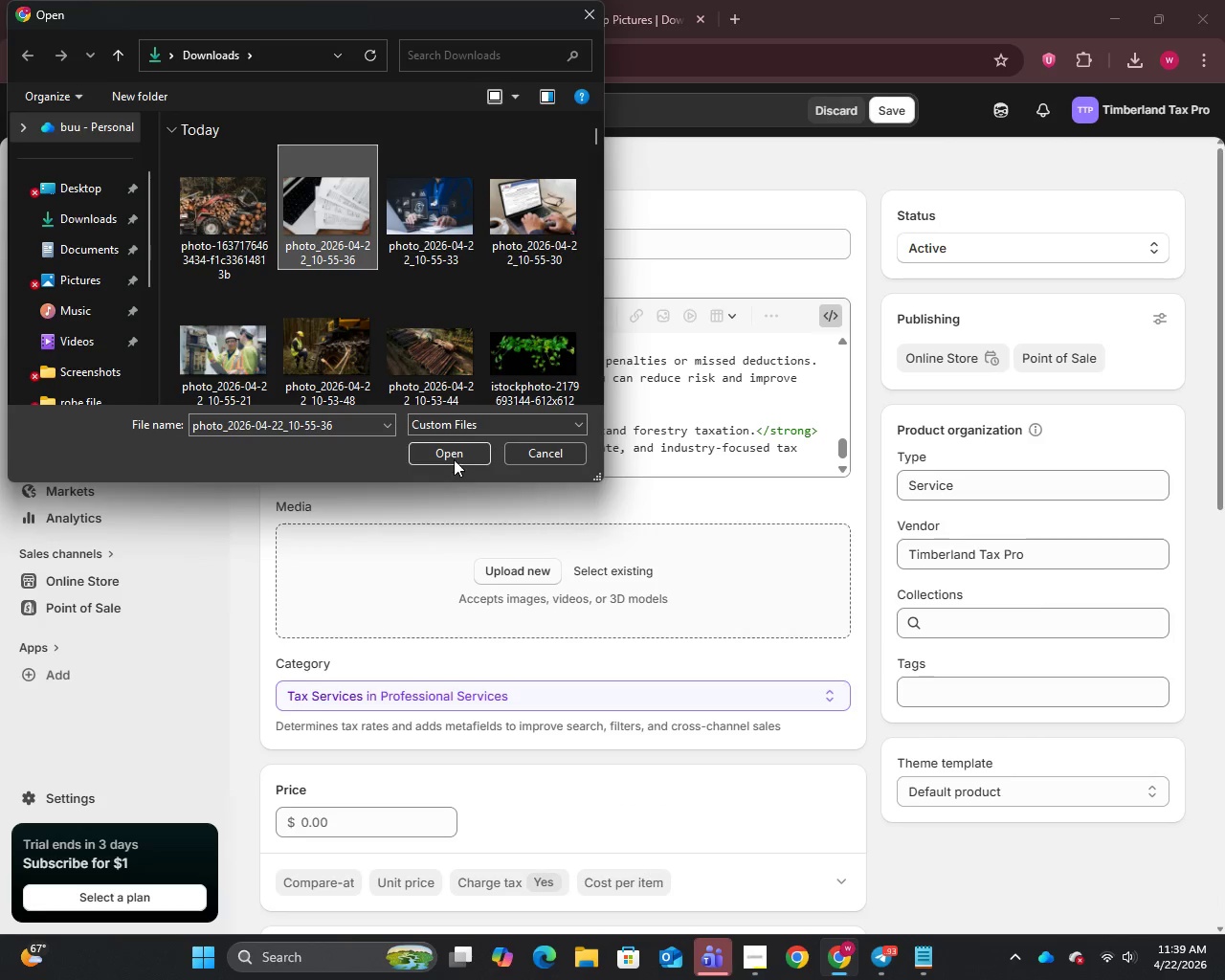 
left_click([452, 452])
 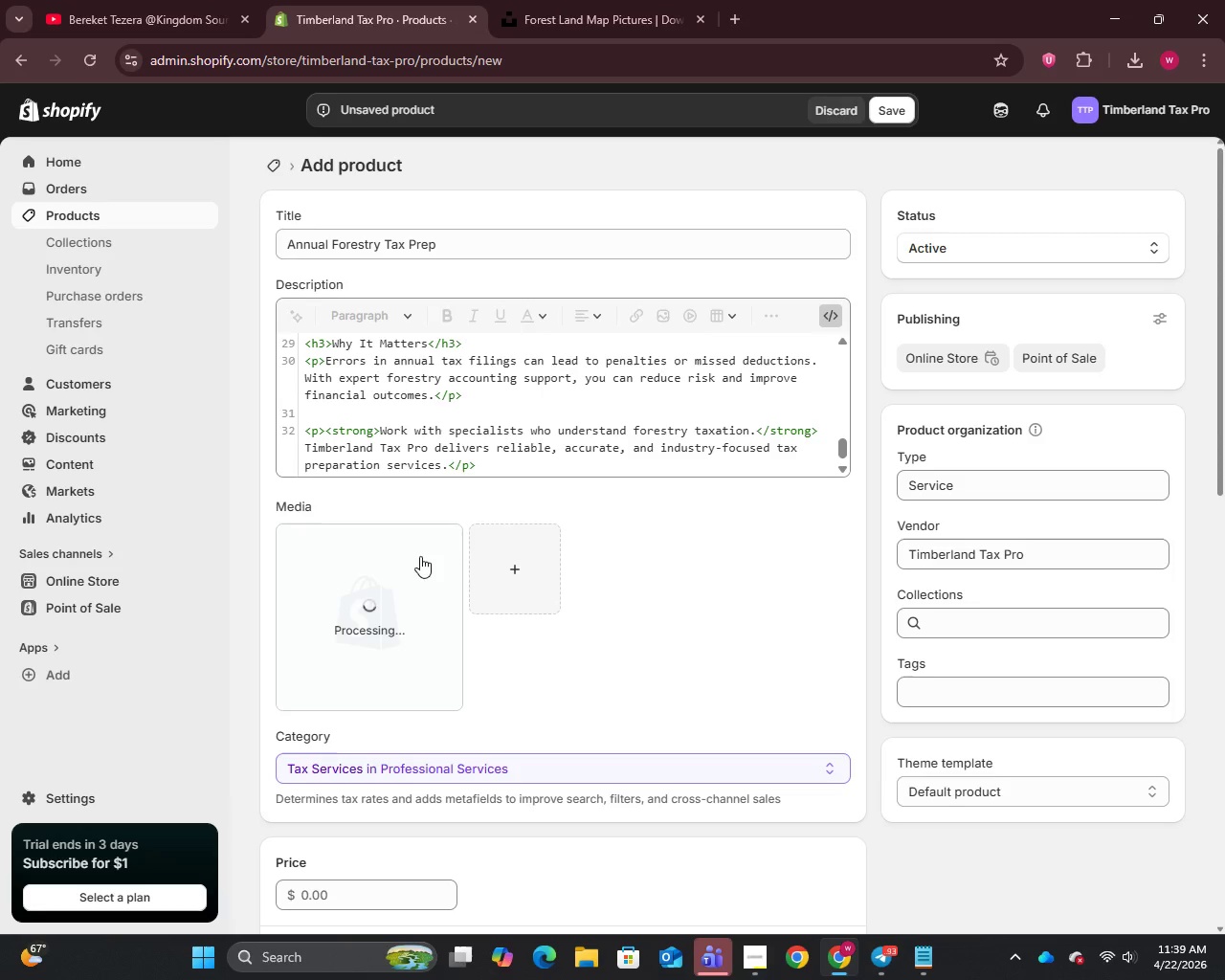 
wait(6.16)
 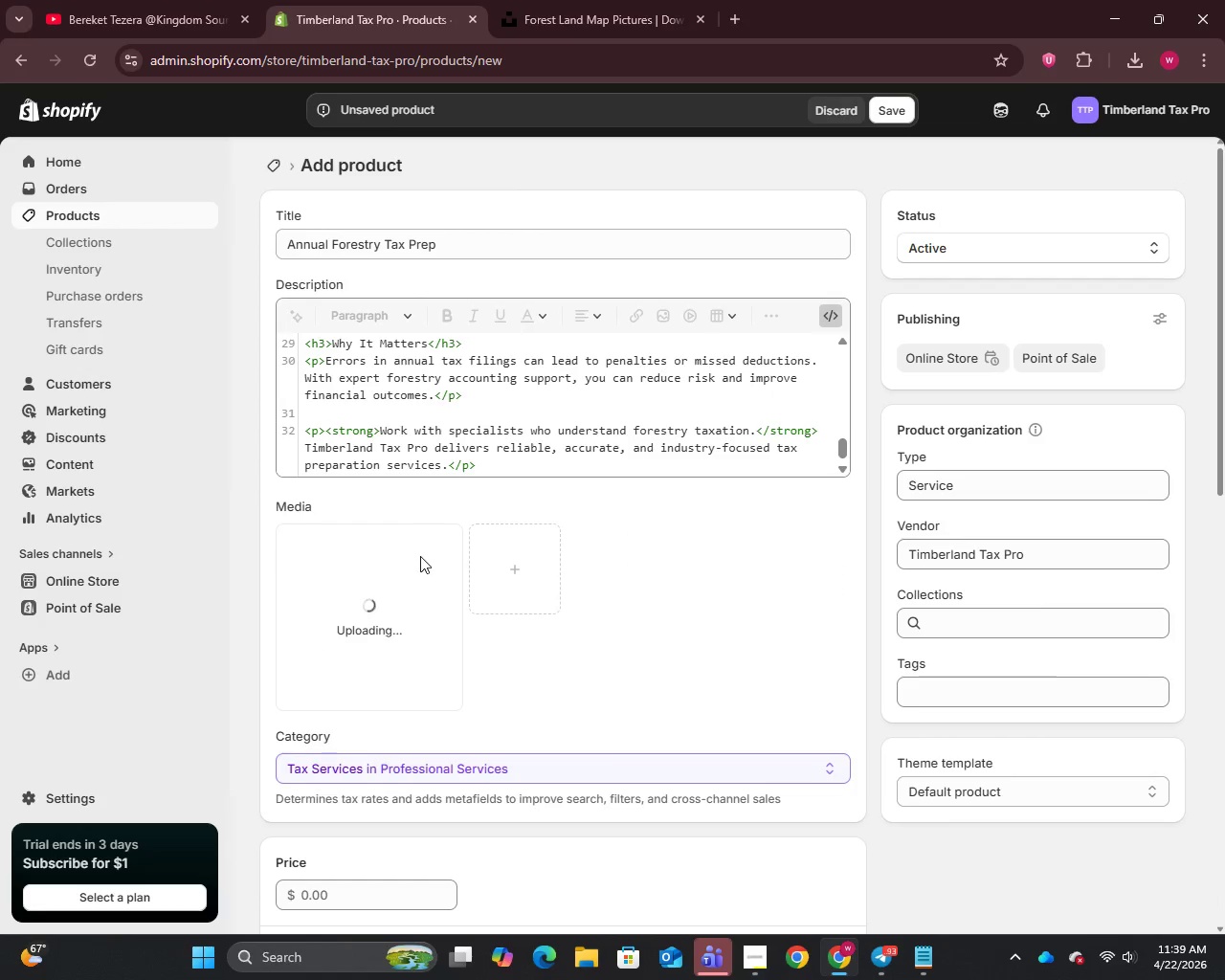 
left_click([361, 619])
 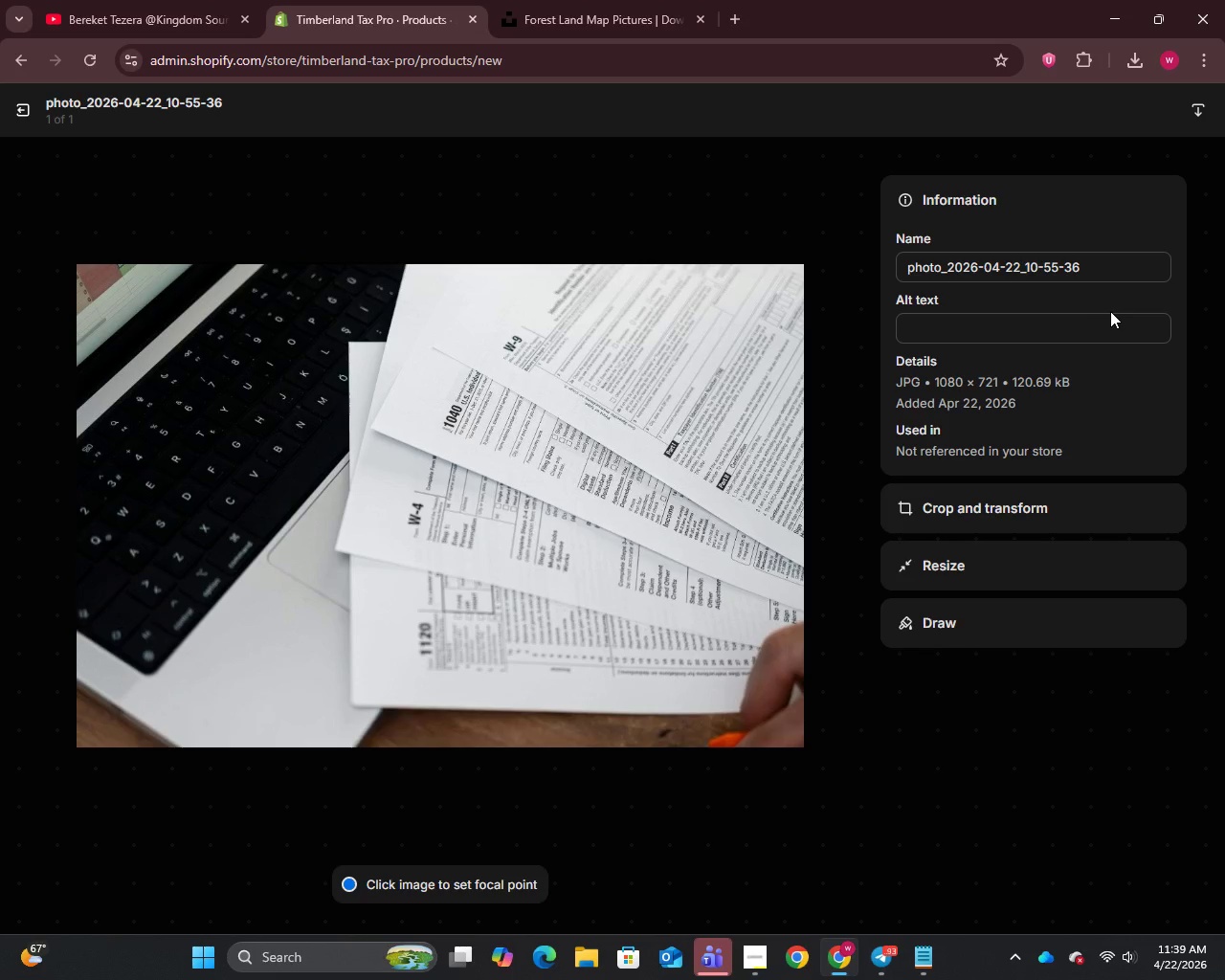 
left_click([1002, 271])
 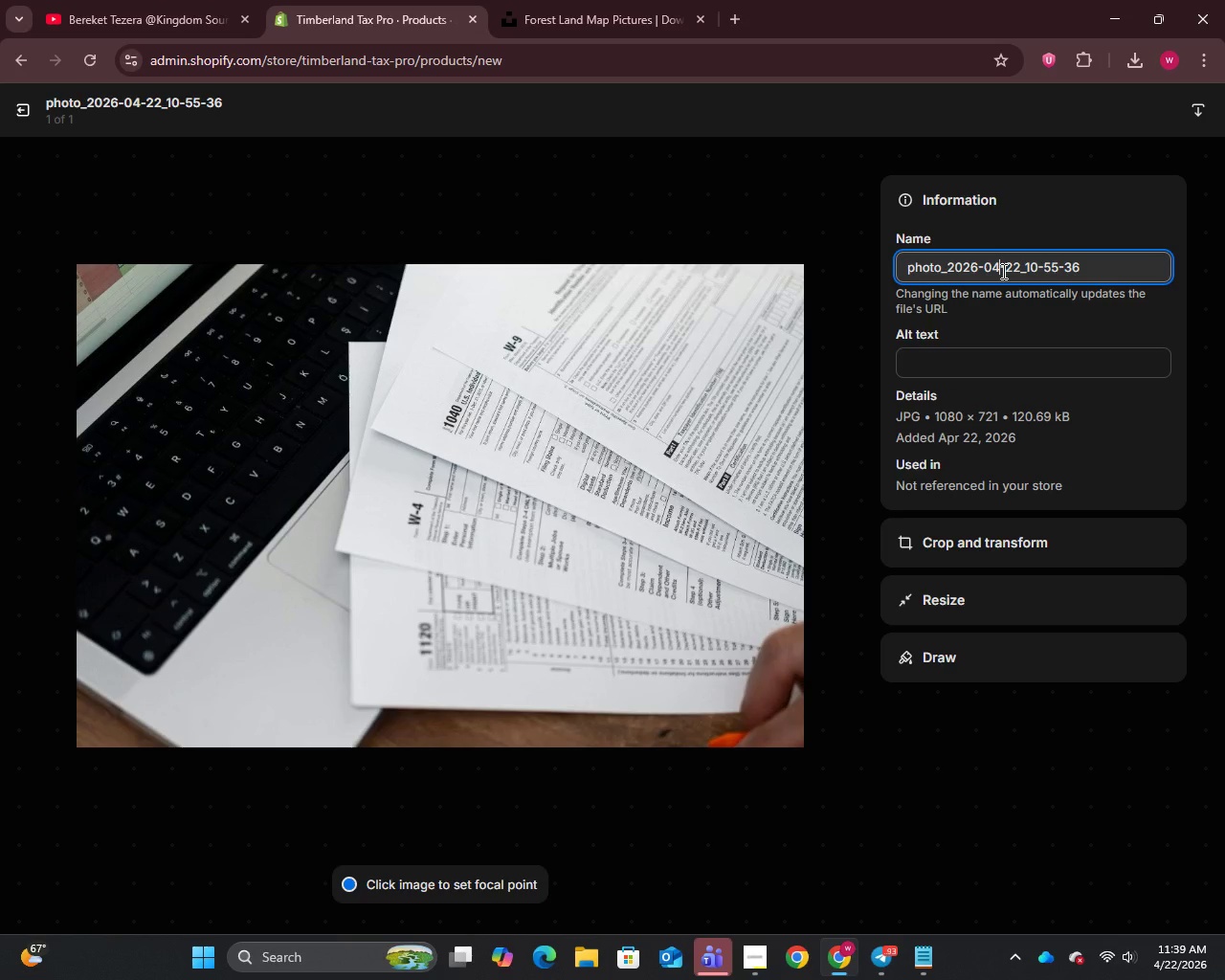 
key(Control+A)
 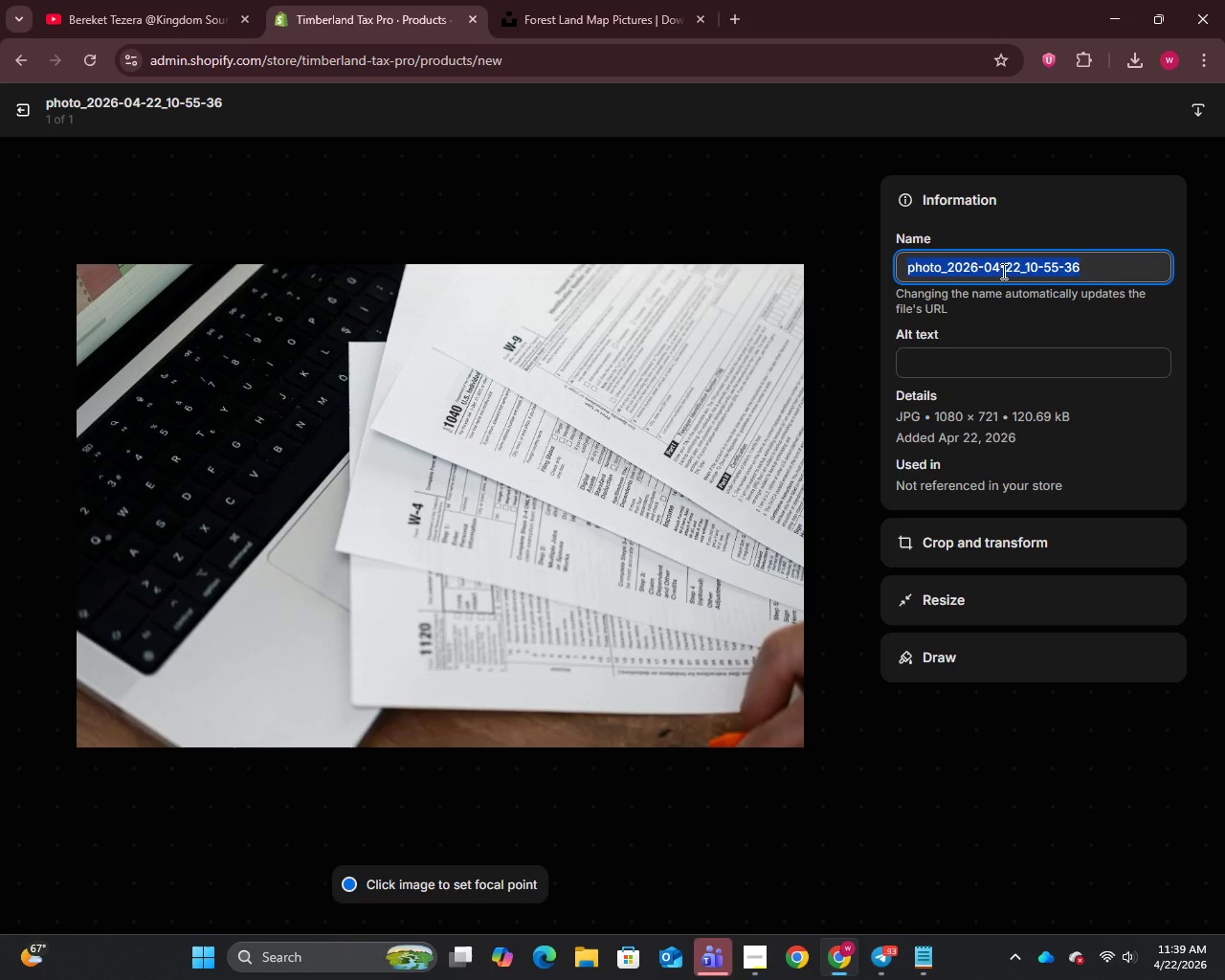 
type(Financial document)
 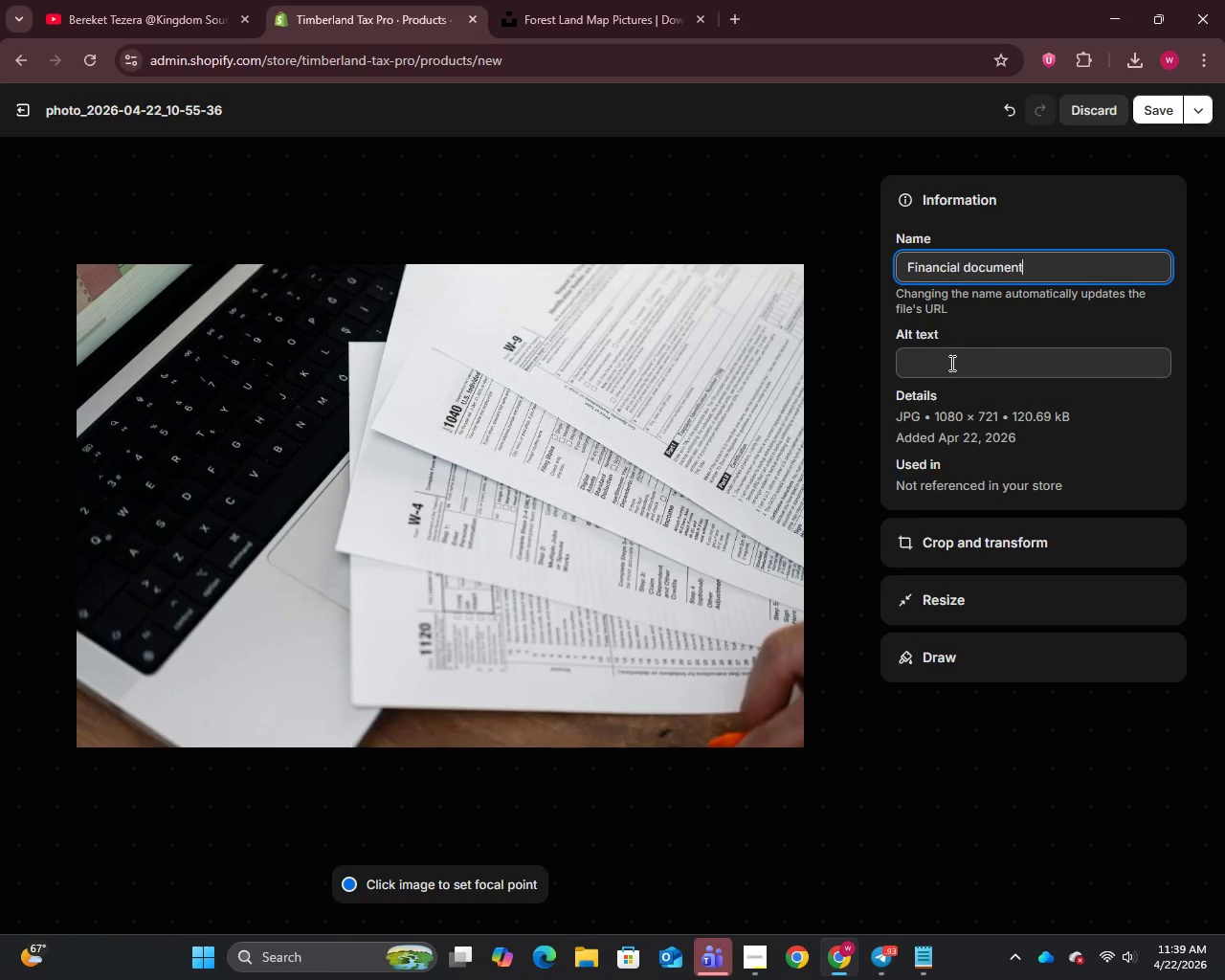 
left_click([954, 353])
 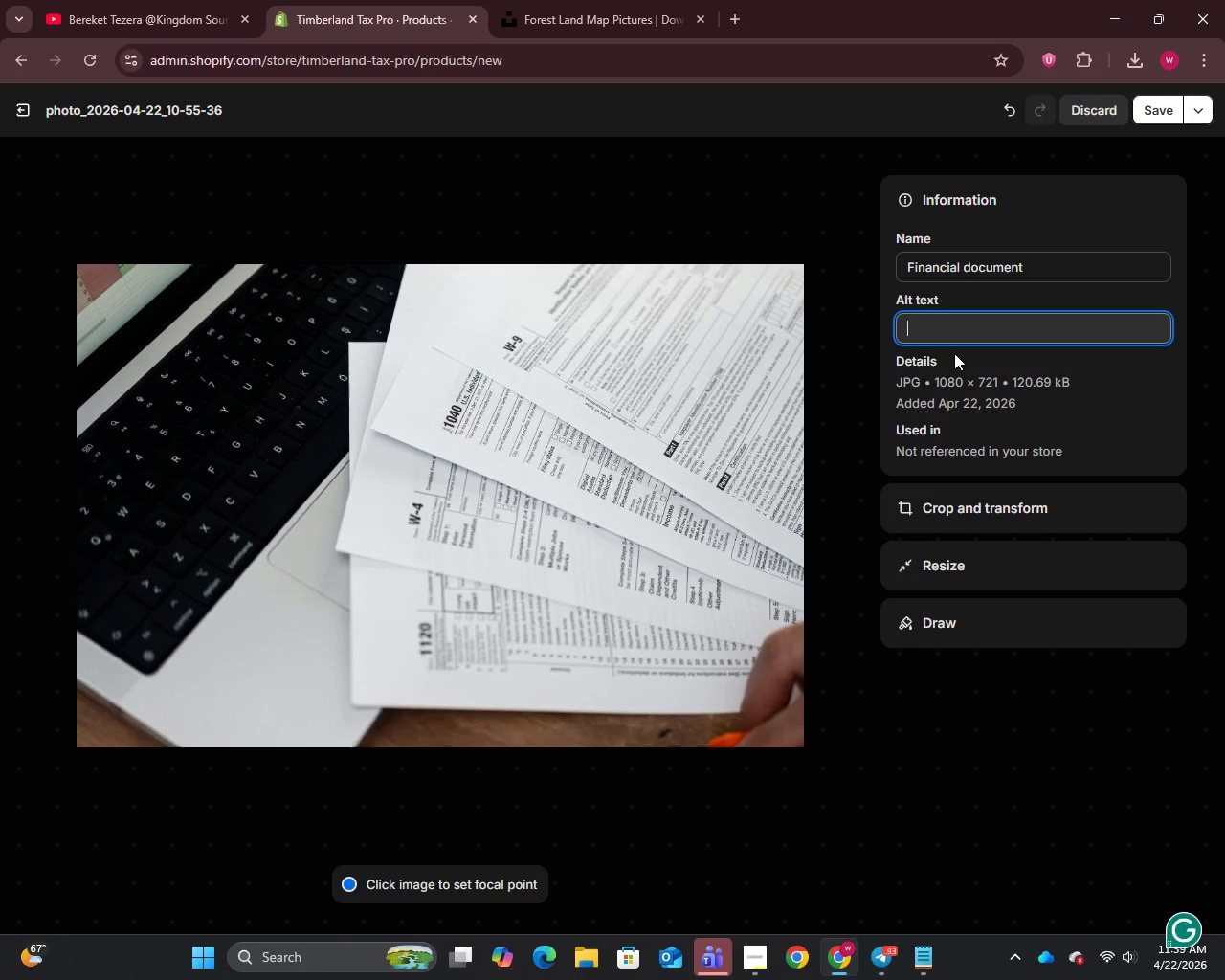 
type(Foresr)
key(Backspace)
type(try tax preparation with financial documents and professional accounting consultation)
 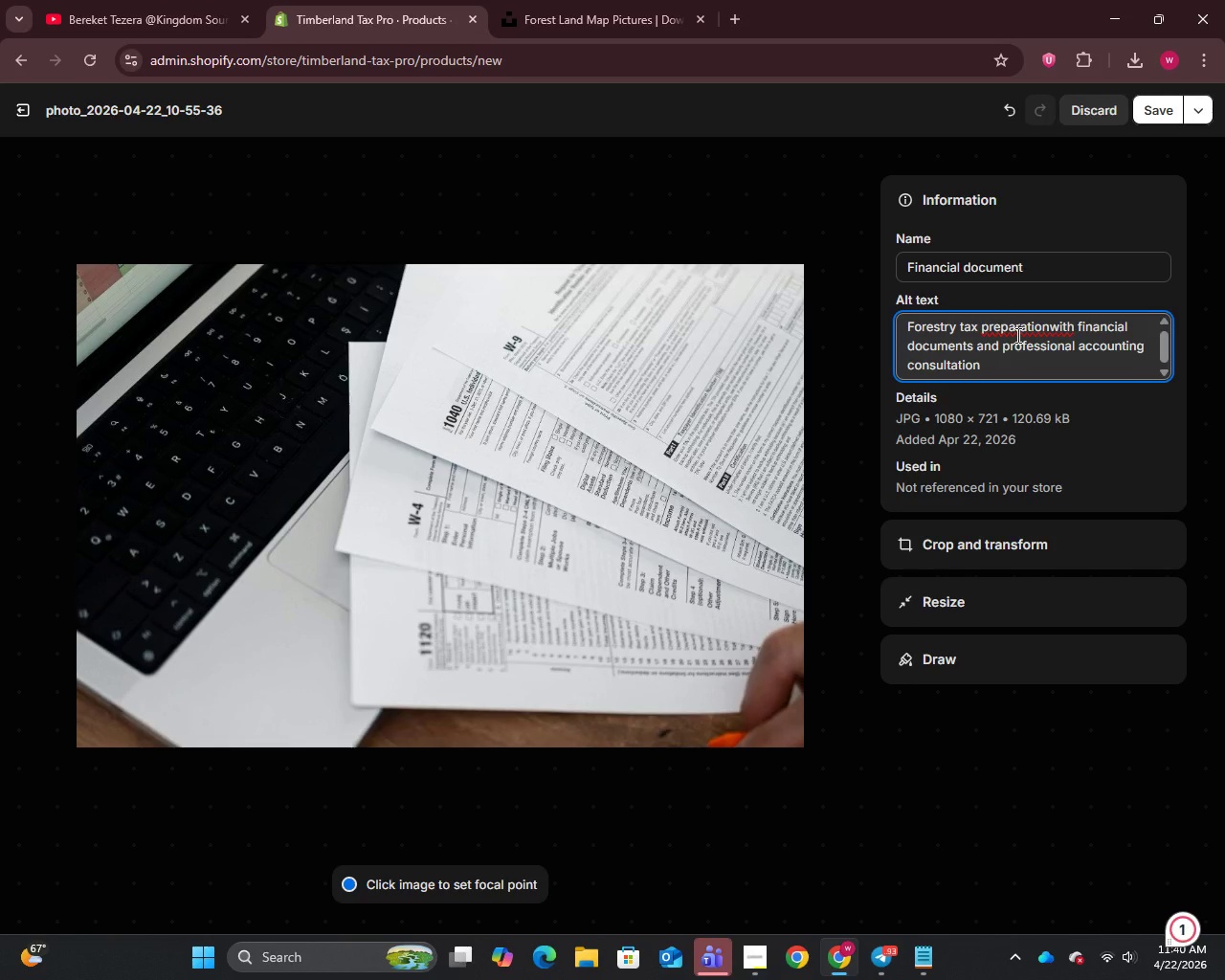 
wait(13.36)
 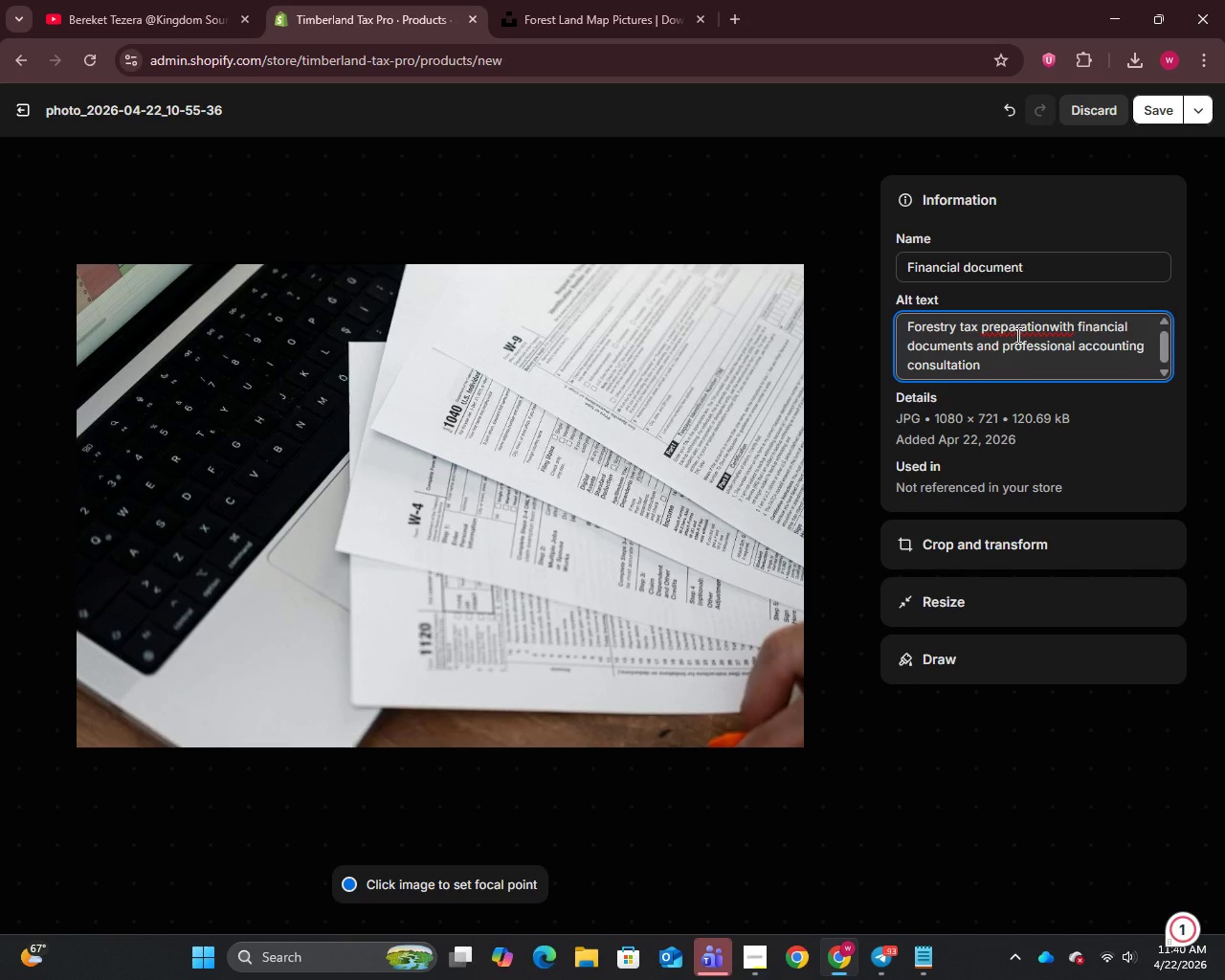 
left_click([1050, 328])
 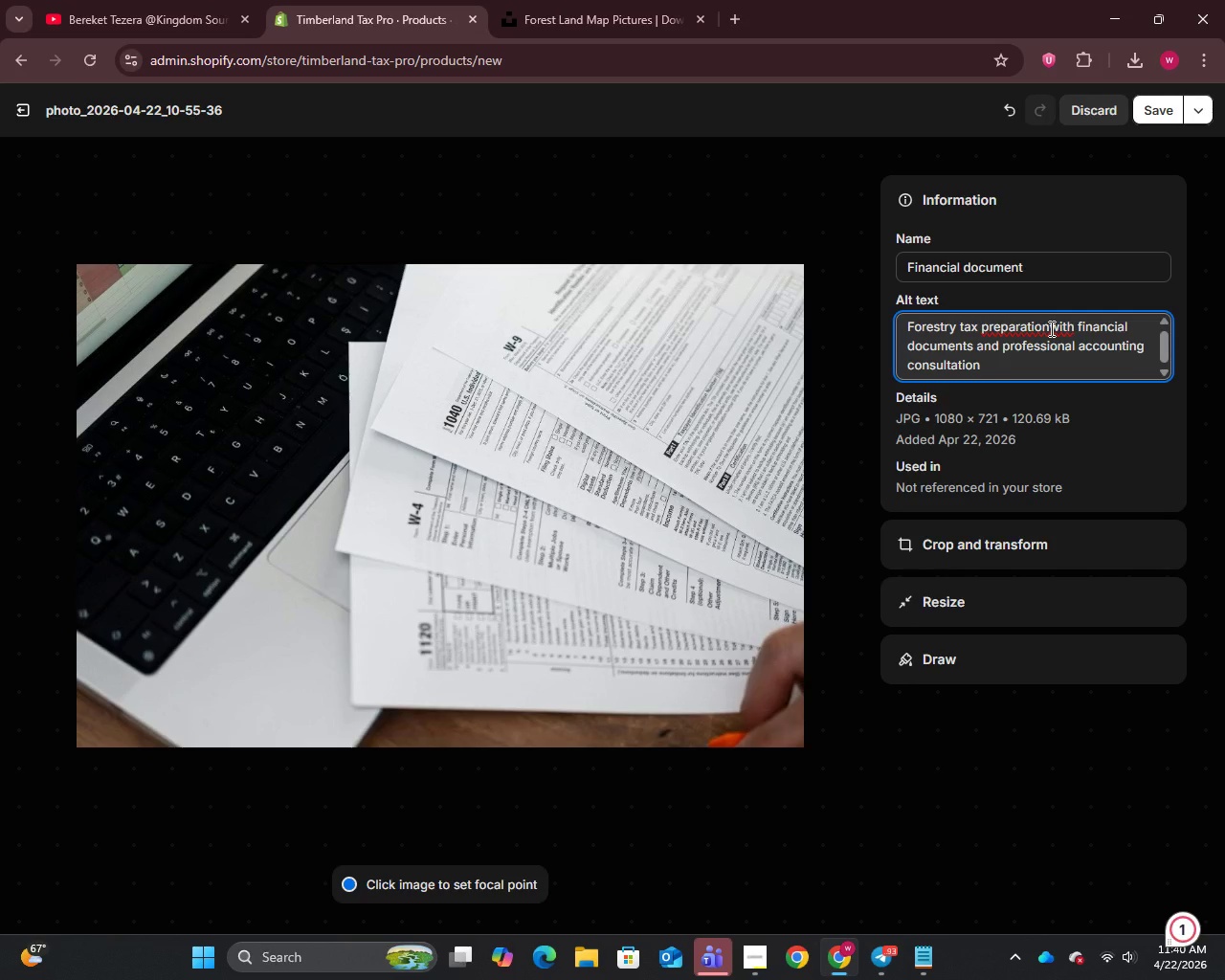 
key(Space)
 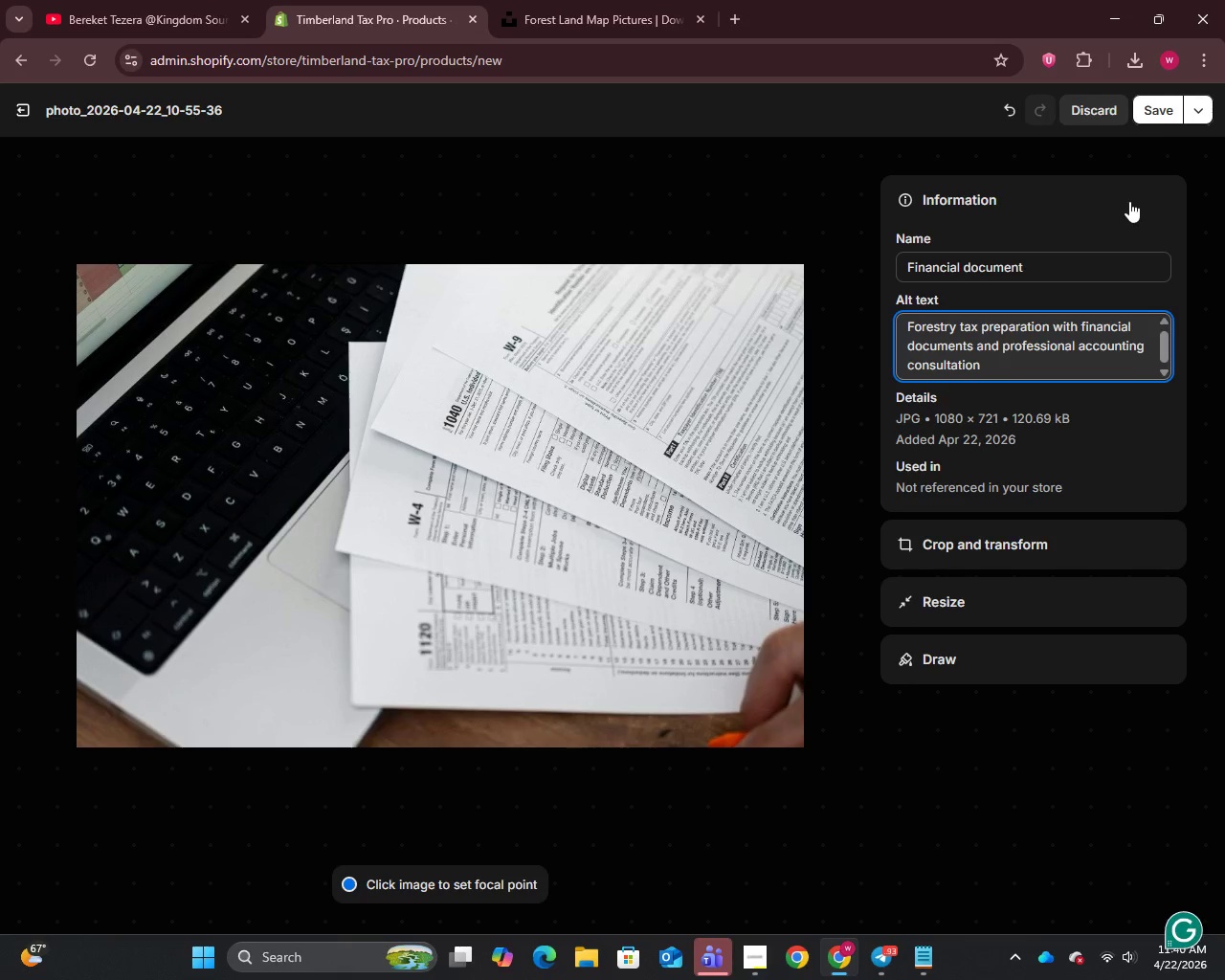 
left_click([1152, 123])
 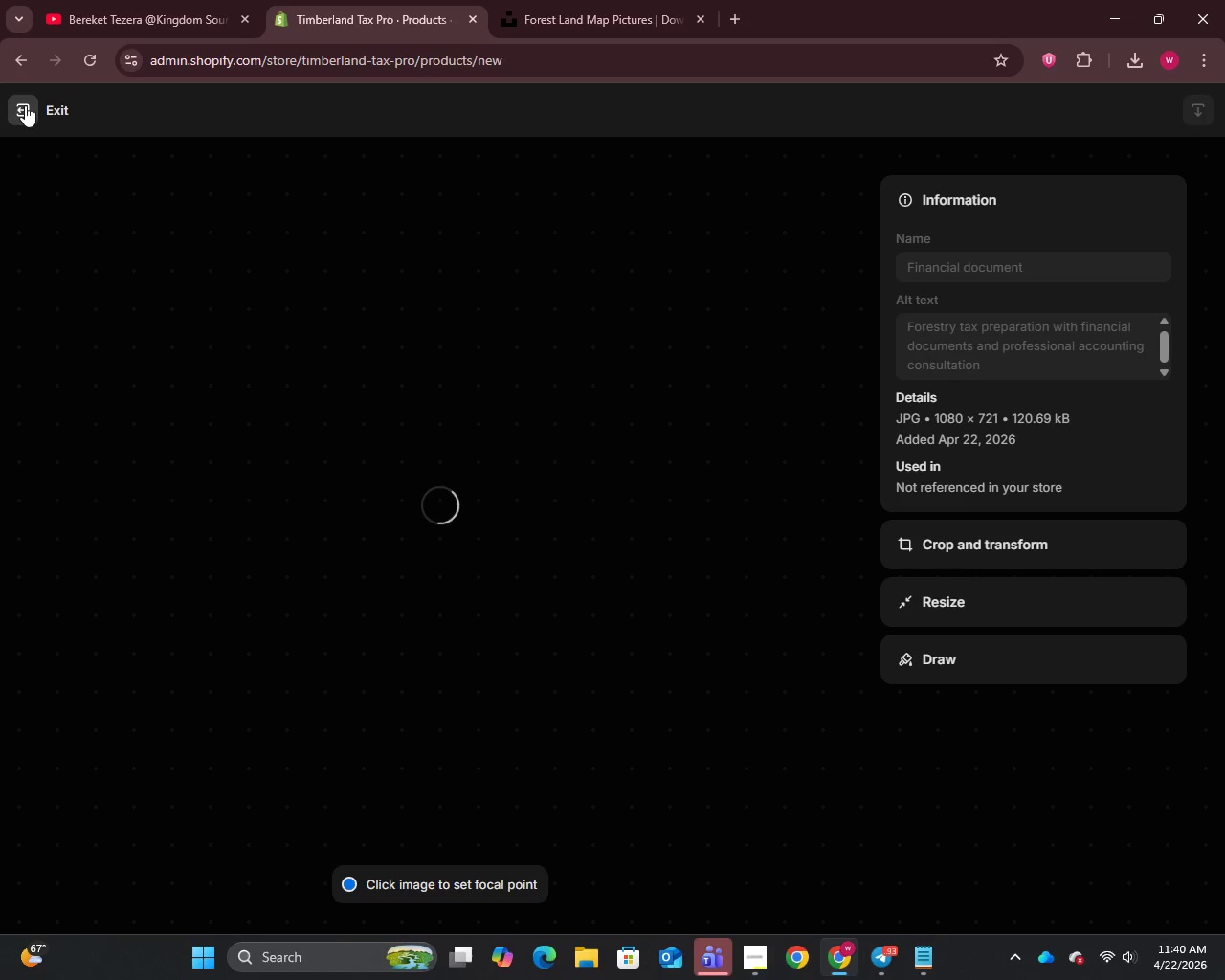 
left_click([25, 105])
 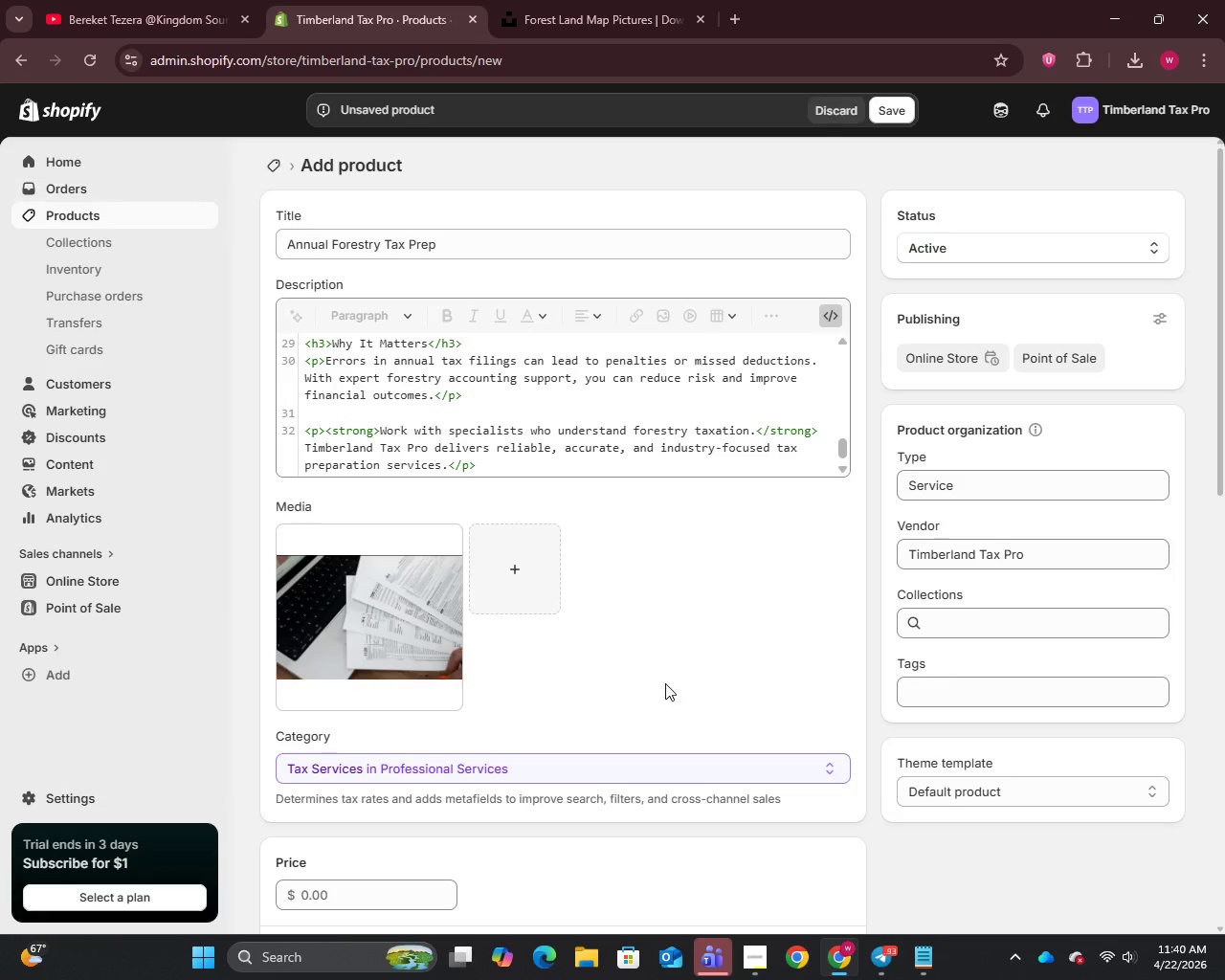 
scroll: coordinate [702, 687], scroll_direction: down, amount: 20.0
 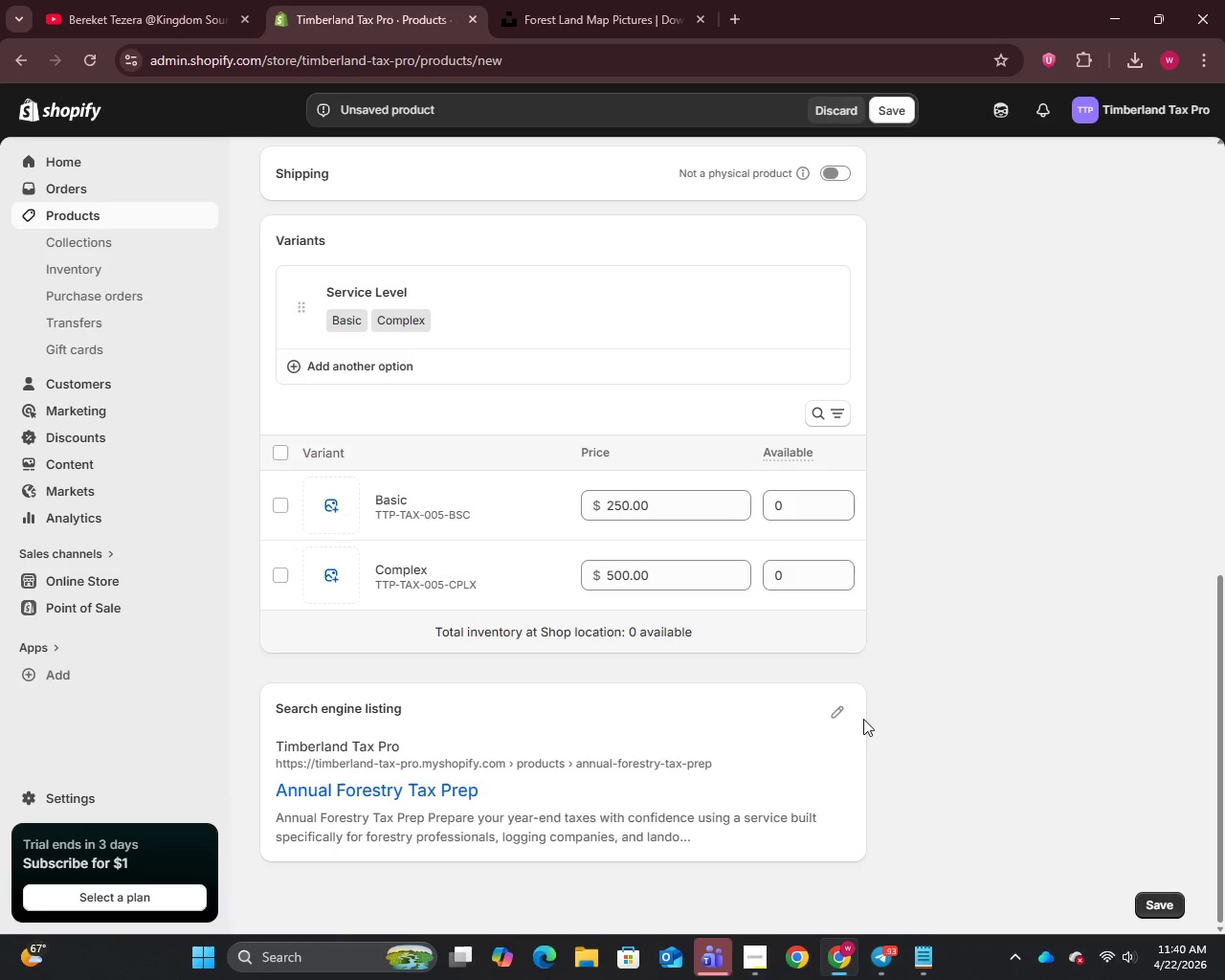 
left_click([840, 710])
 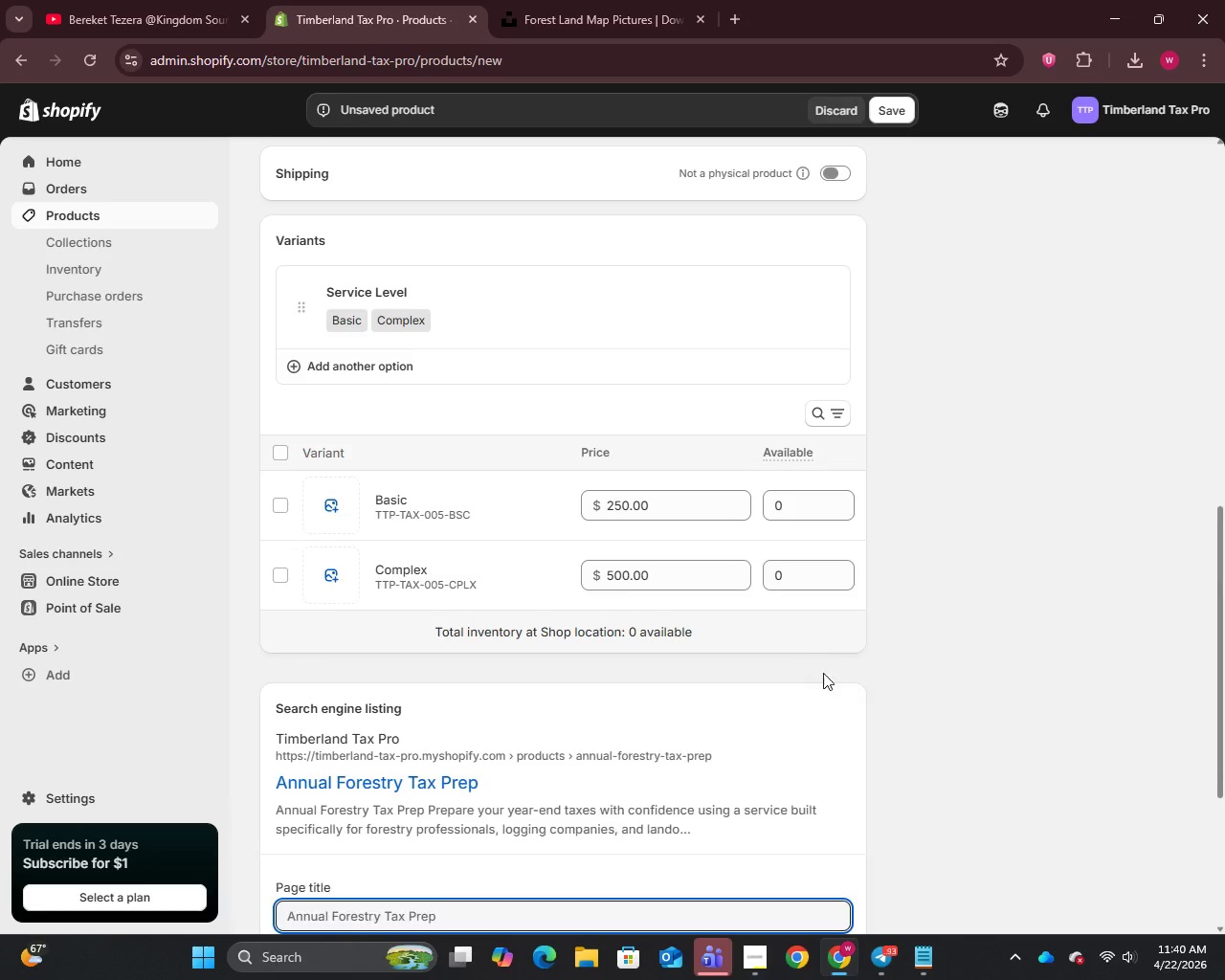 
scroll: coordinate [813, 639], scroll_direction: down, amount: 7.0
 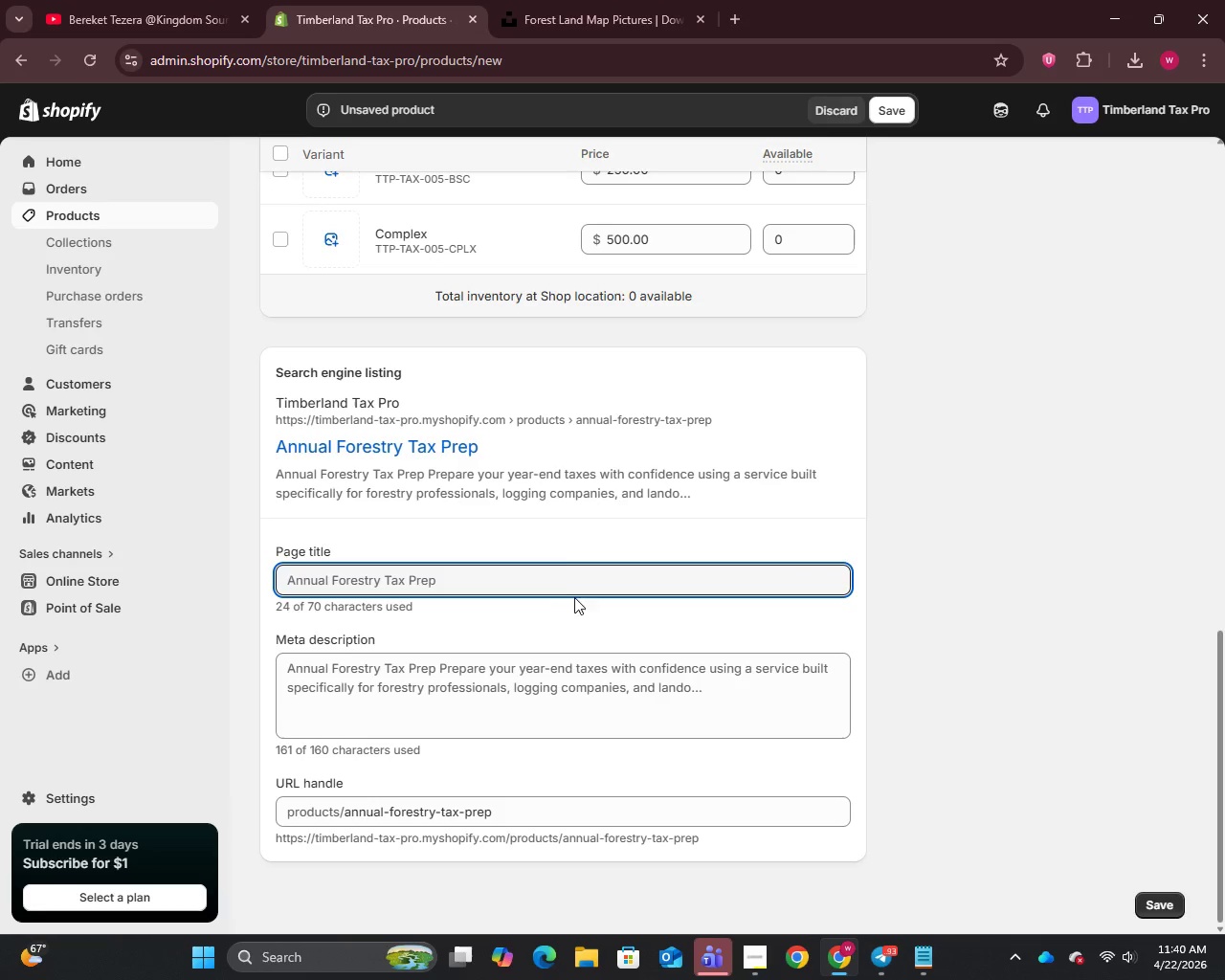 
left_click([562, 583])
 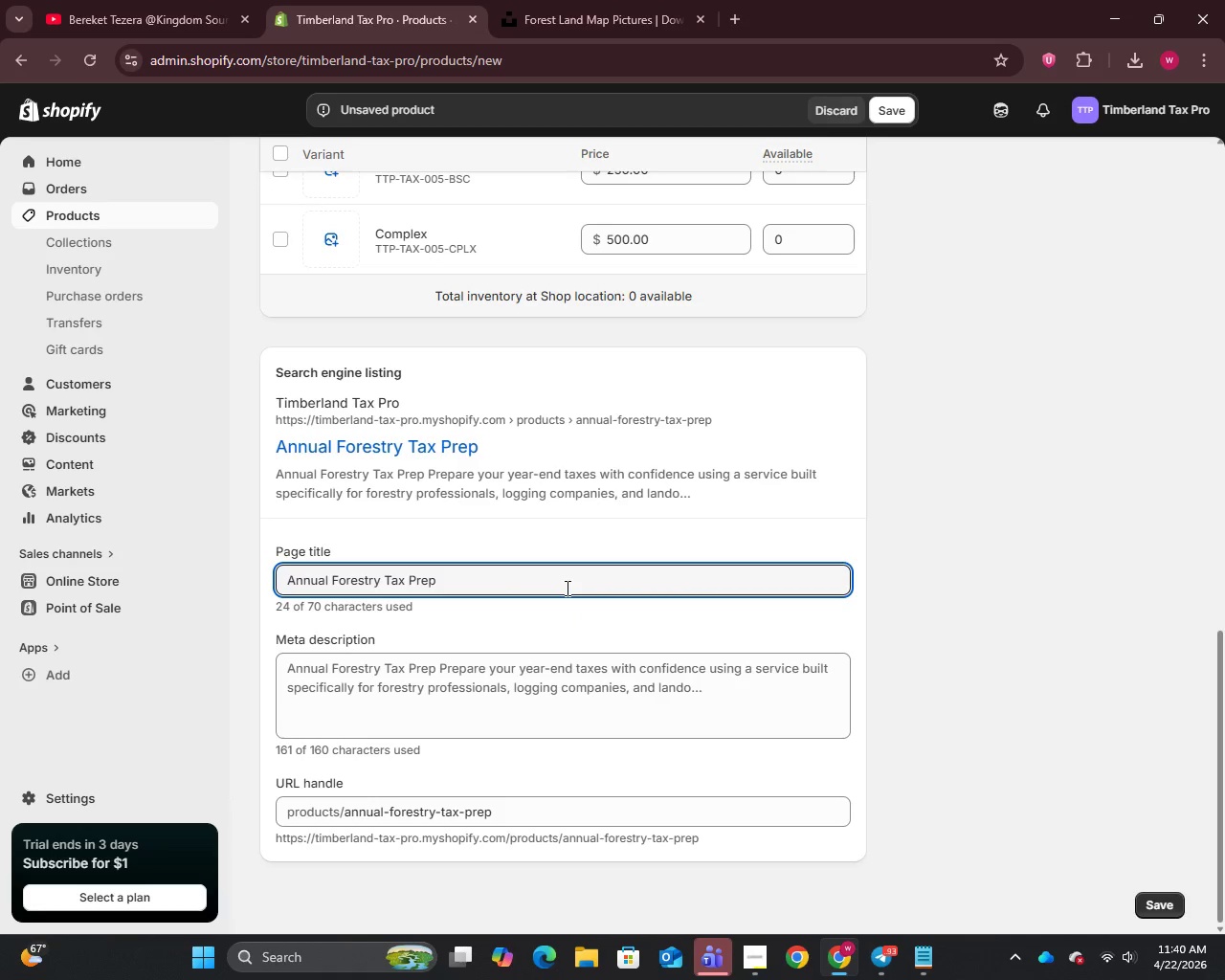 
type( | Logging Forestry Accounting Experts)
 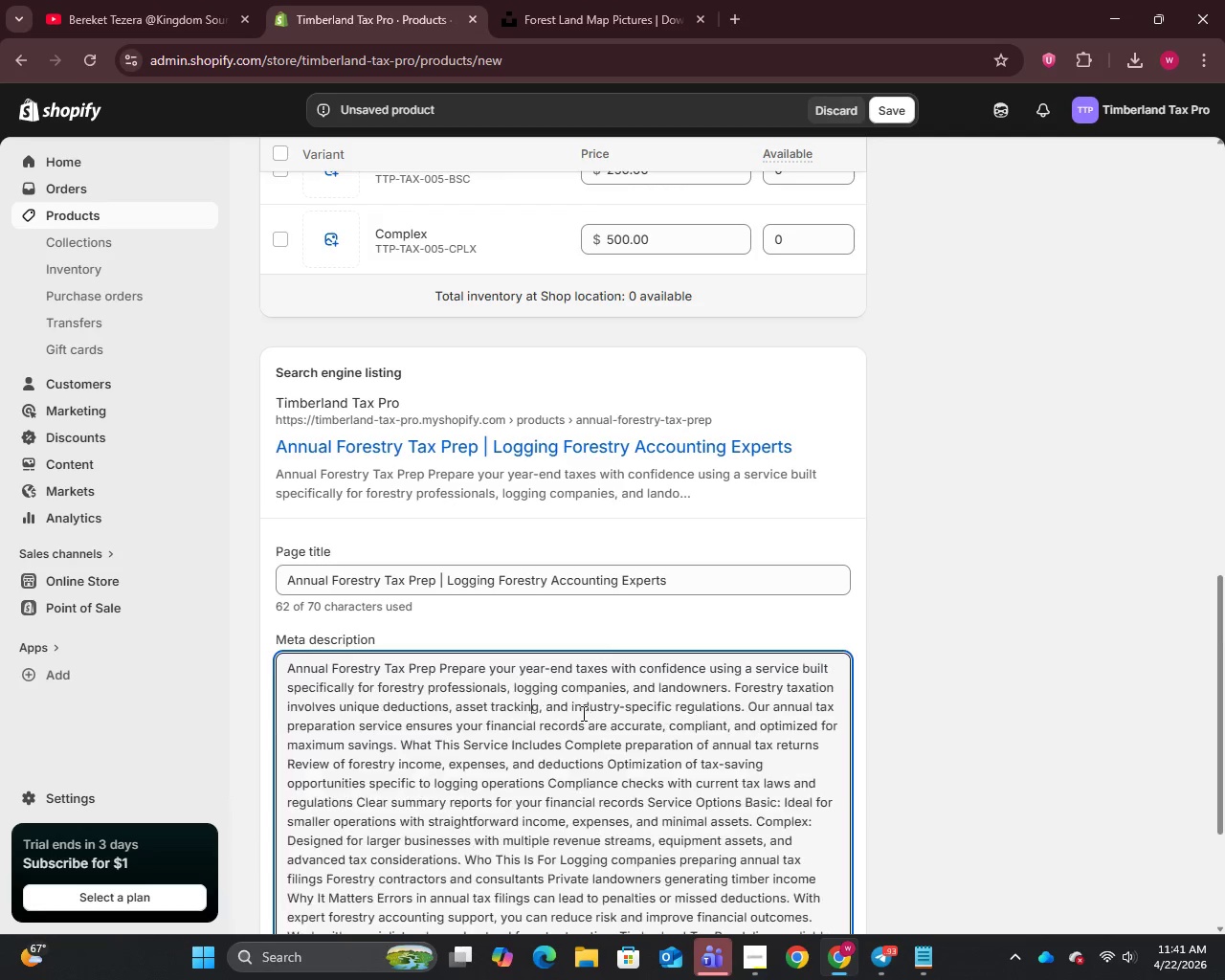 
key(Control+A)
 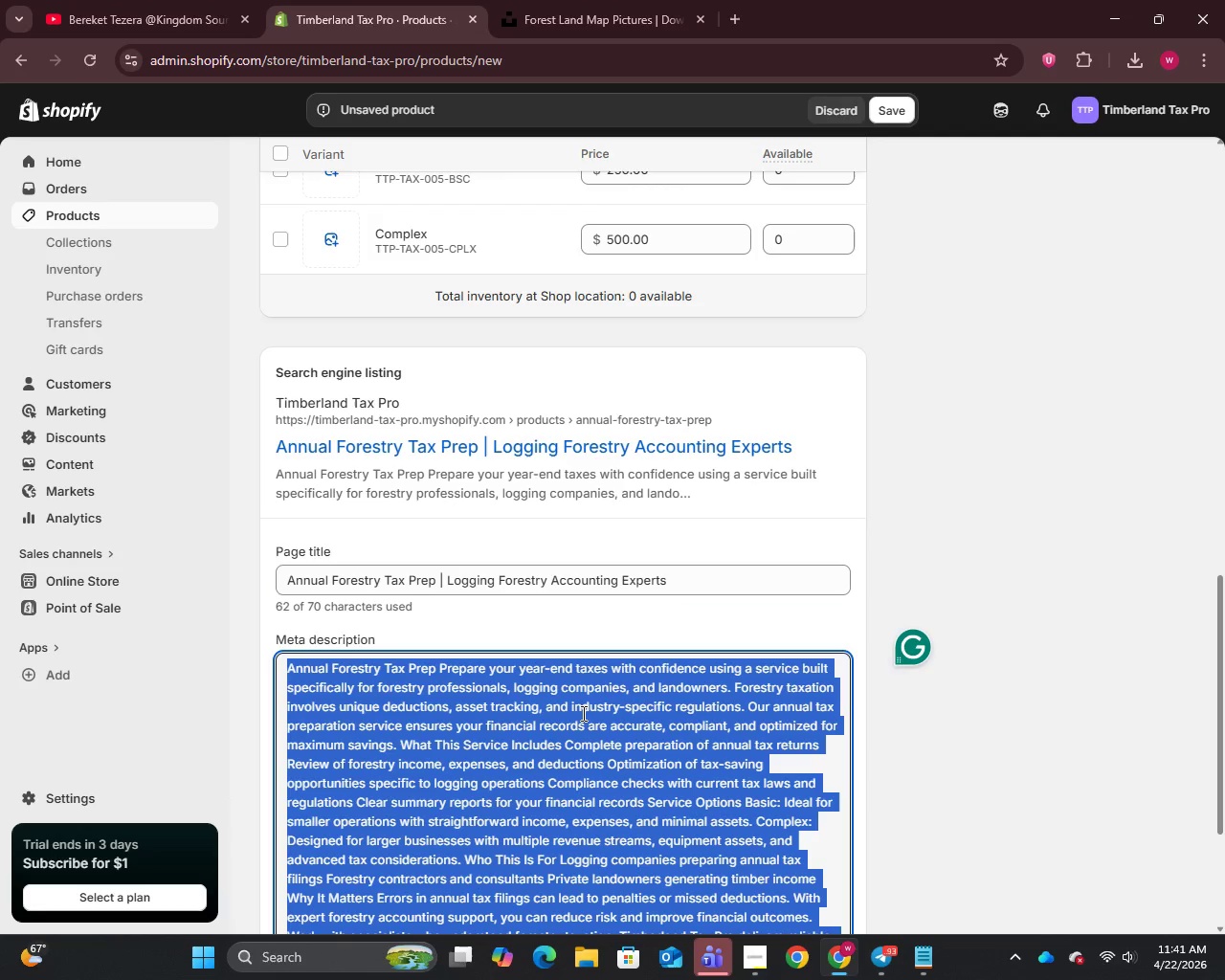 
type(Annual forestry tax preparation for logging buss)
key(Backspace)
type(inesses and landowners. Get expert forestry accounting and reliable tax help with Timberland Tax Pro.)
 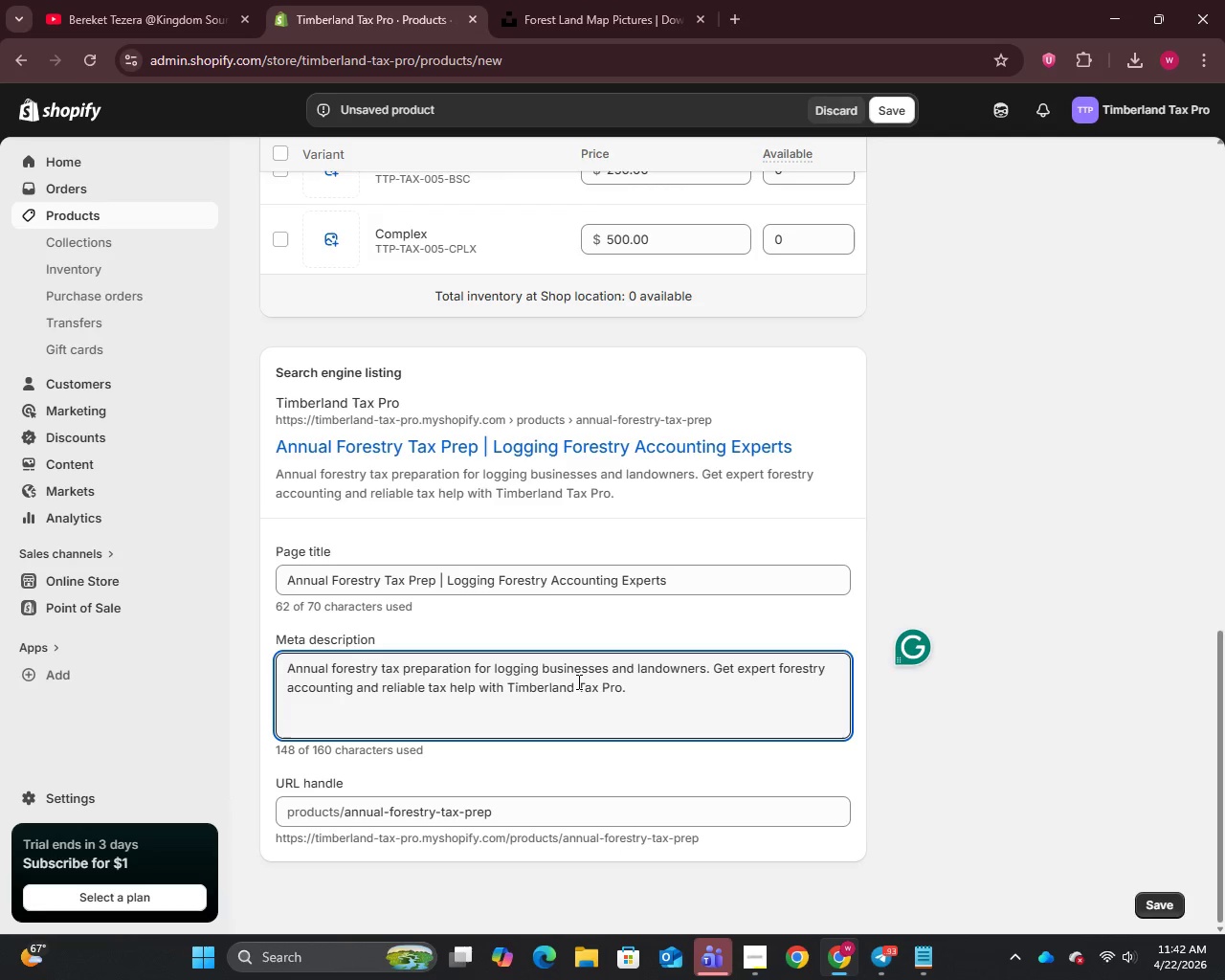 
scroll: coordinate [1071, 276], scroll_direction: up, amount: 12.0
 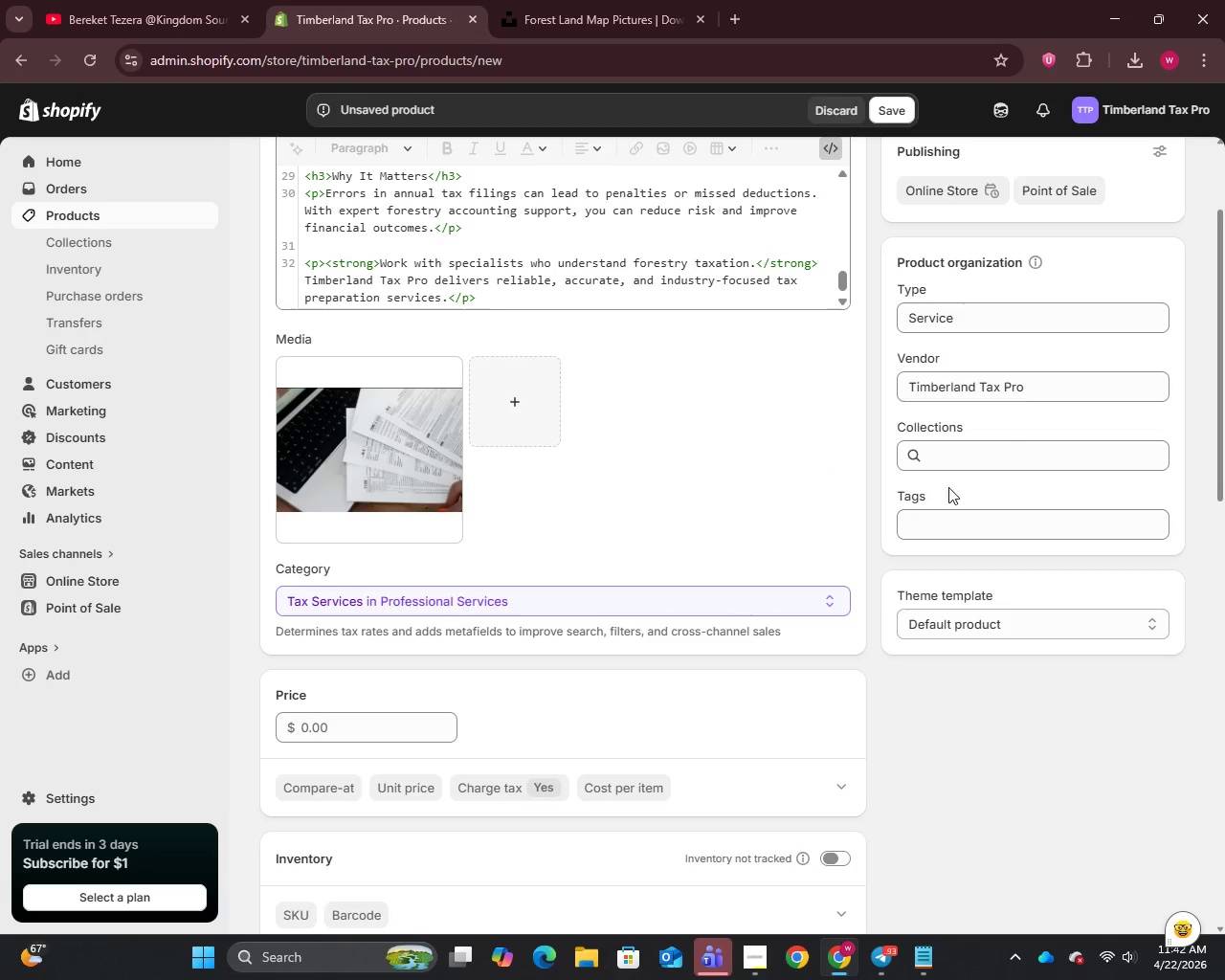 
left_click([958, 445])
 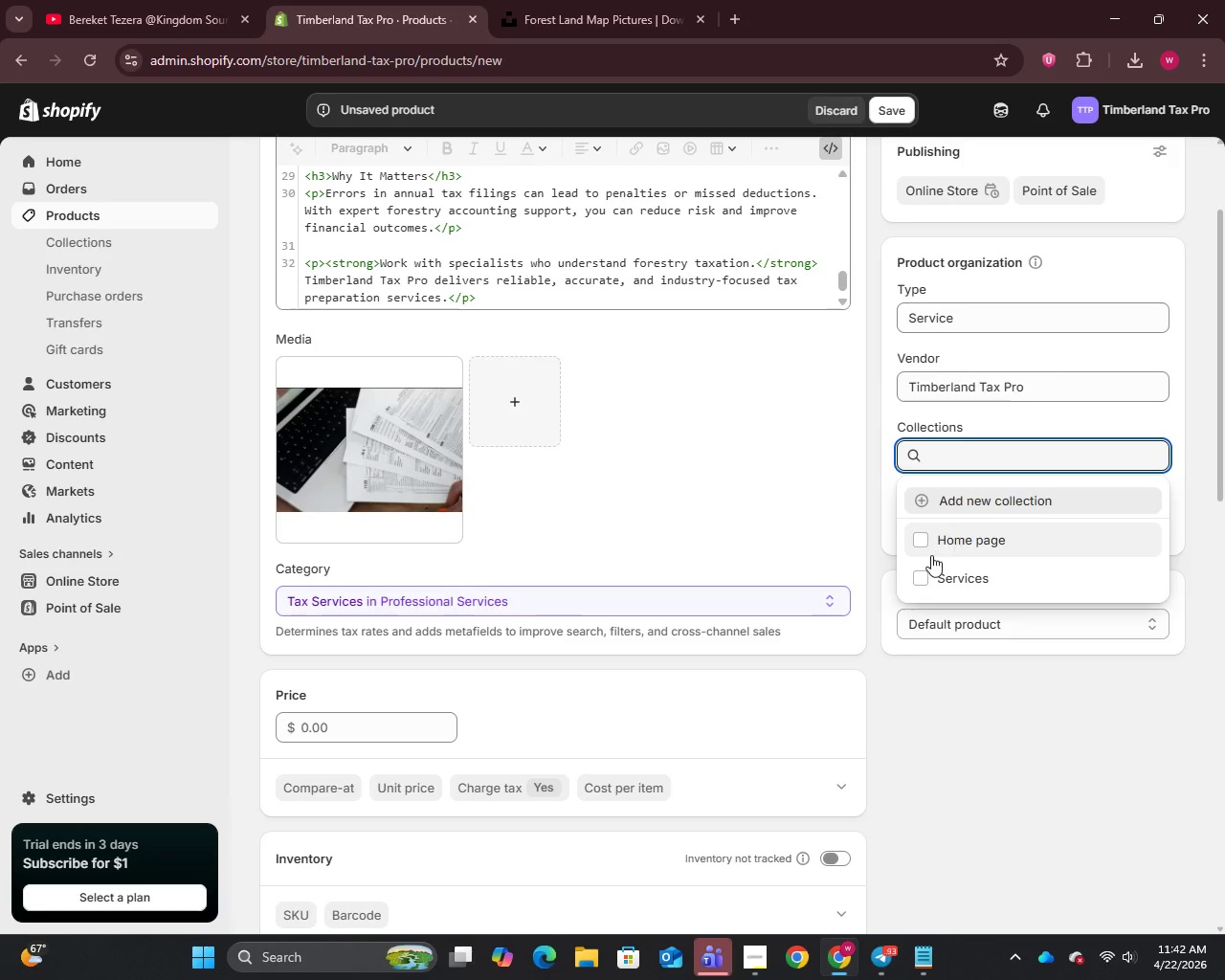 
left_click([923, 580])
 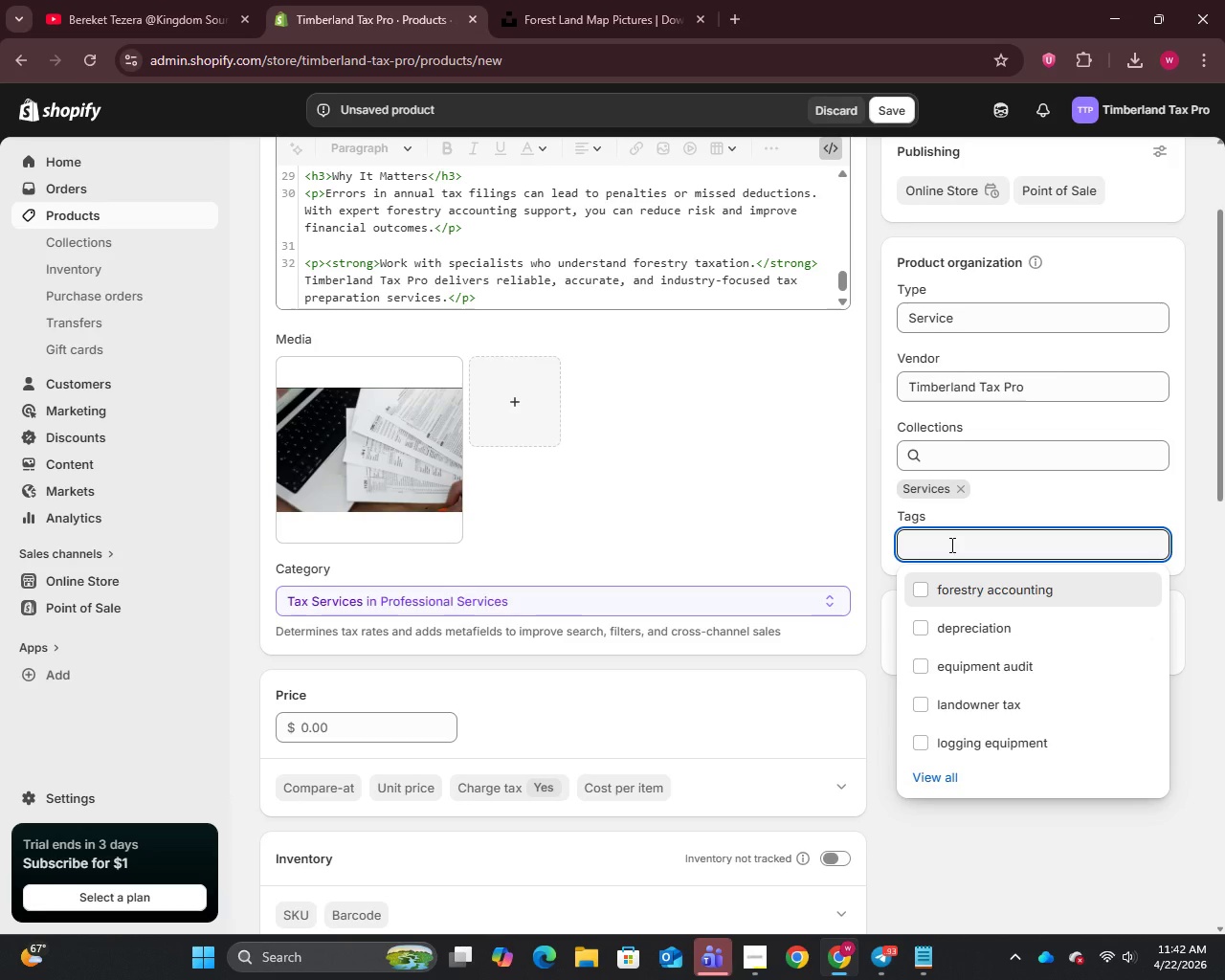 
key(F)
 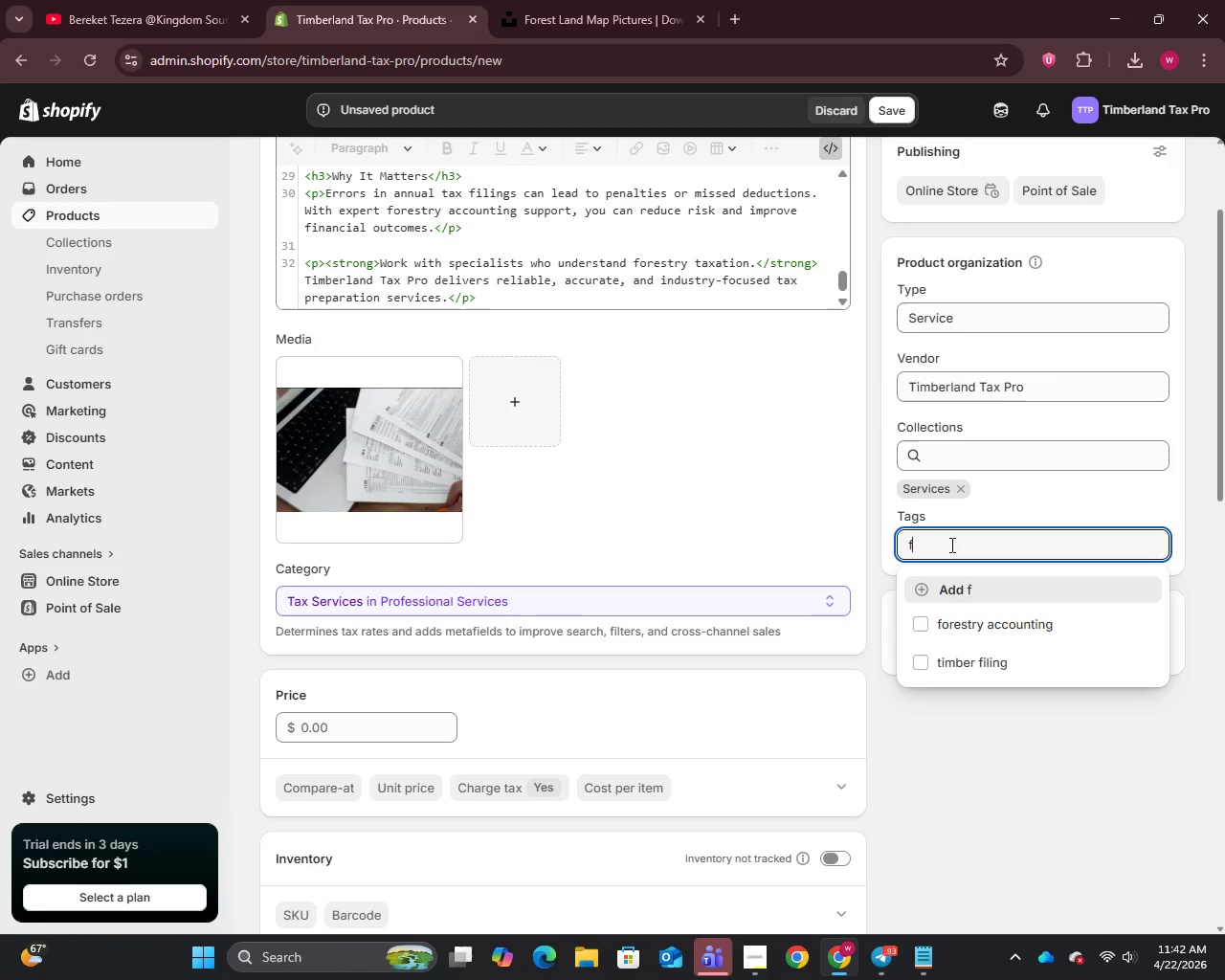 
type(orestry tax)
 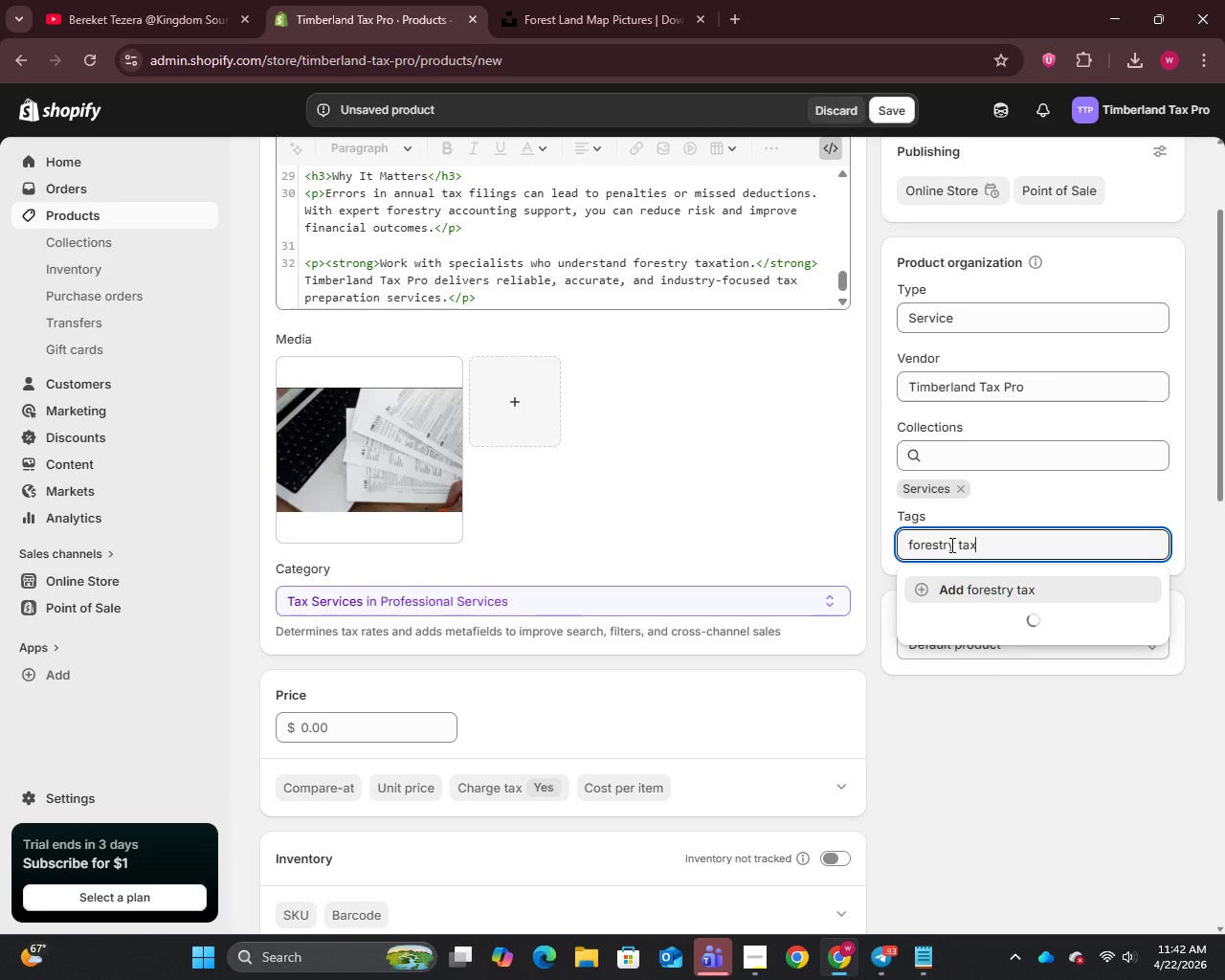 
key(Enter)
 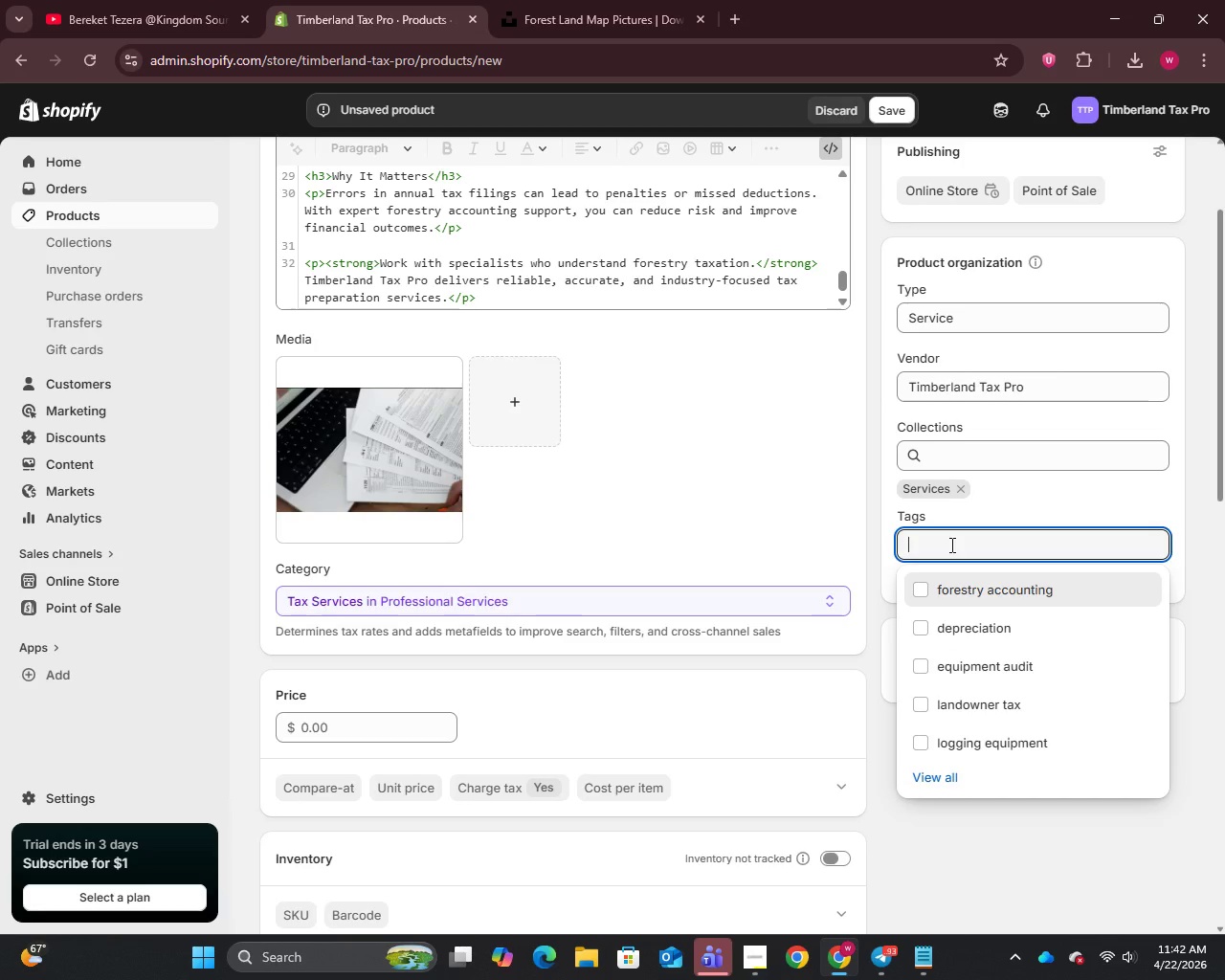 
type(annual tax prep)
 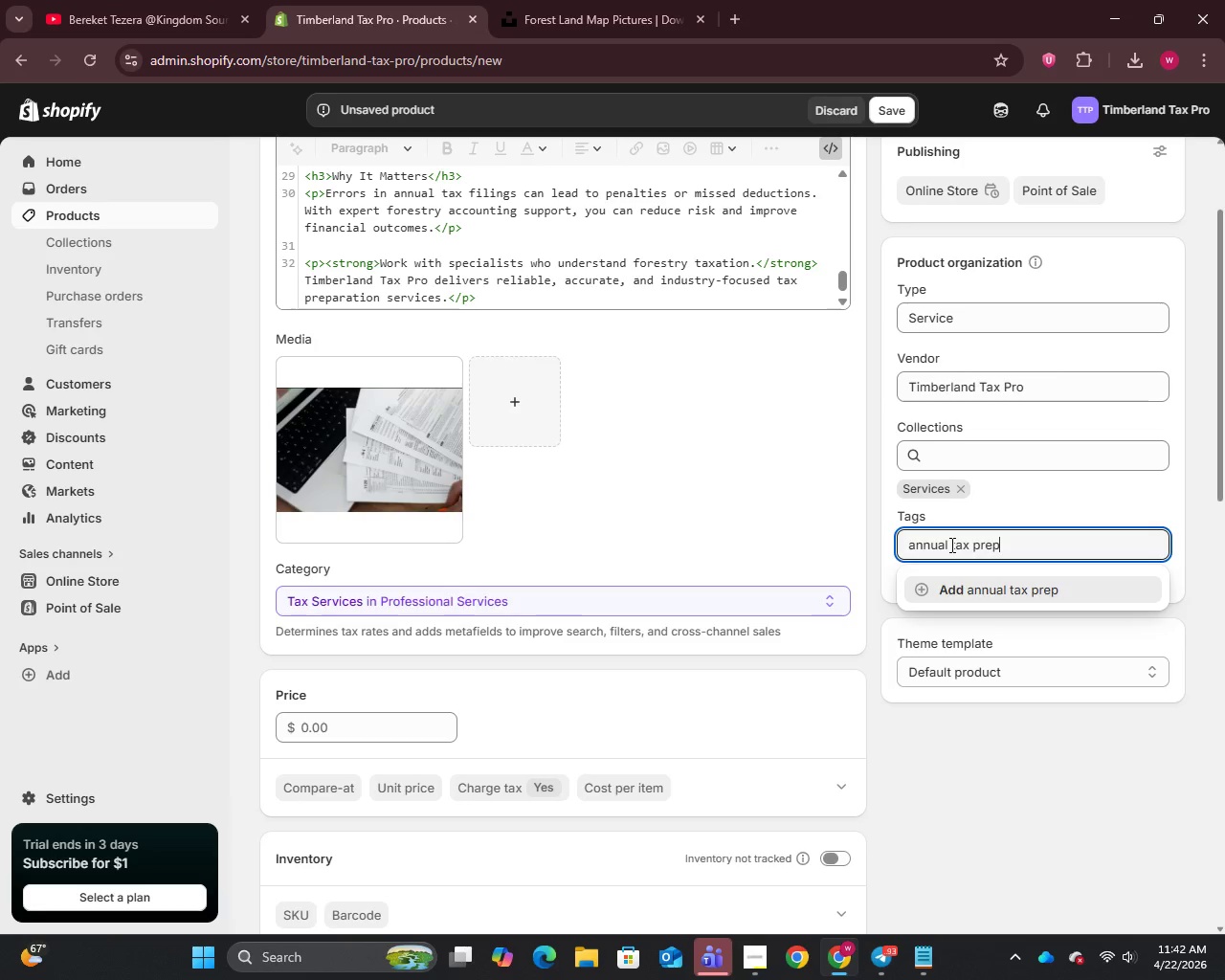 
key(Enter)
 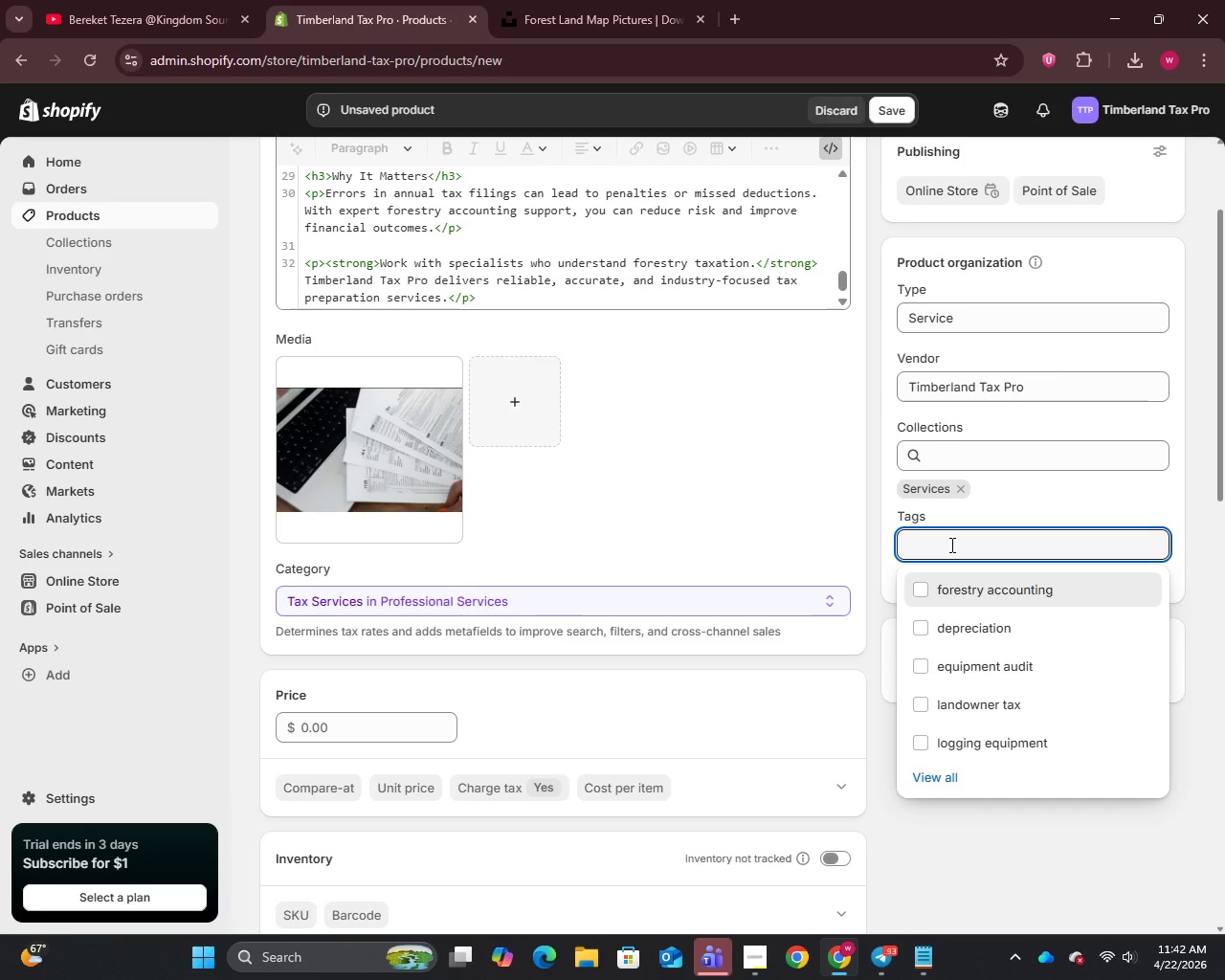 
type(logging tax help)
 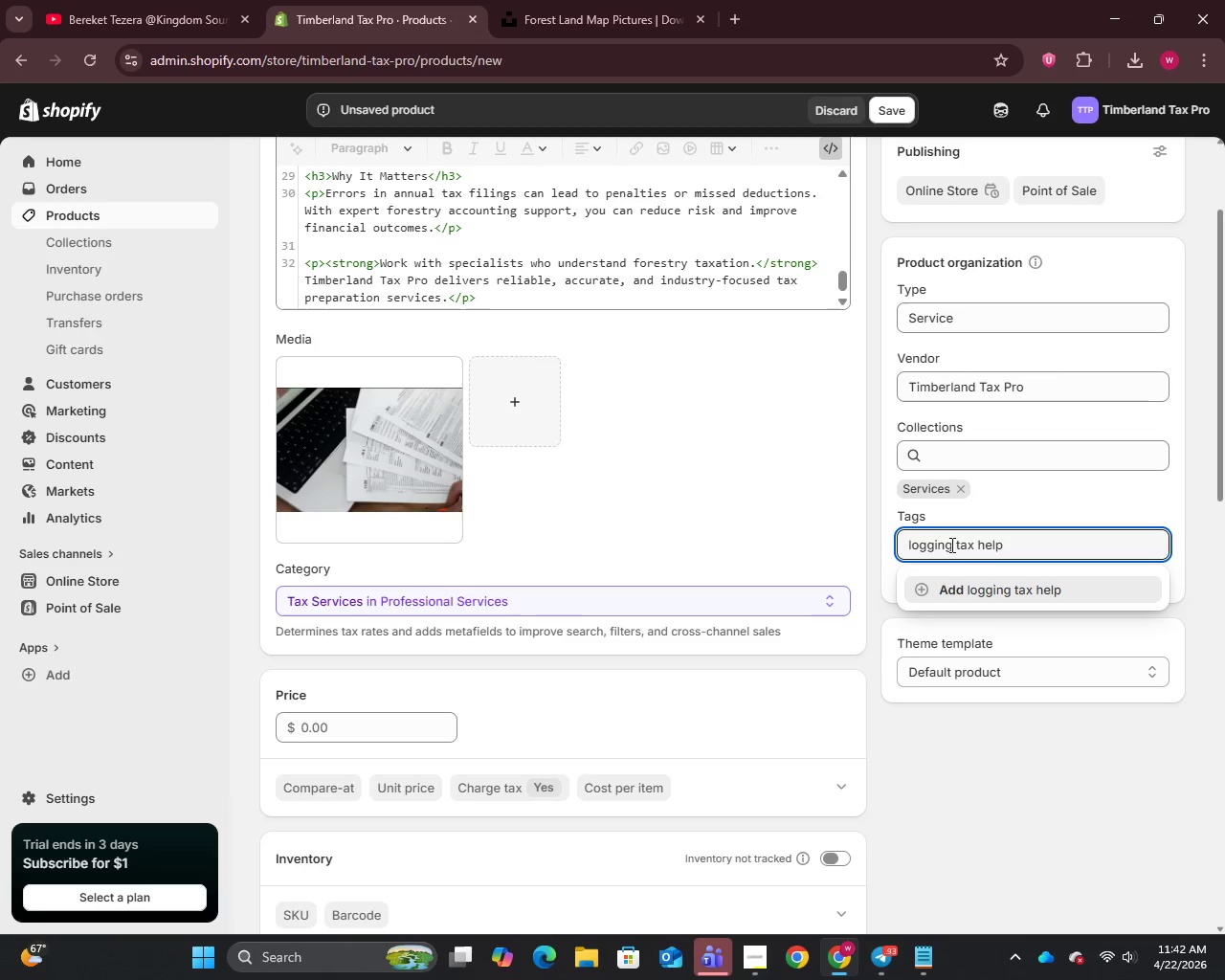 
key(Enter)
 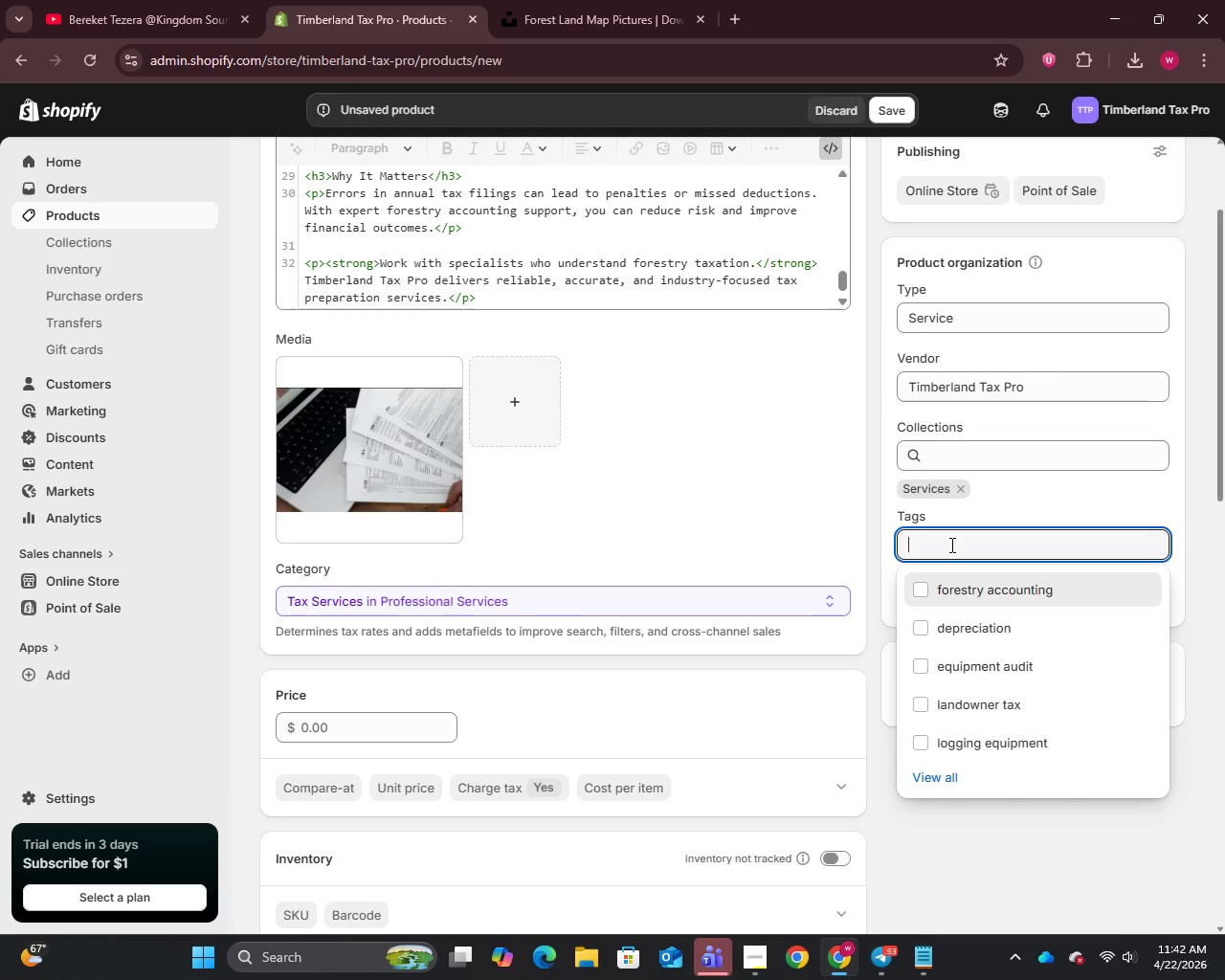 
type(accounting)
 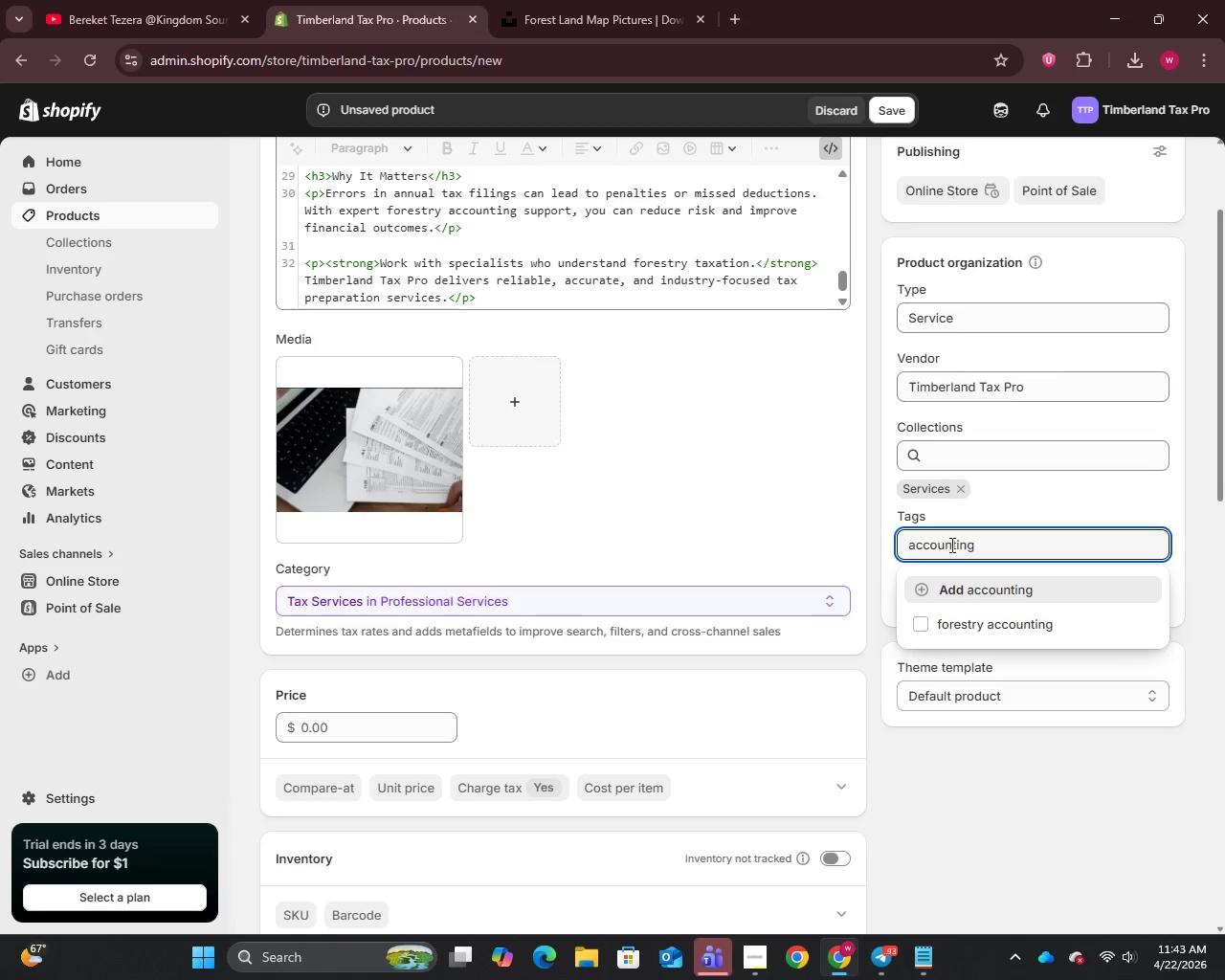 
key(Enter)
 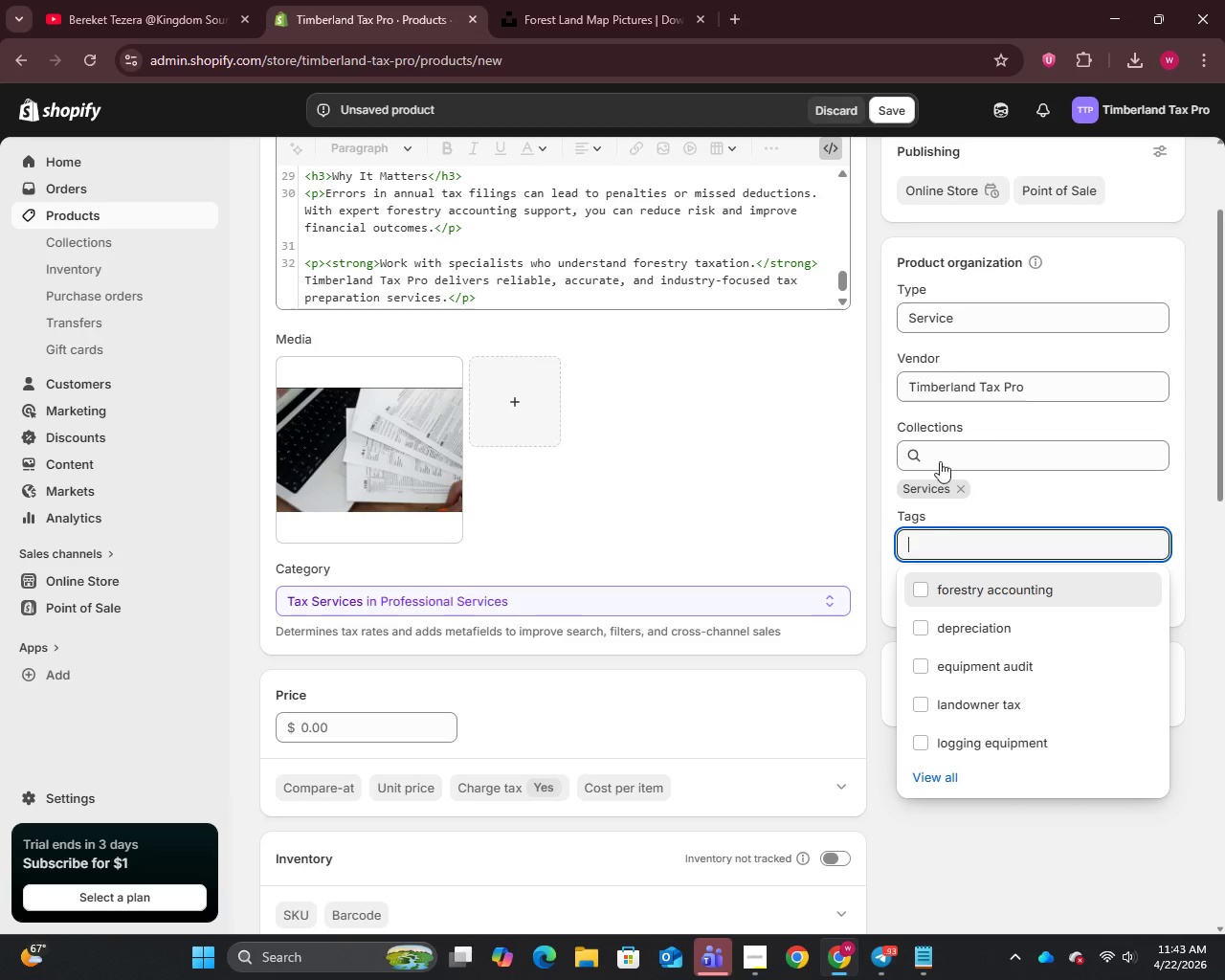 
left_click([894, 112])
 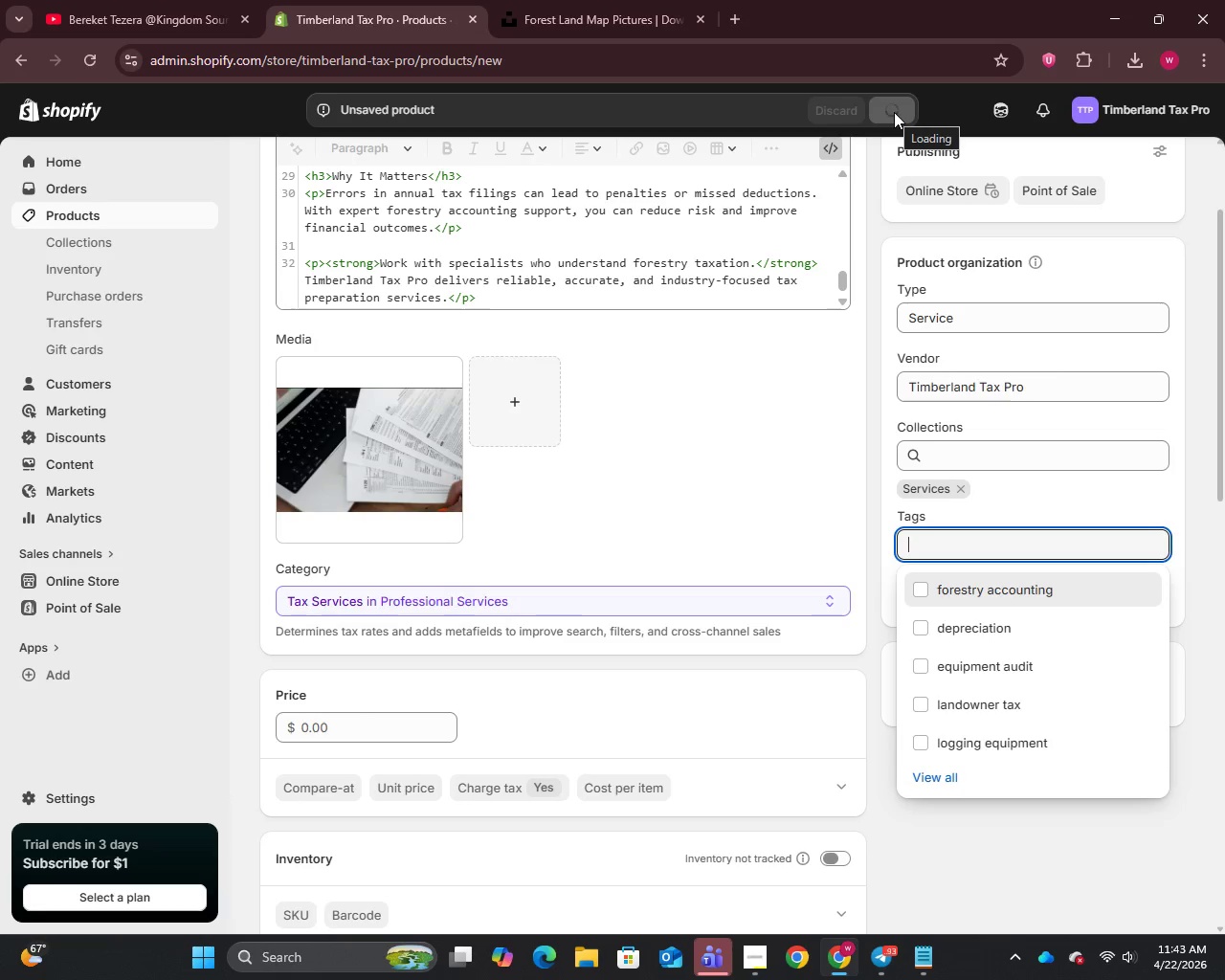 
wait(5.4)
 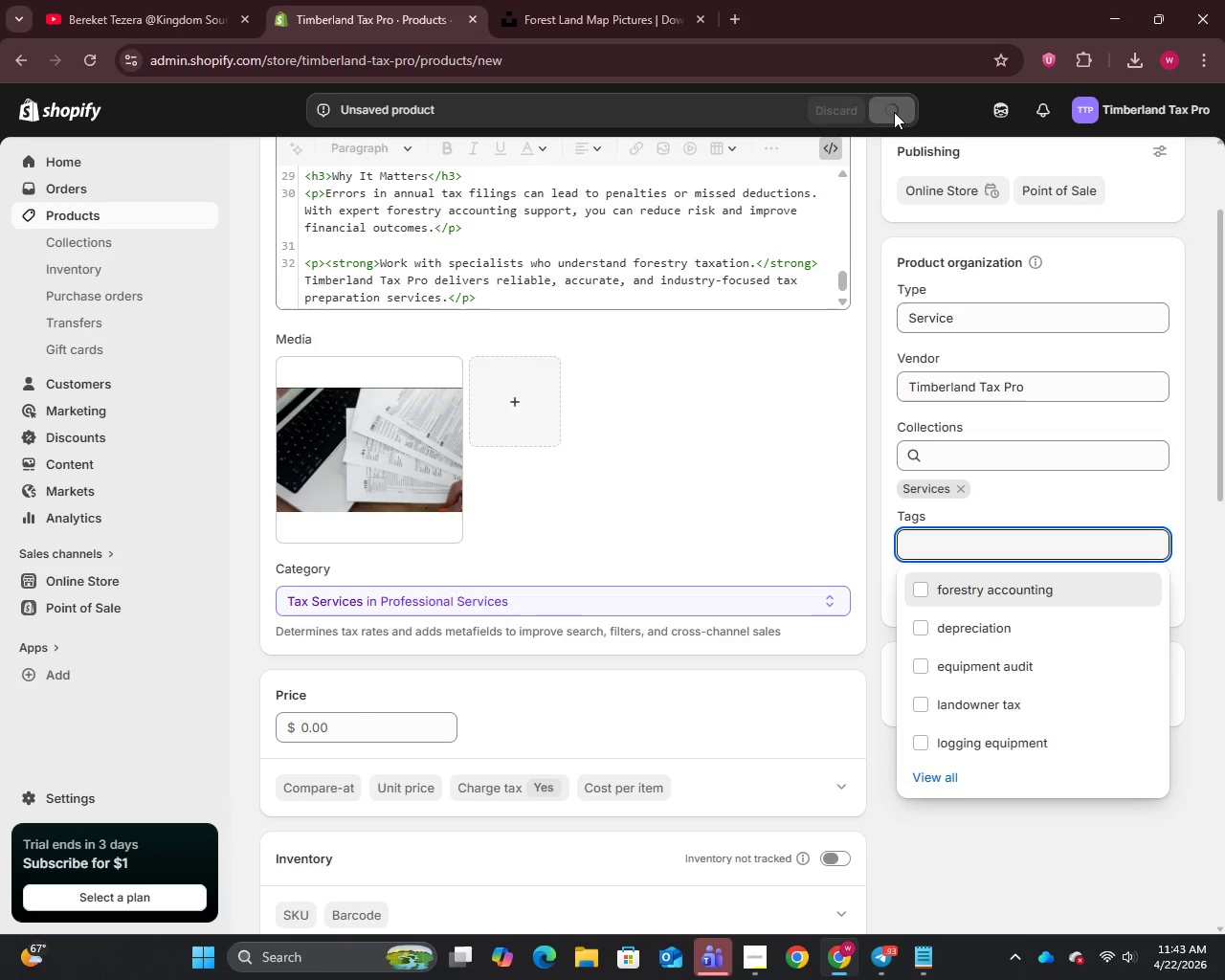 
mouse_move([666, 438])
 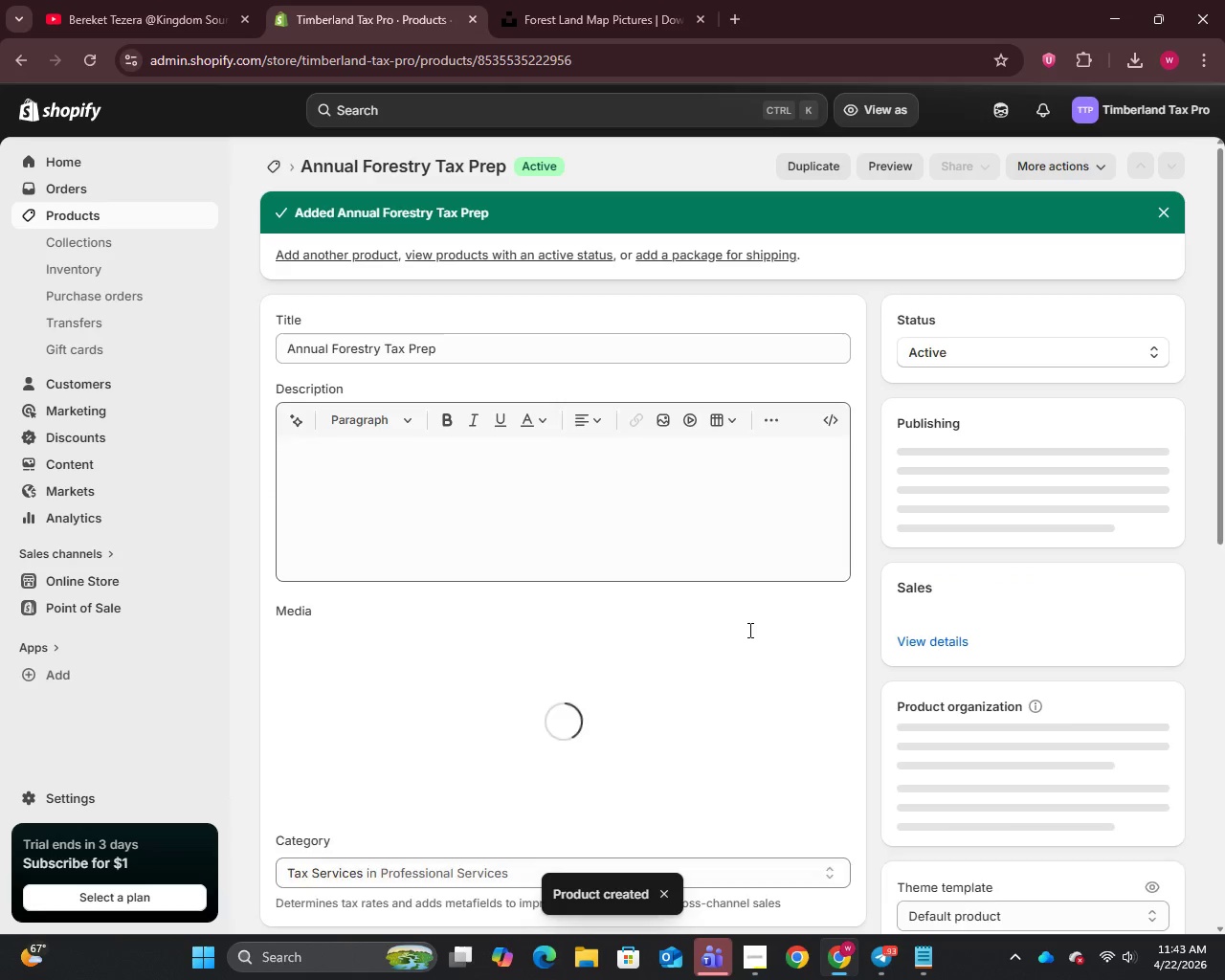 
scroll: coordinate [795, 775], scroll_direction: down, amount: 20.0
 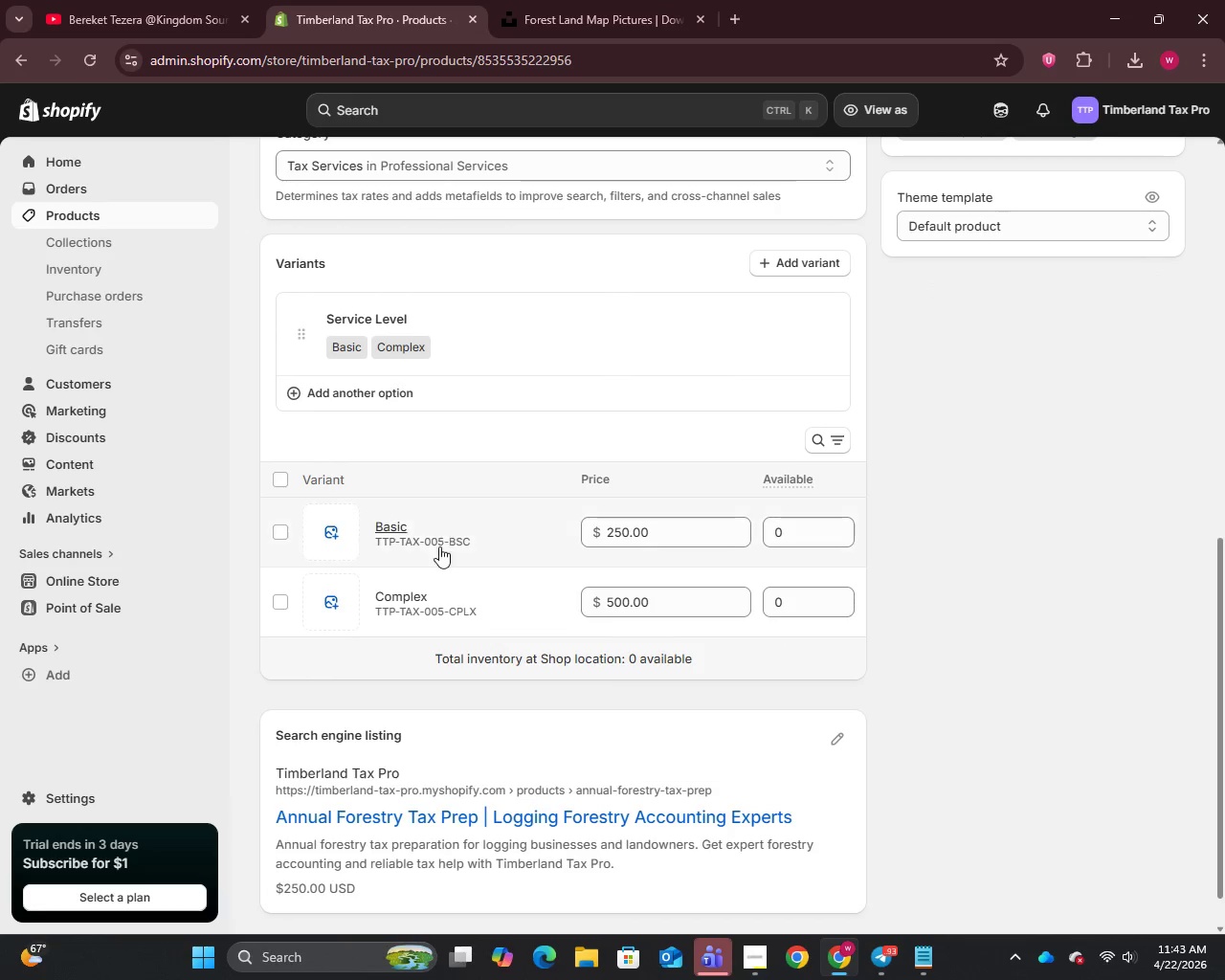 
left_click([447, 538])
 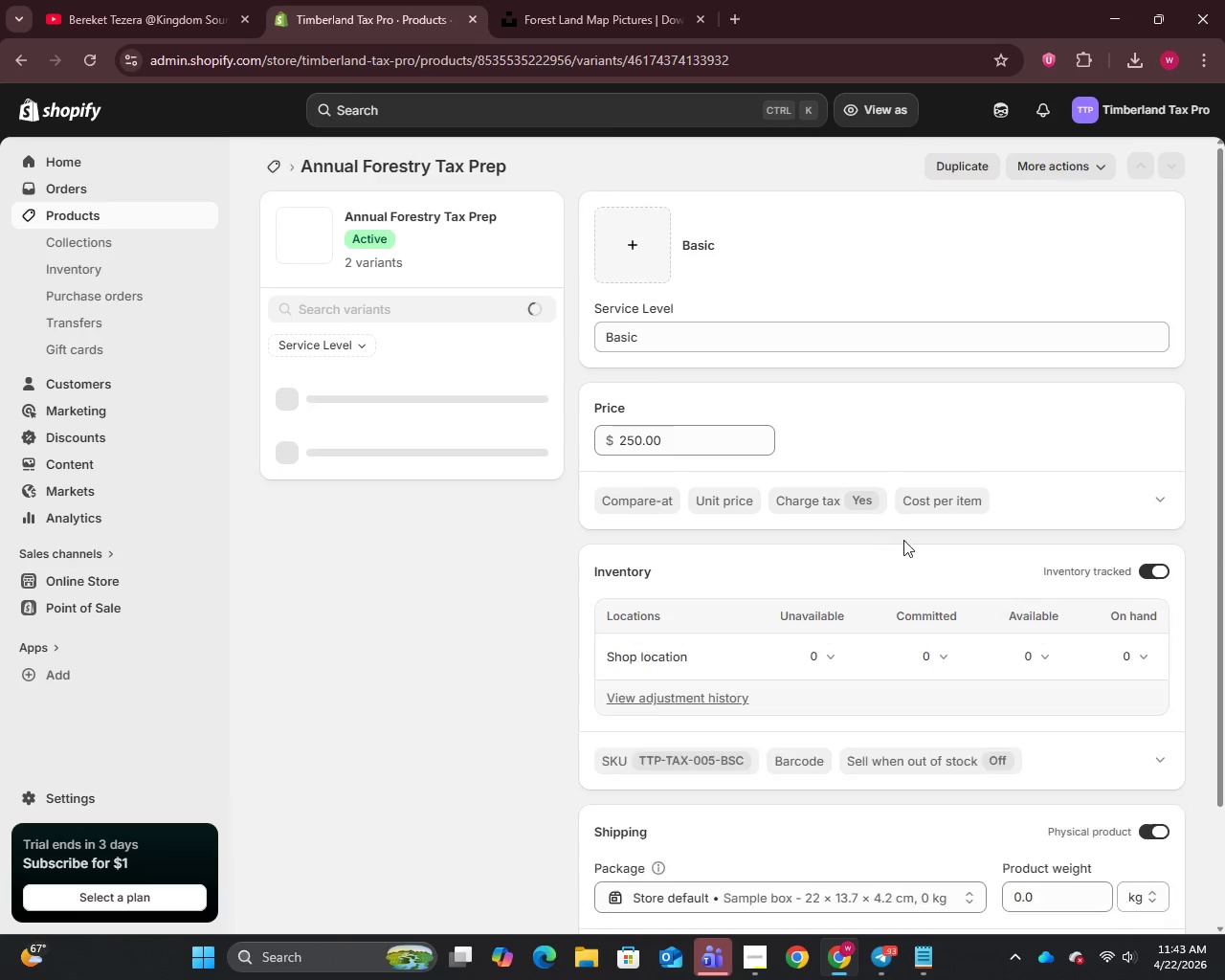 
left_click([1168, 573])
 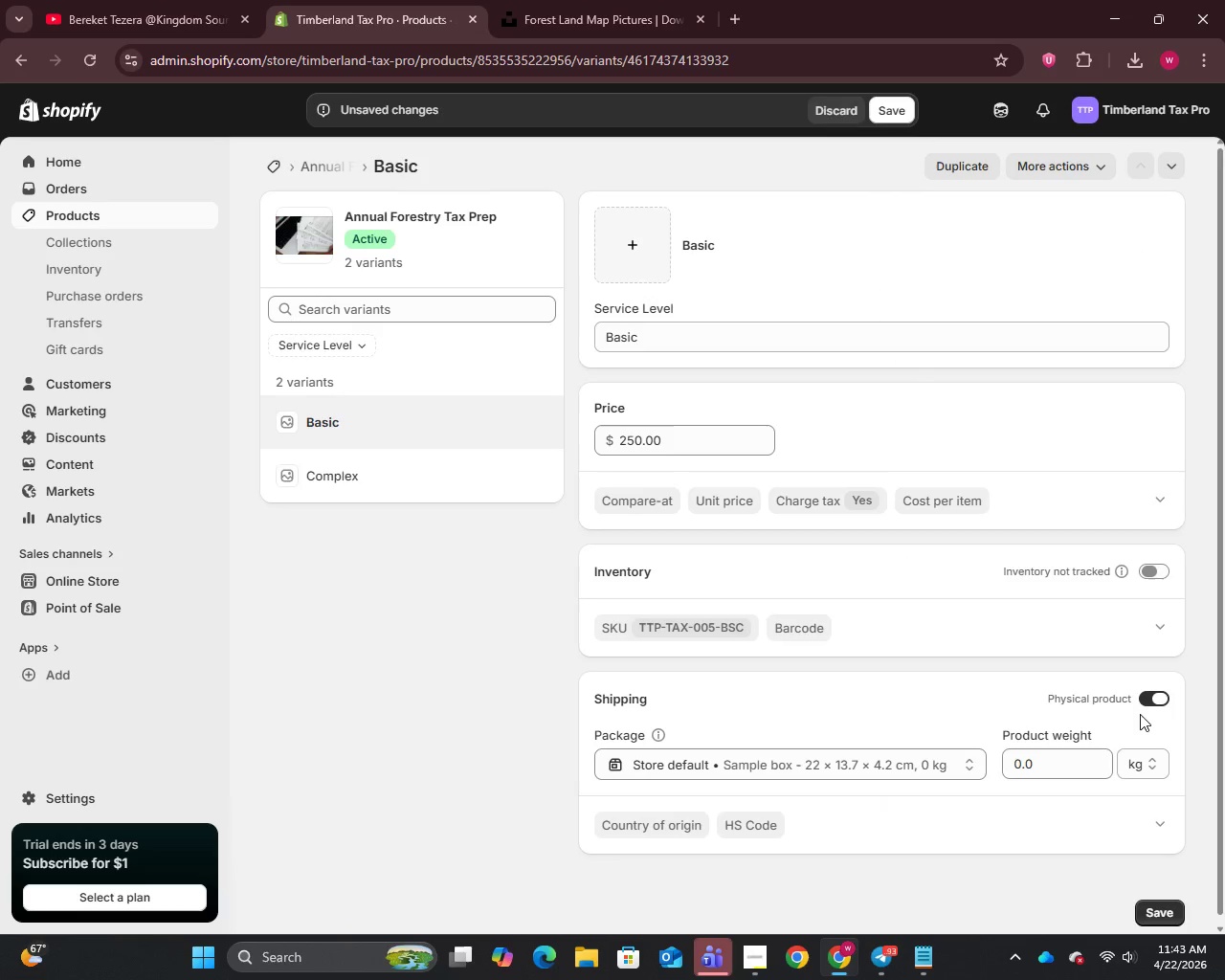 
left_click([1152, 701])
 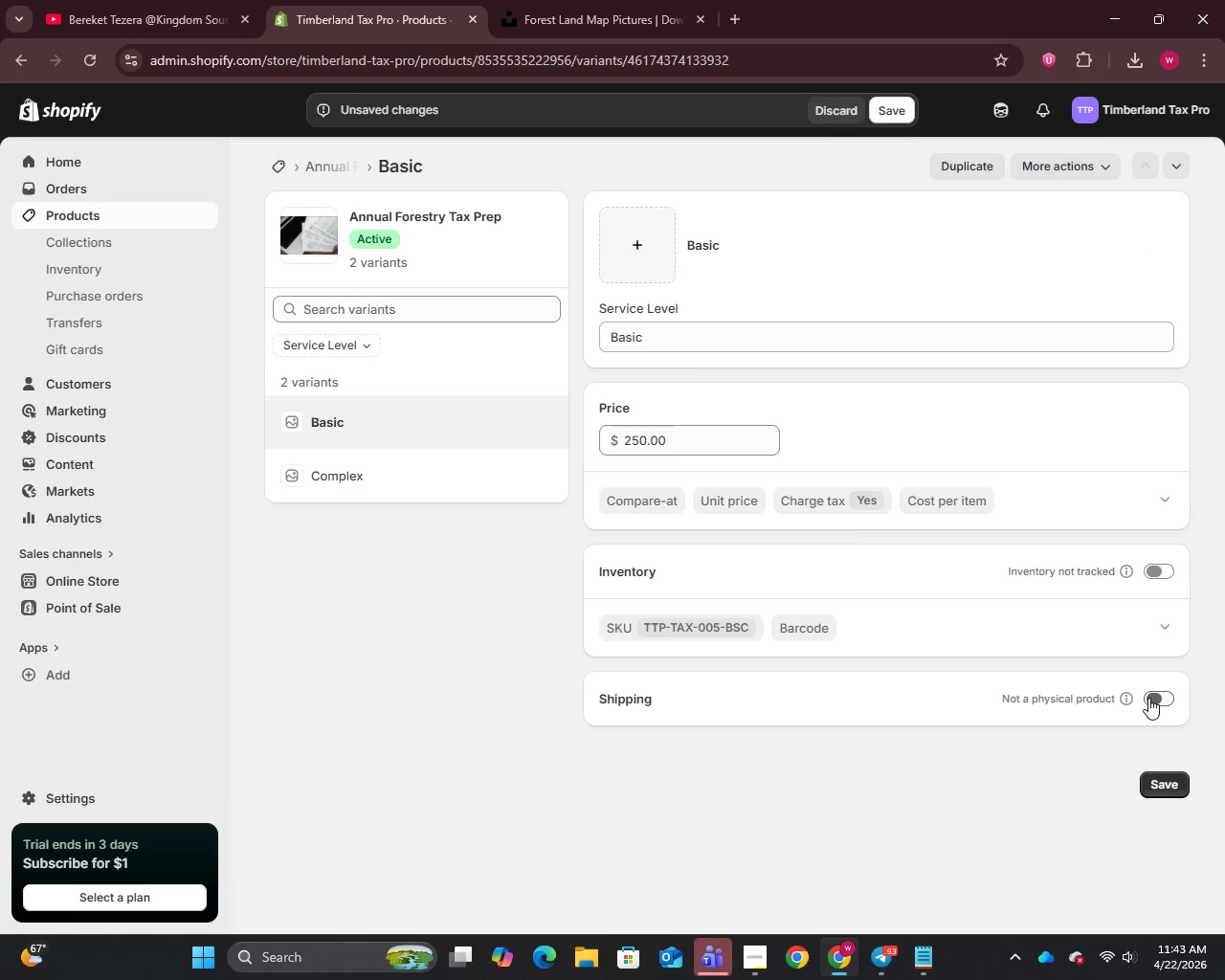 
scroll: coordinate [1148, 698], scroll_direction: down, amount: 2.0
 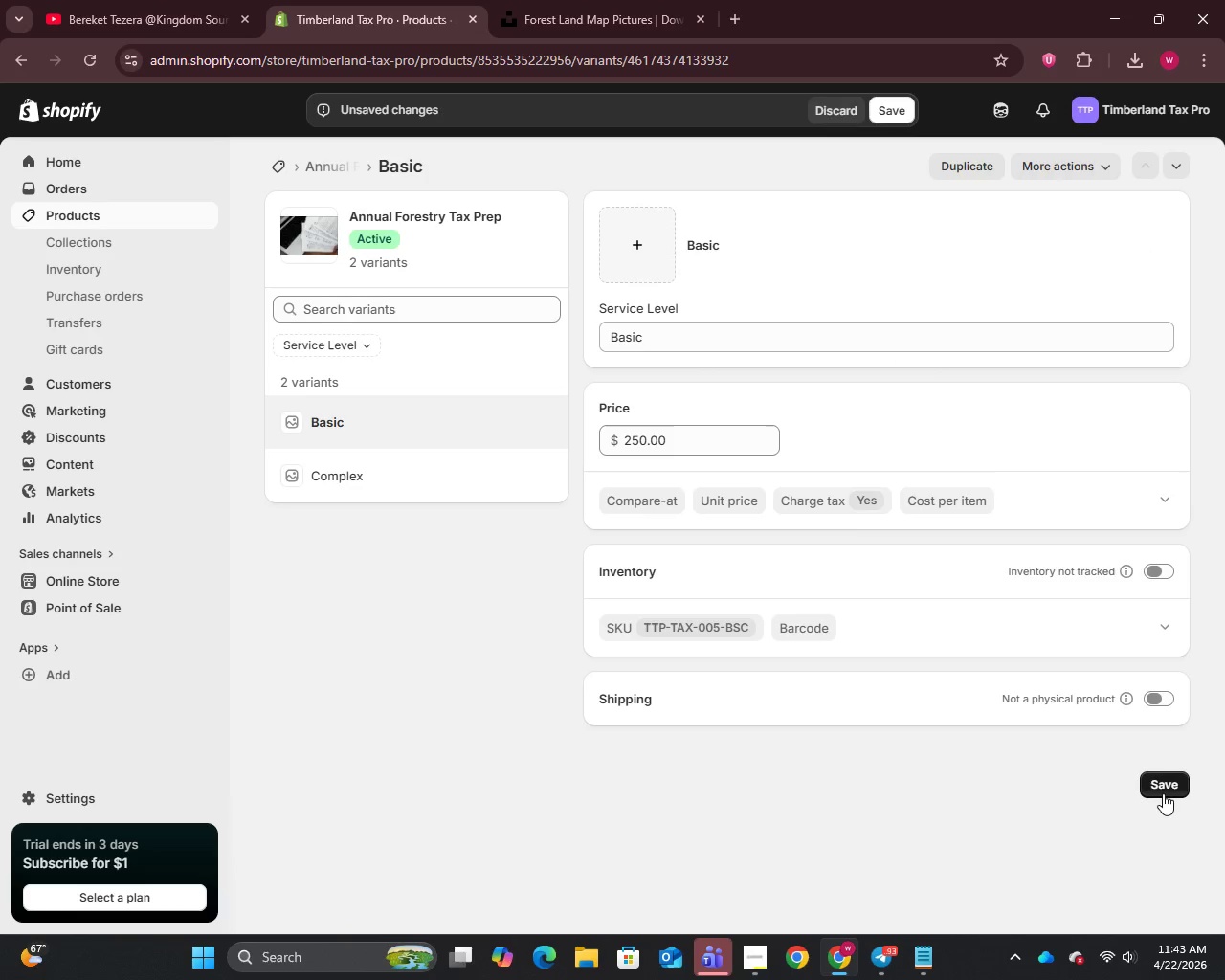 
left_click([1164, 793])
 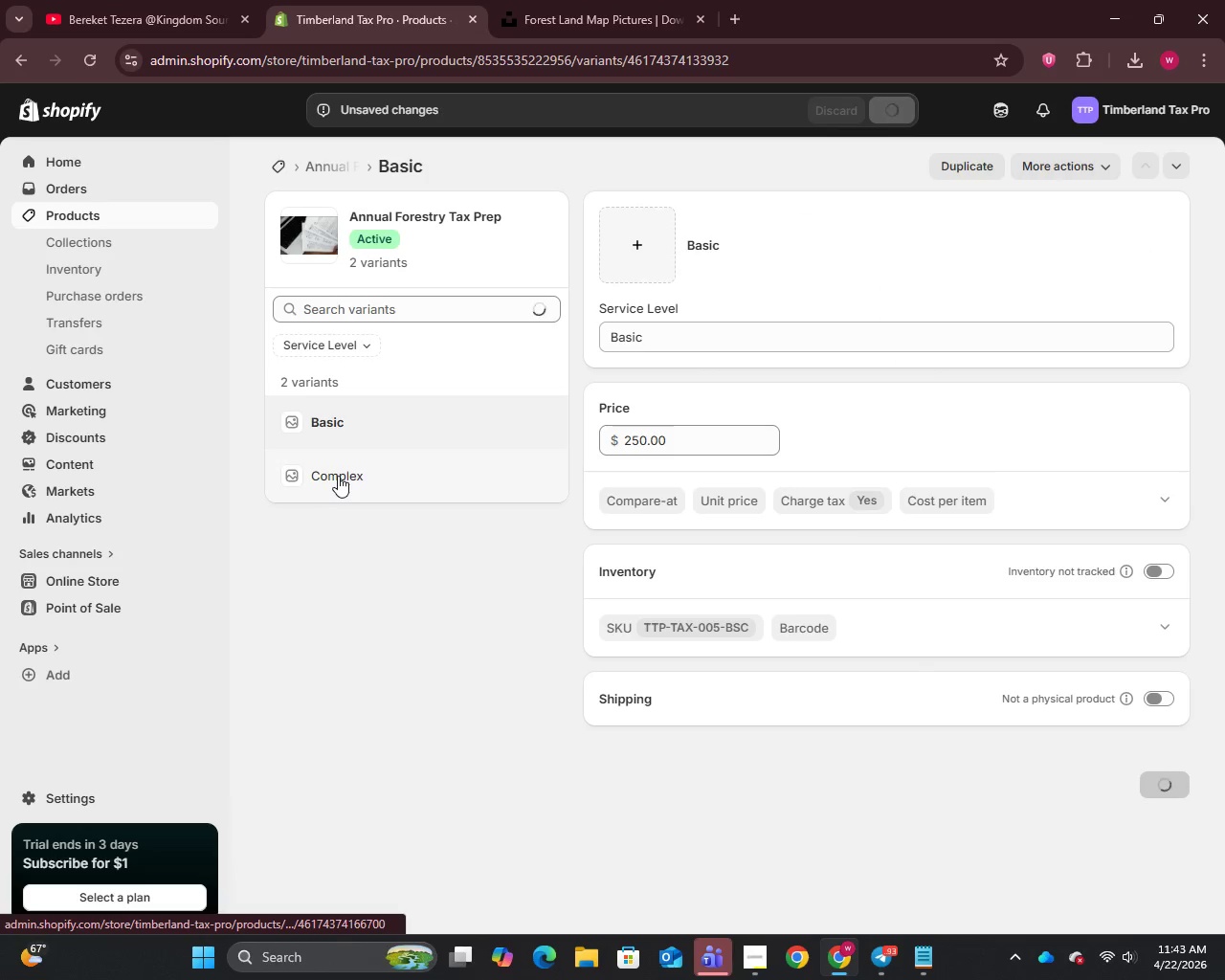 
left_click([338, 476])
 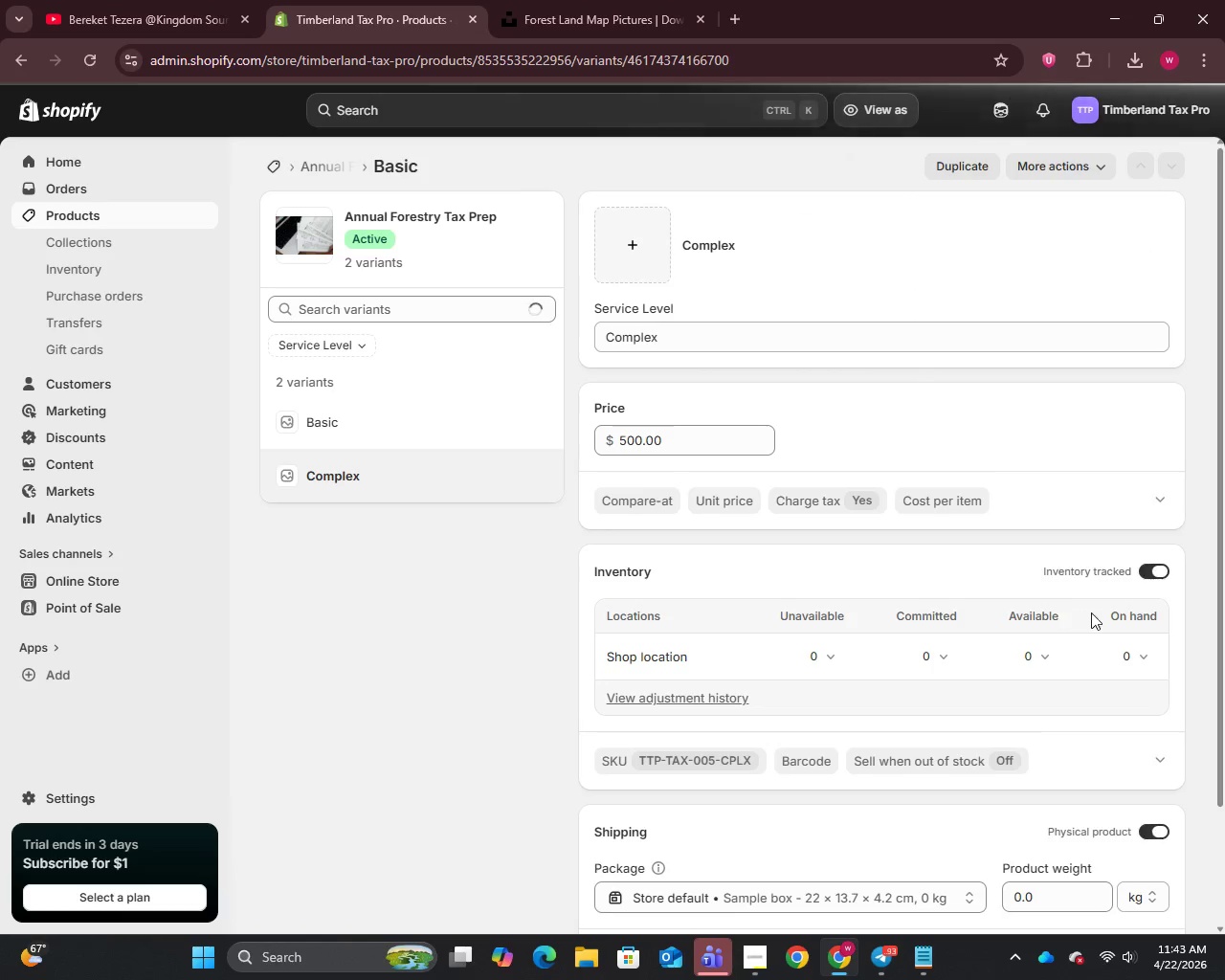 
left_click([1164, 566])
 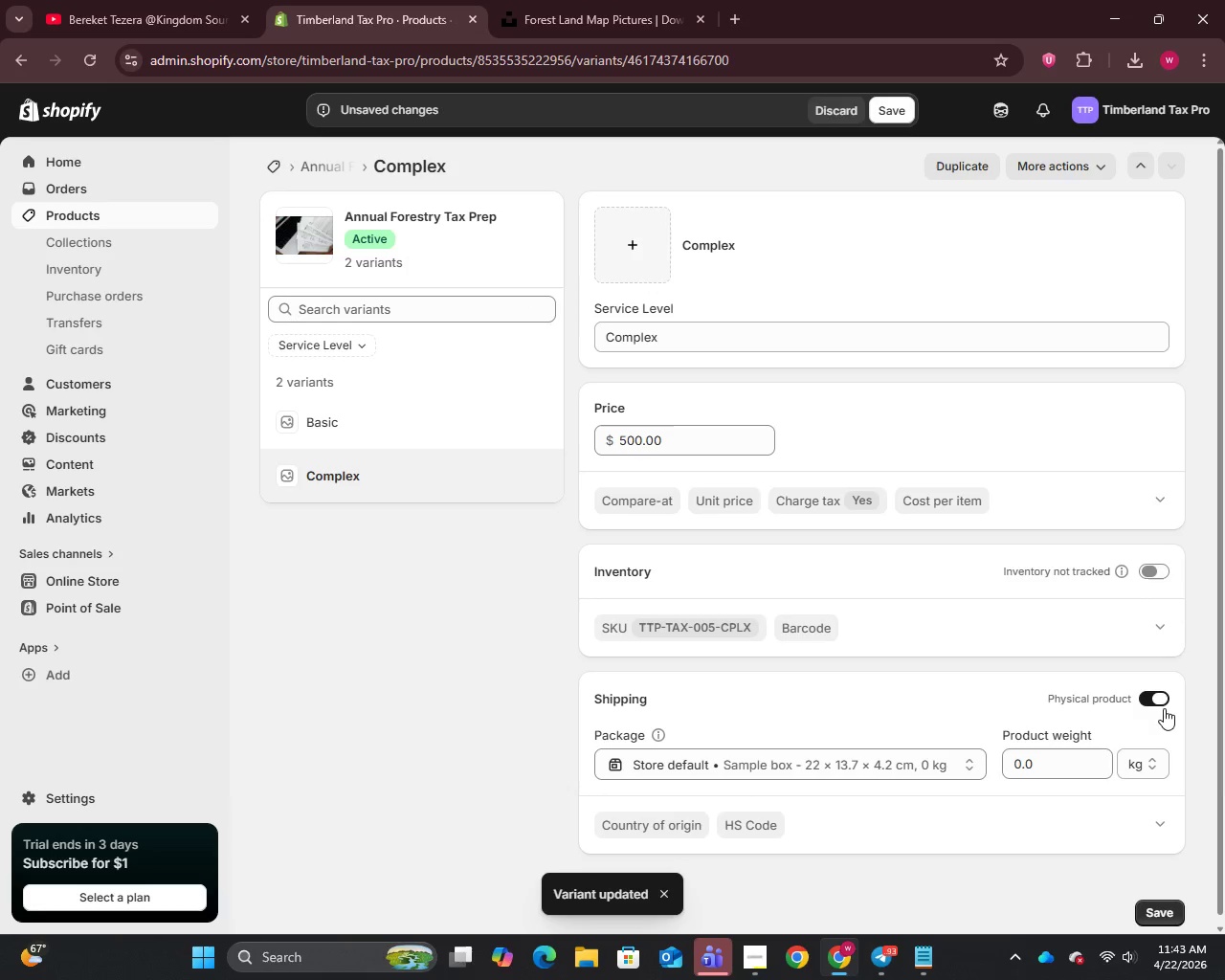 
left_click([1160, 700])
 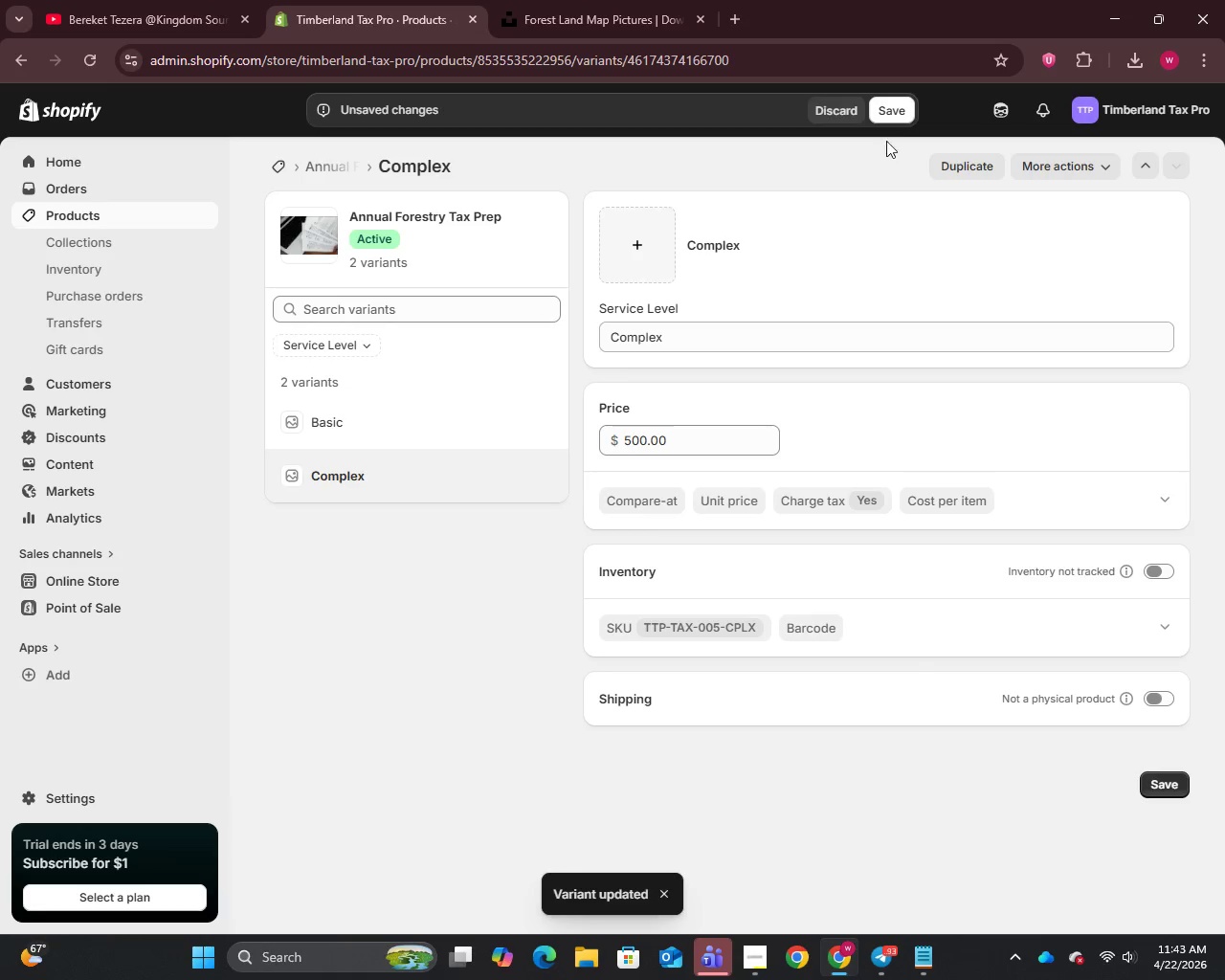 
left_click([895, 103])
 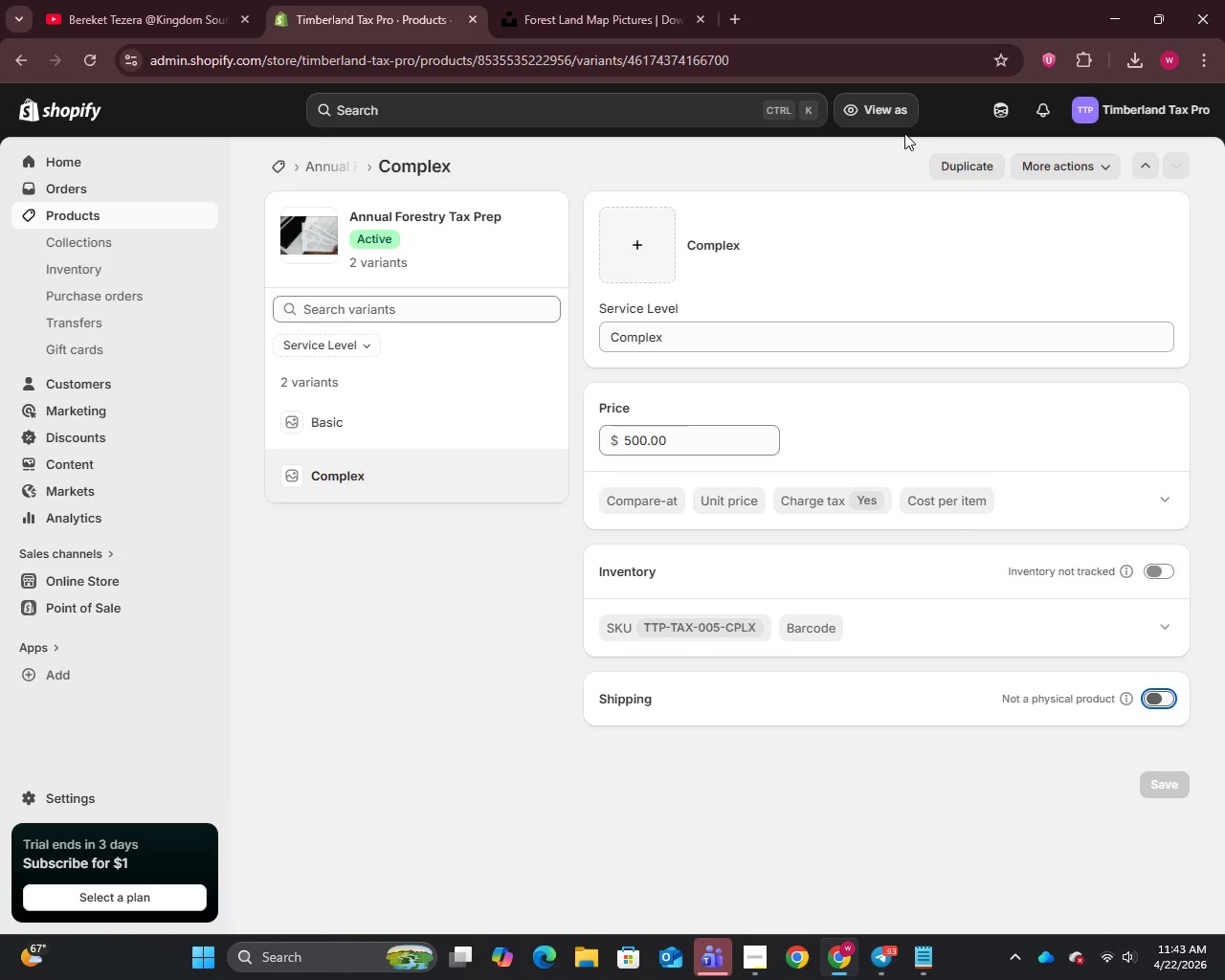 
wait(28.75)
 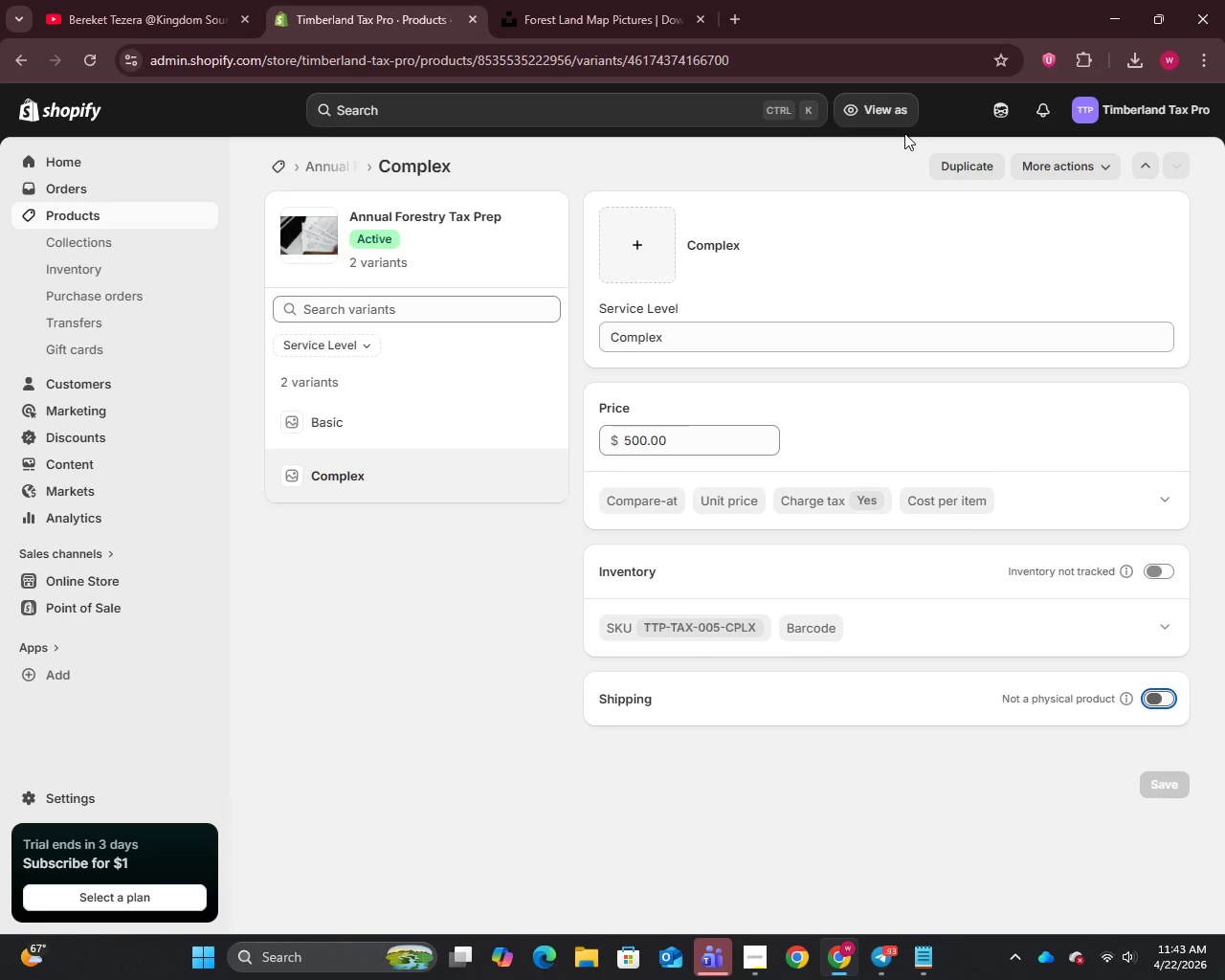 
left_click([78, 581])
 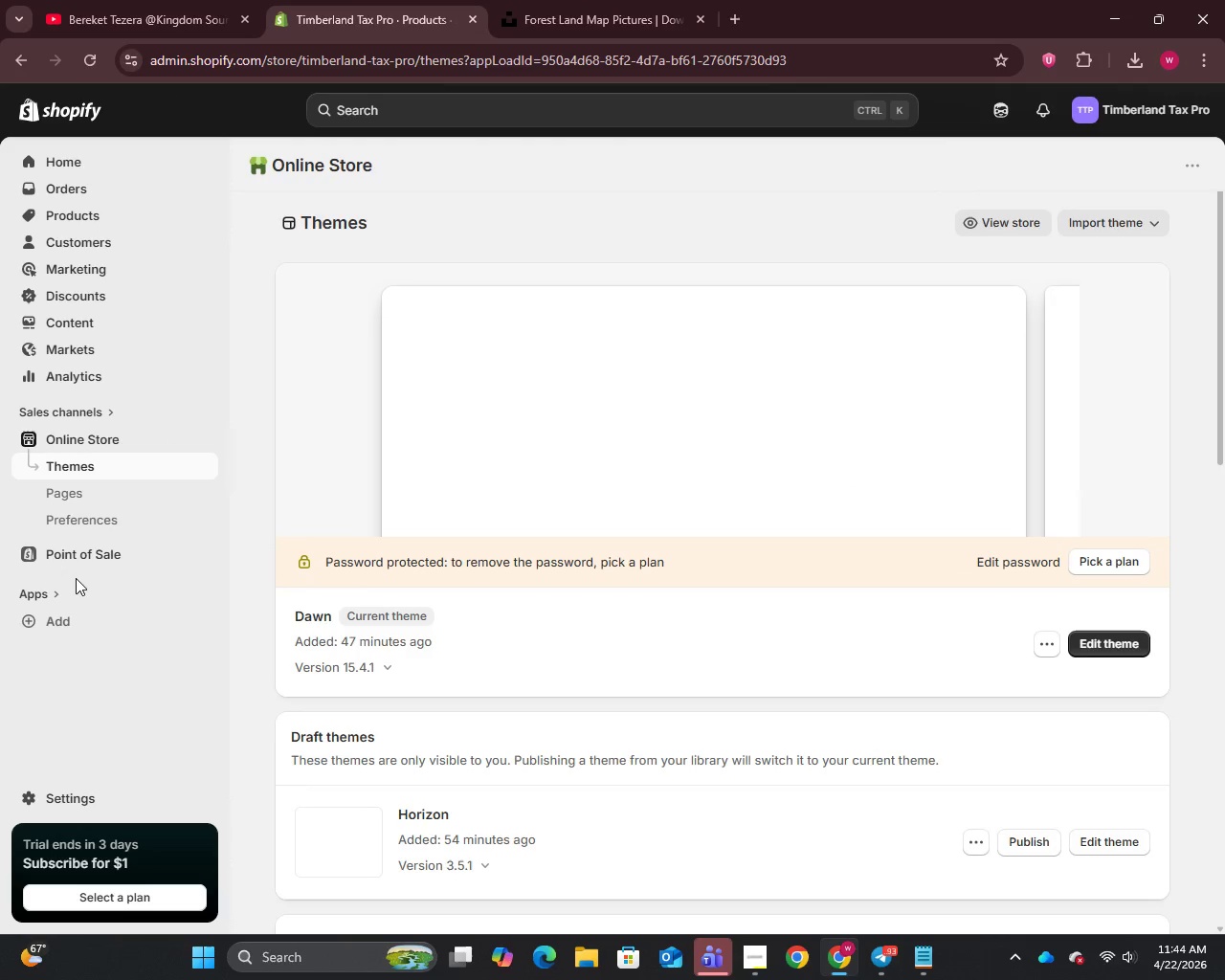 
wait(10.06)
 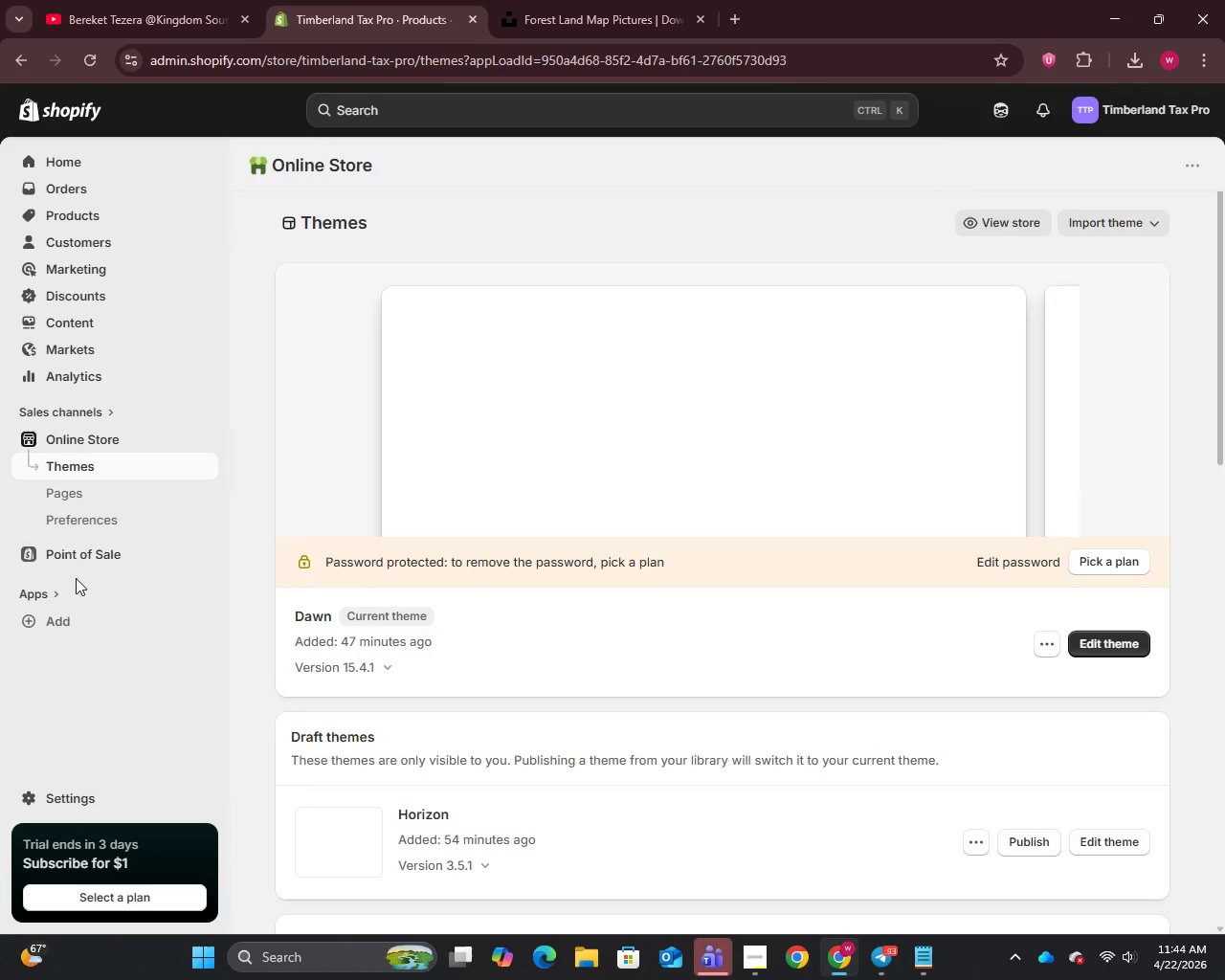 
left_click([583, 13])
 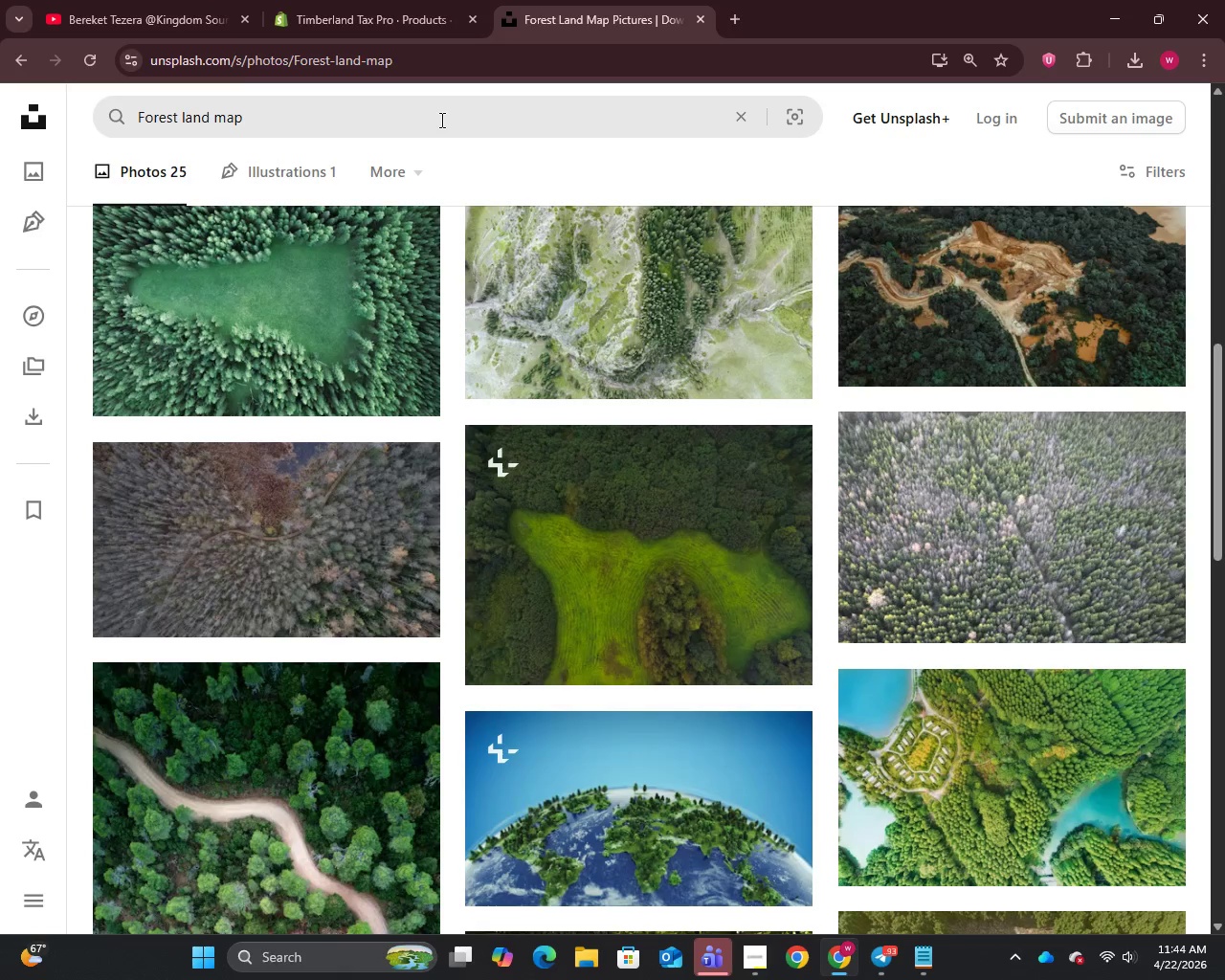 
left_click([440, 120])
 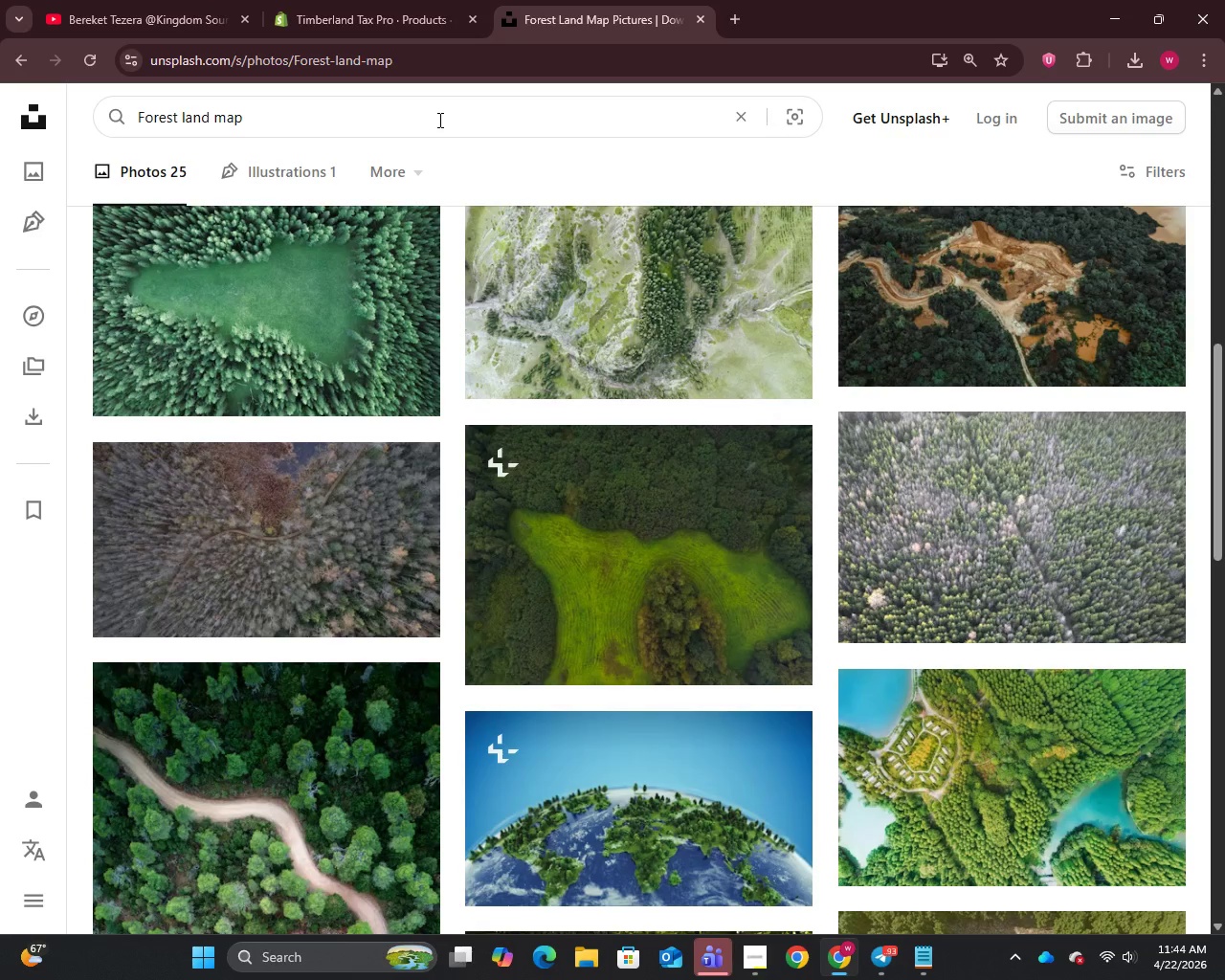 
key(Control+A)
 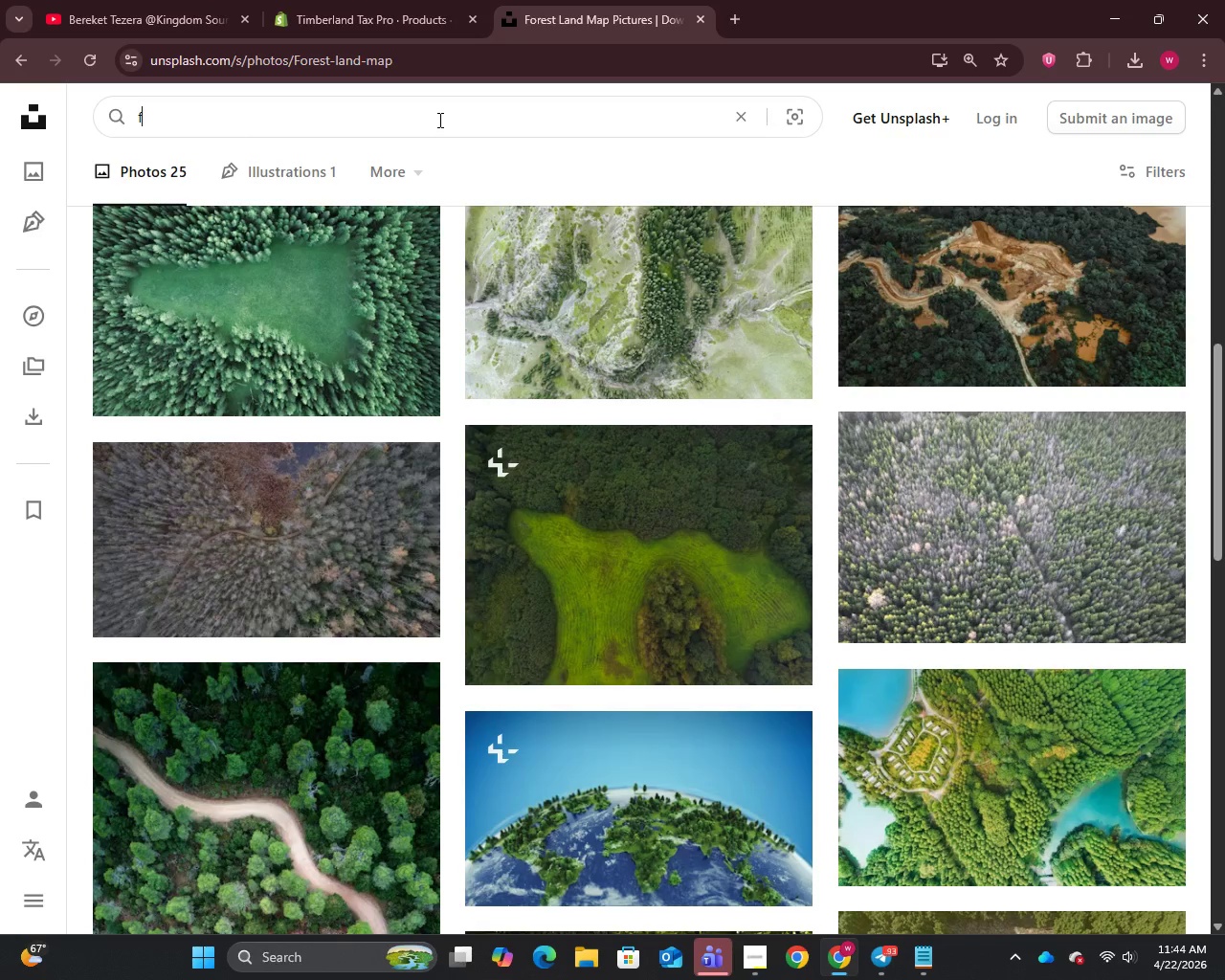 
type(forestry accounting services for loggo)
key(Backspace)
type(ing professional)
 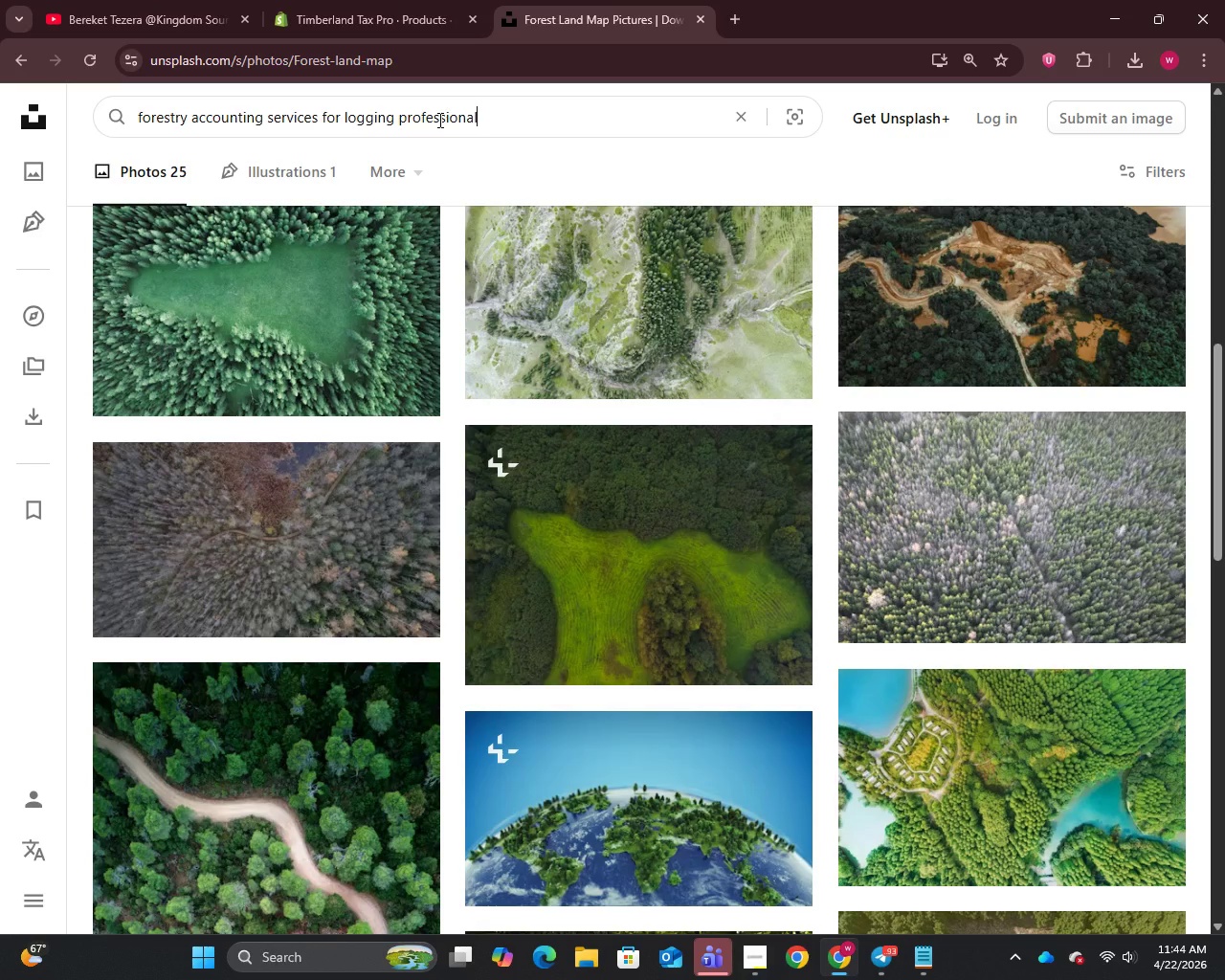 
key(Control+A)
 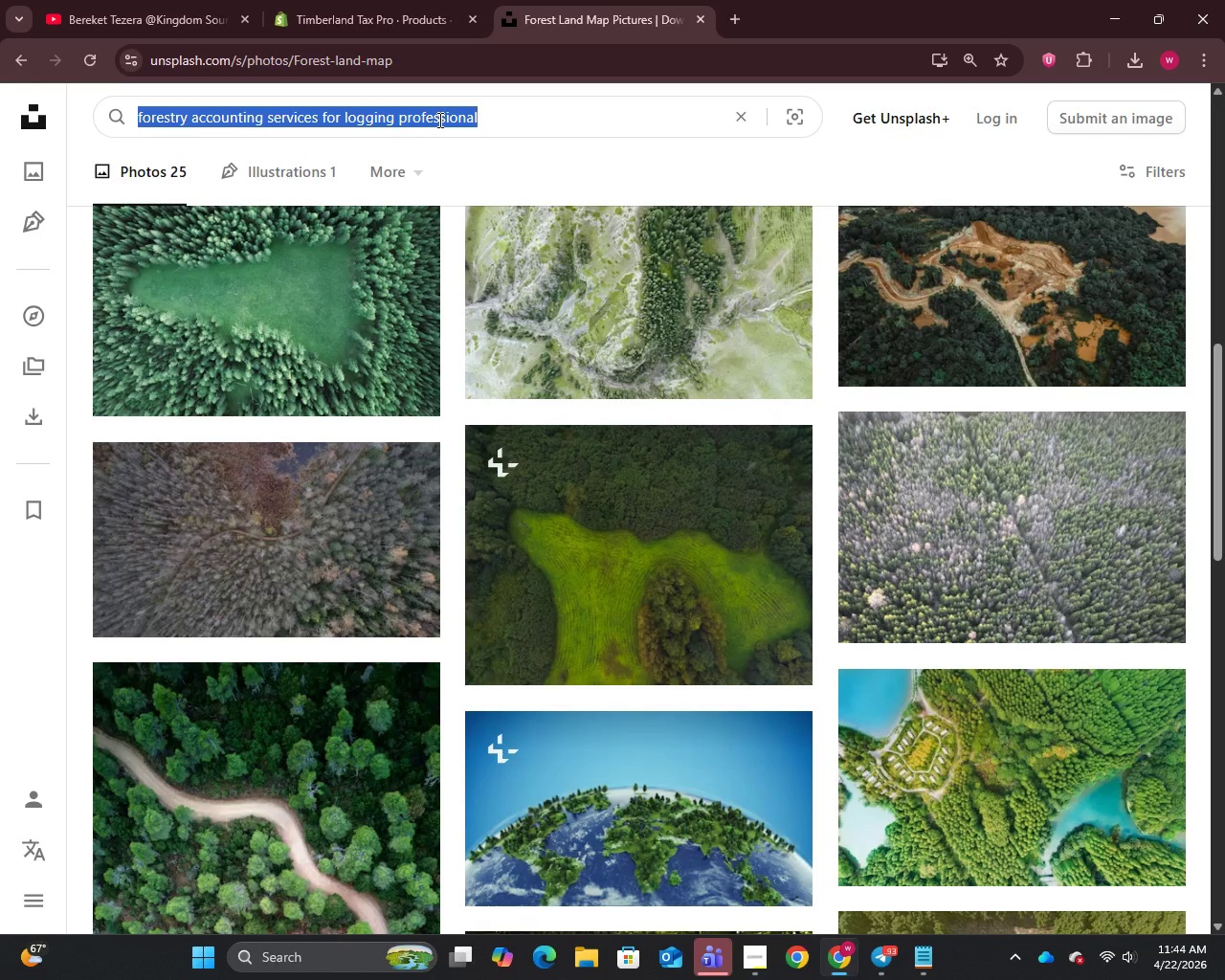 
key(Enter)
 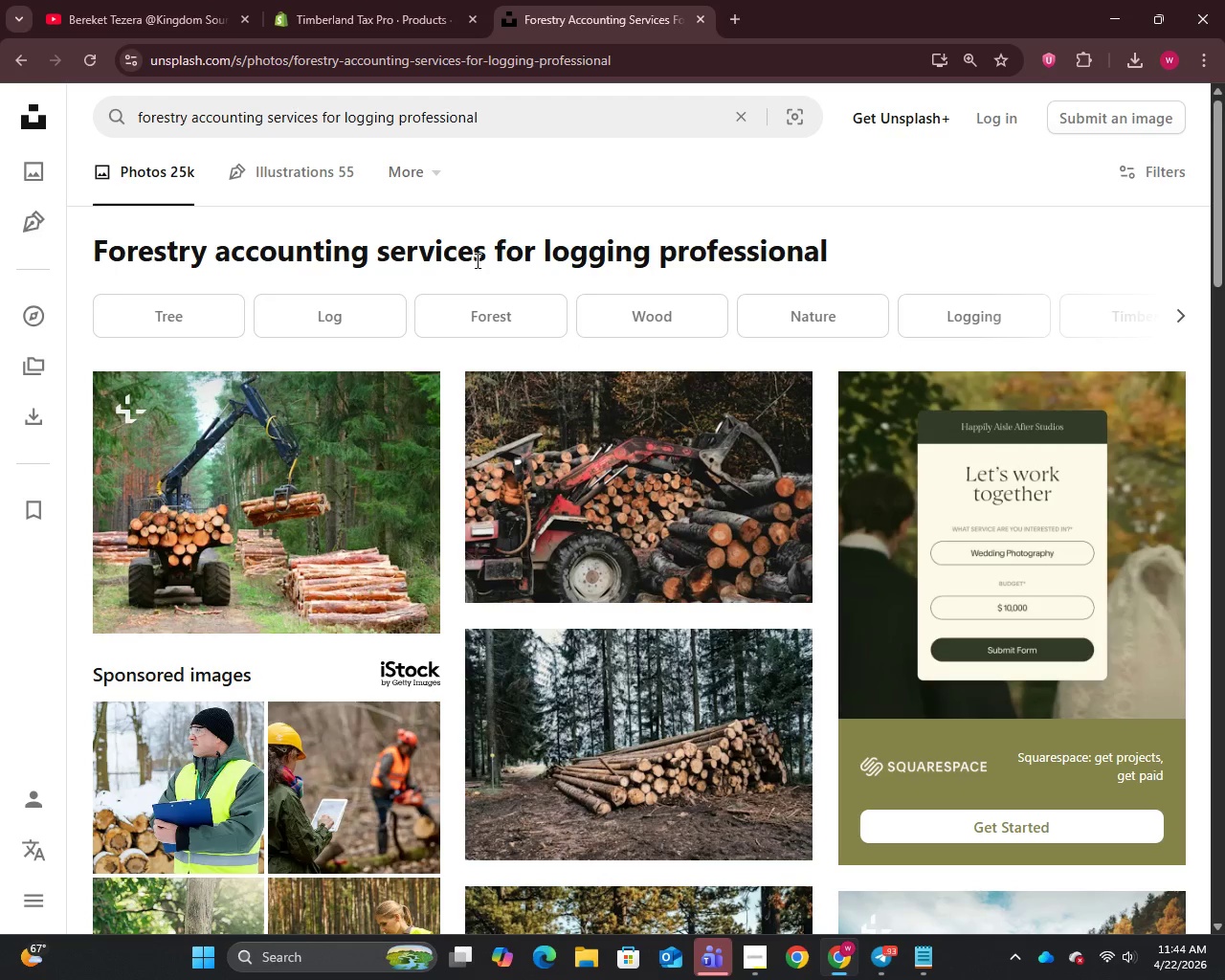 
scroll: coordinate [513, 297], scroll_direction: down, amount: 3.0
 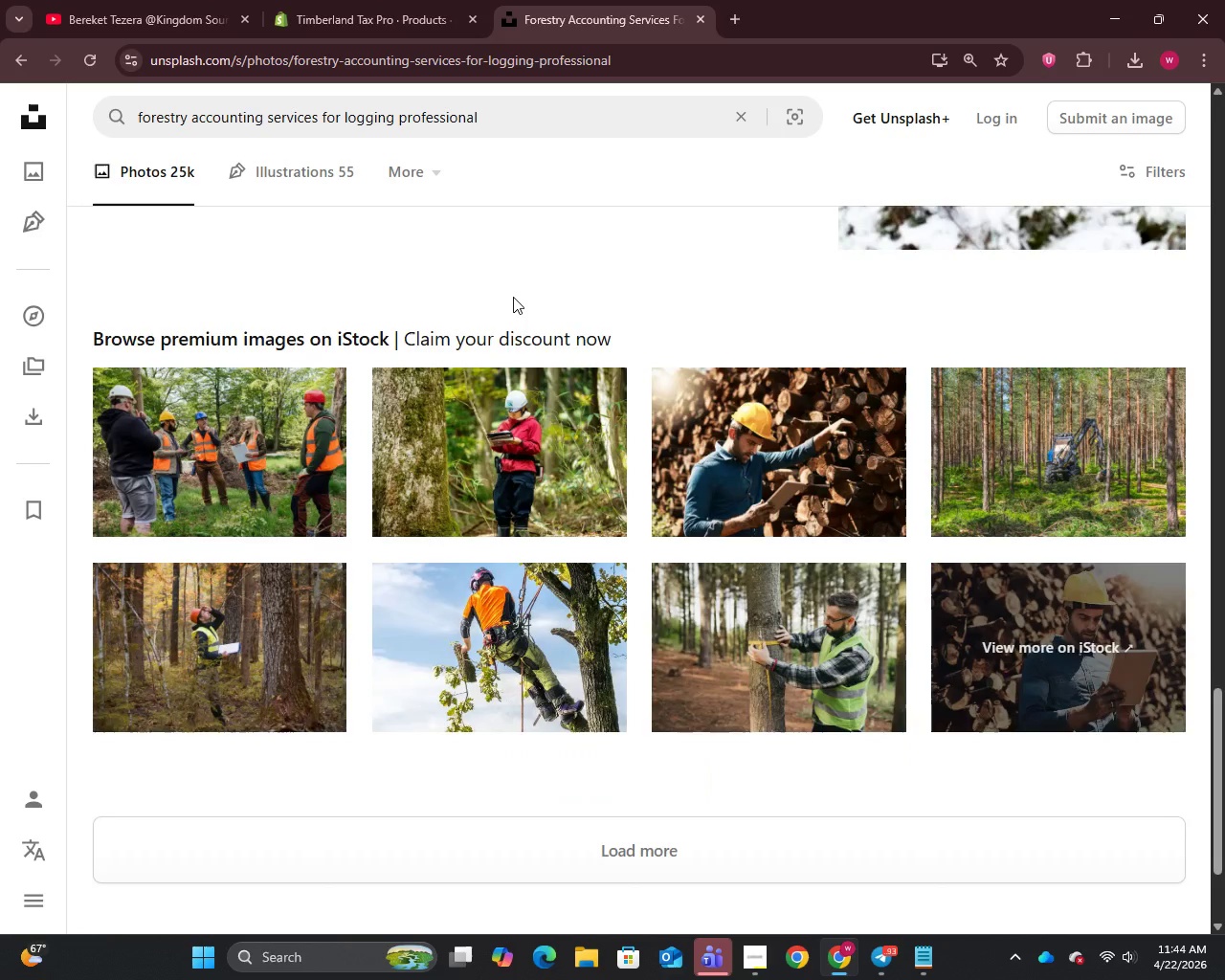 
scroll: coordinate [512, 298], scroll_direction: up, amount: 31.0
 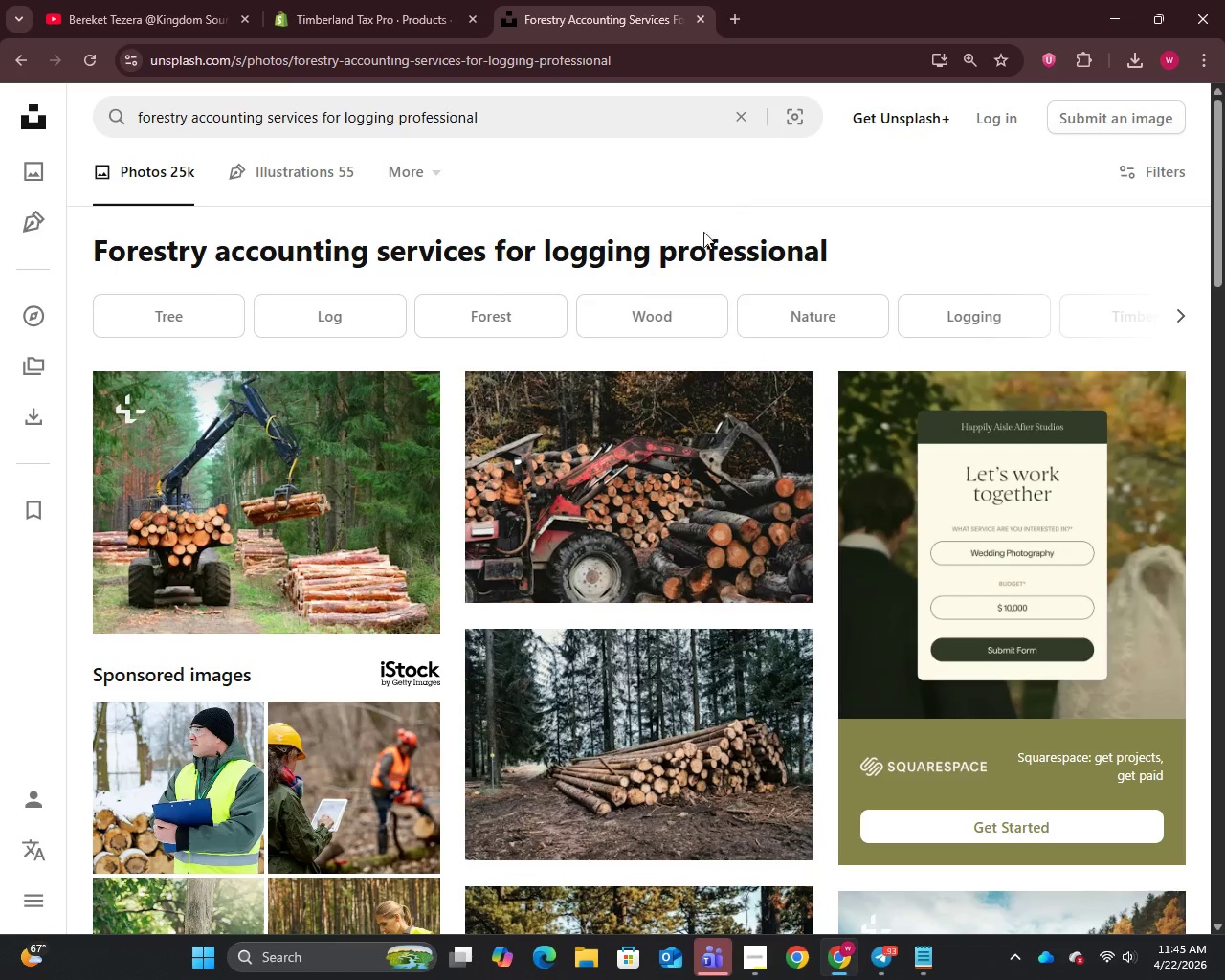 
right_click([260, 522])
 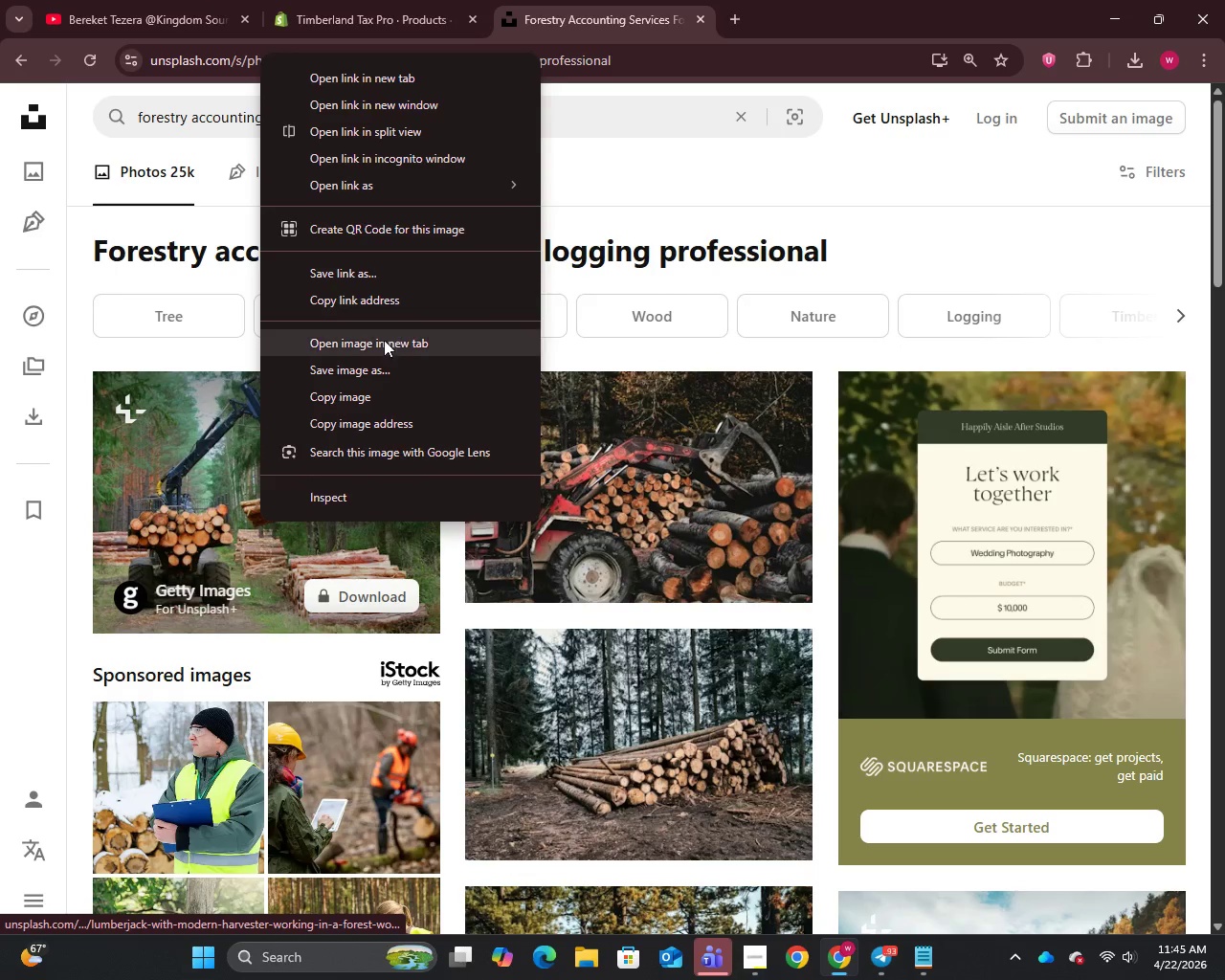 
left_click_drag(start_coordinate=[376, 354], to_coordinate=[372, 363])
 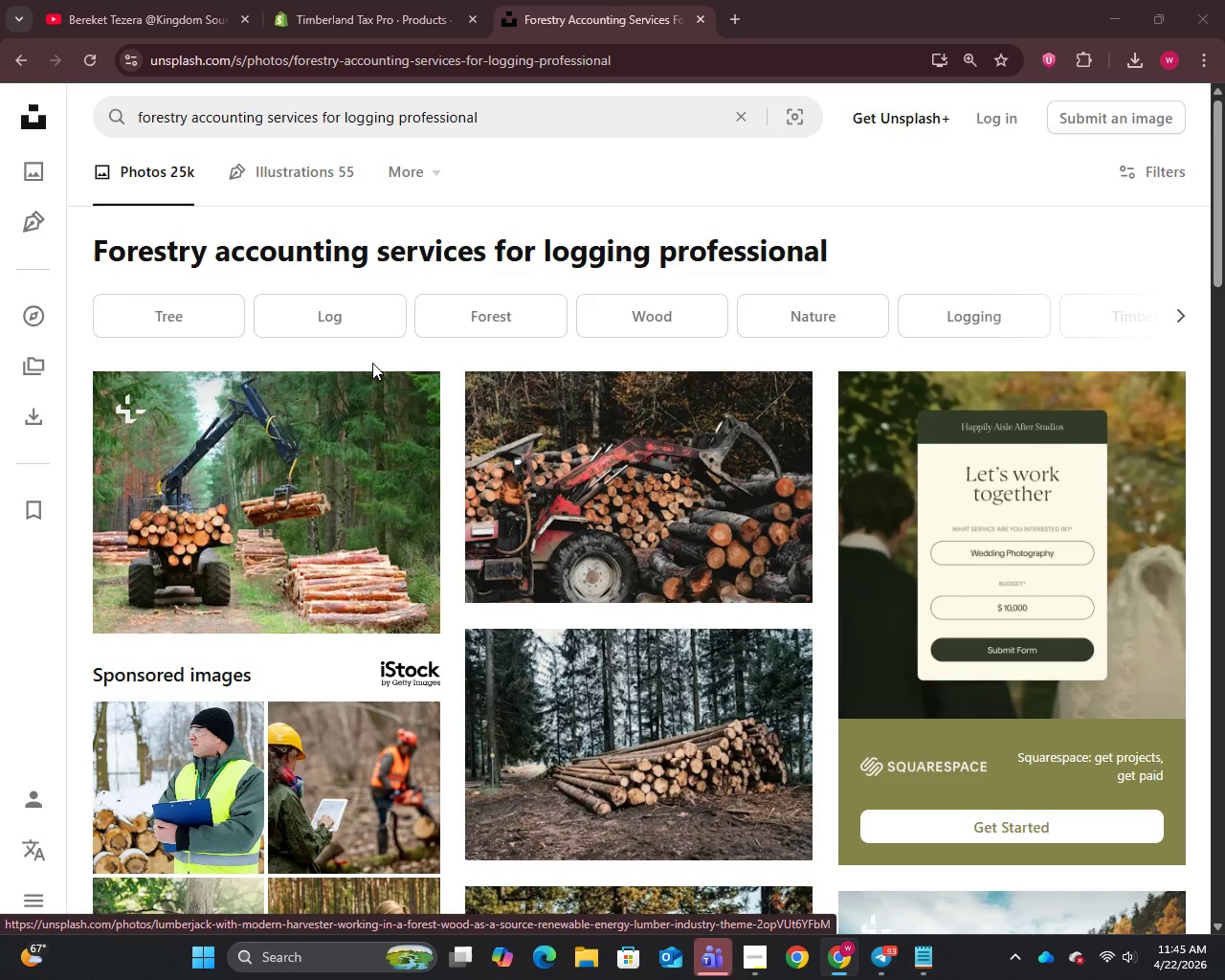 
left_click([372, 363])
 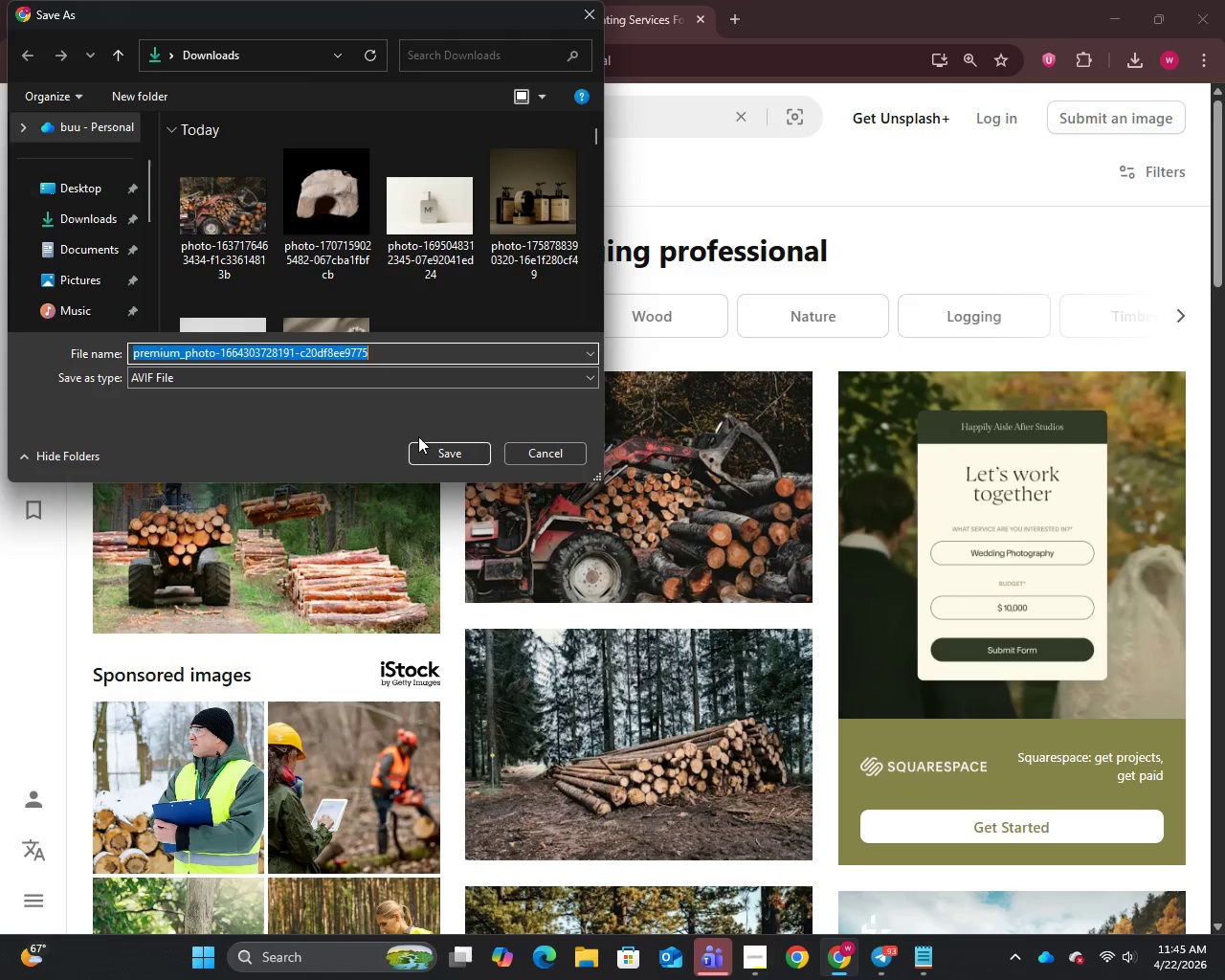 
left_click([444, 463])
 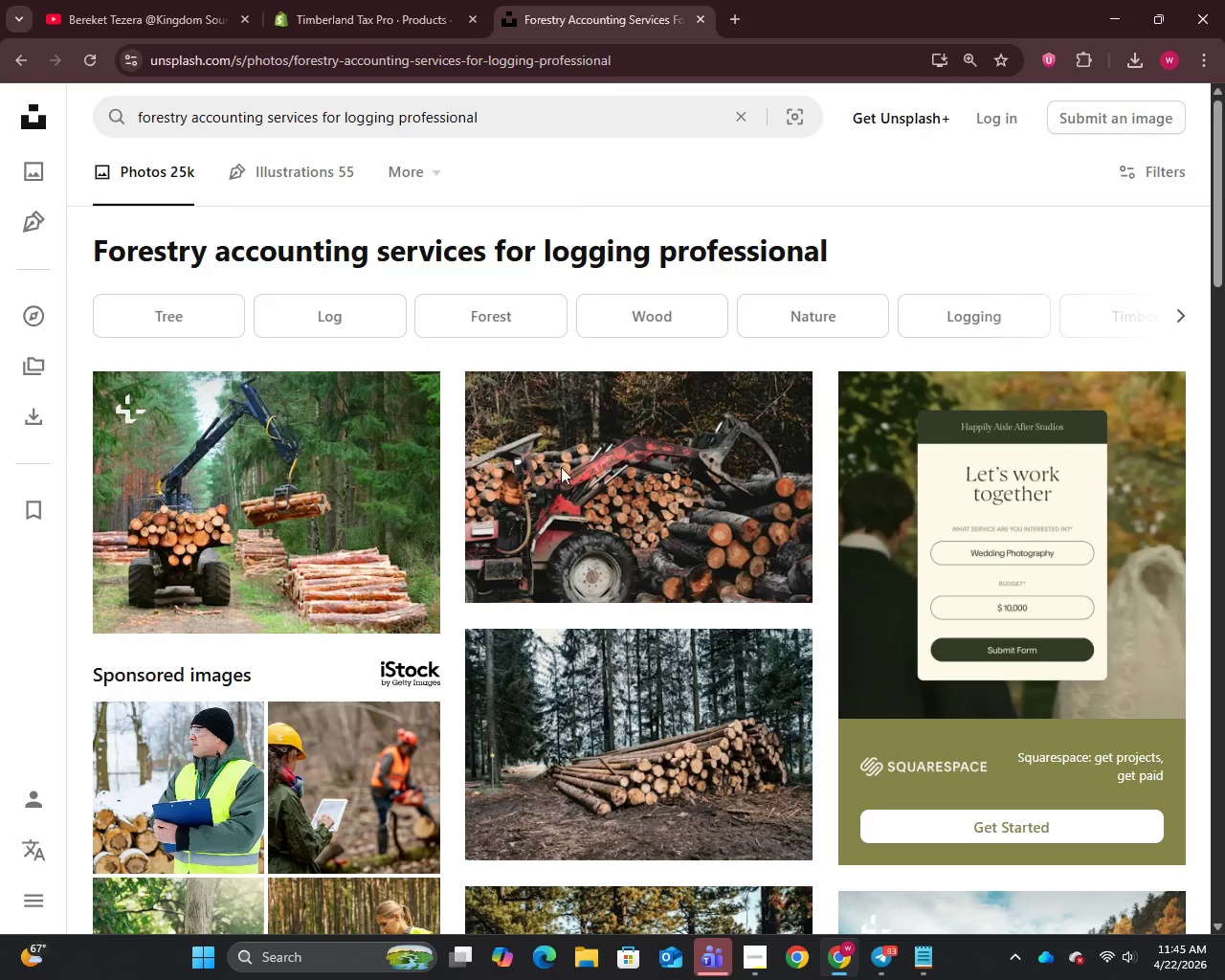 
scroll: coordinate [640, 510], scroll_direction: down, amount: 9.0
 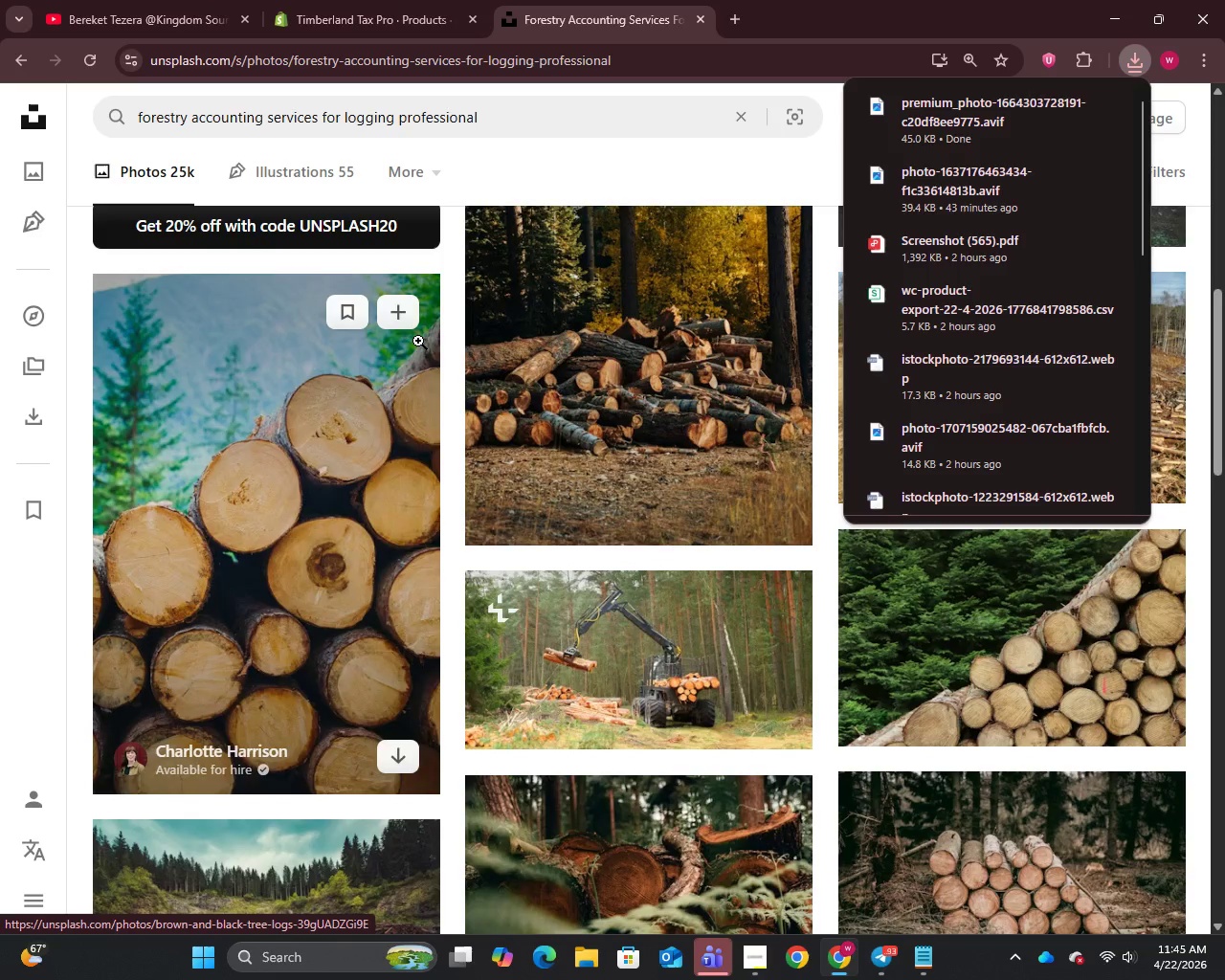 
left_click([445, 375])
 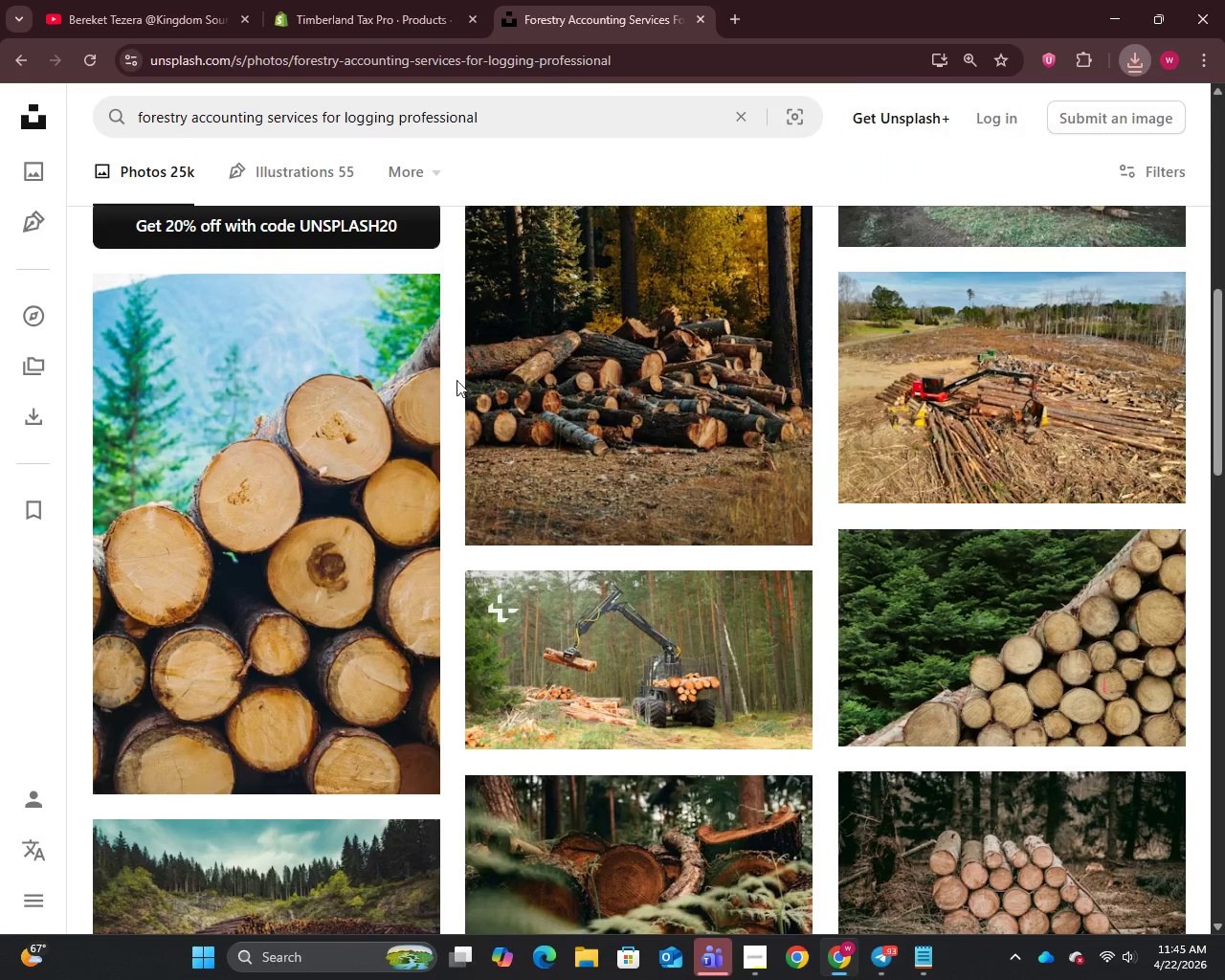 
scroll: coordinate [596, 466], scroll_direction: down, amount: 23.0
 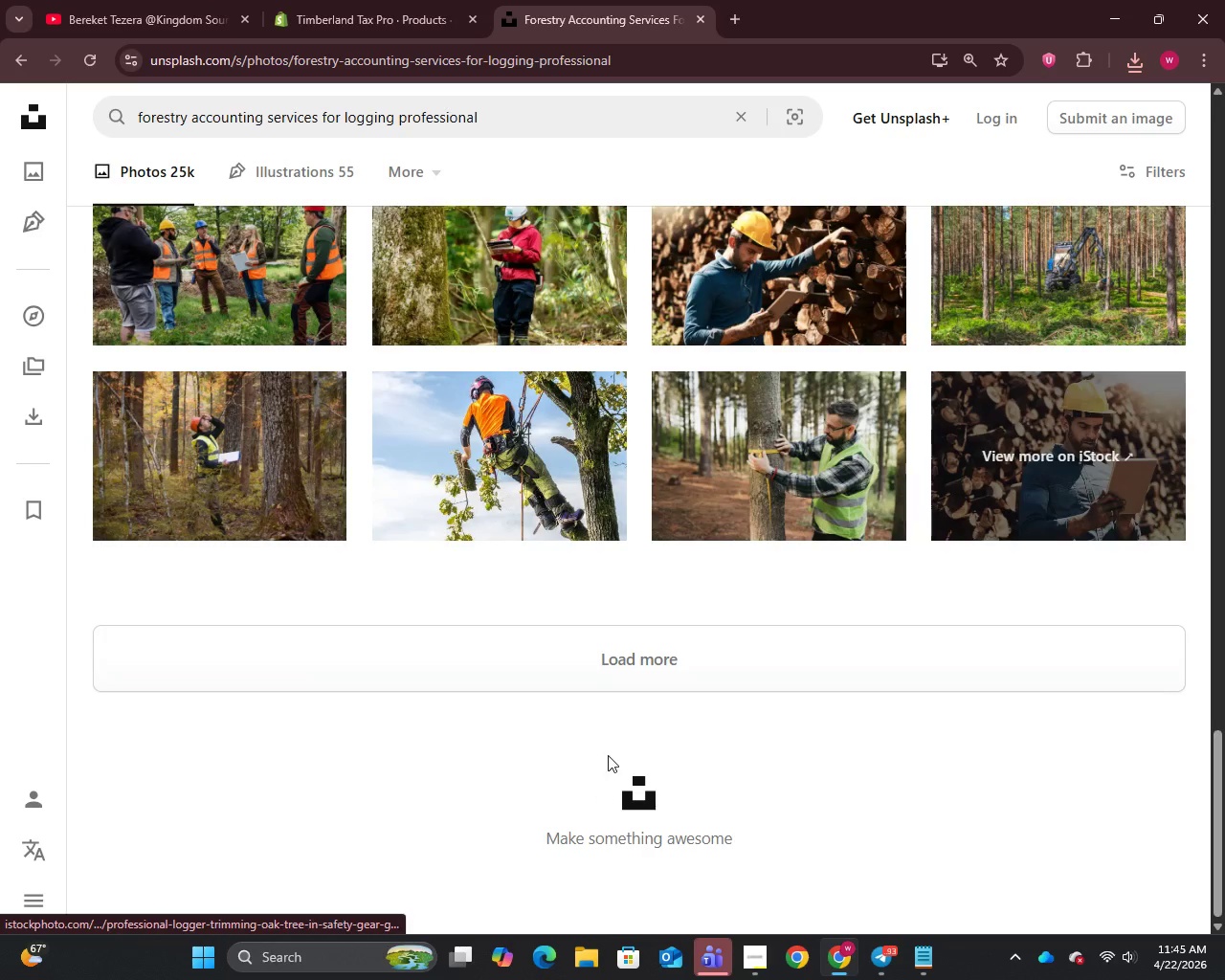 
left_click([637, 649])
 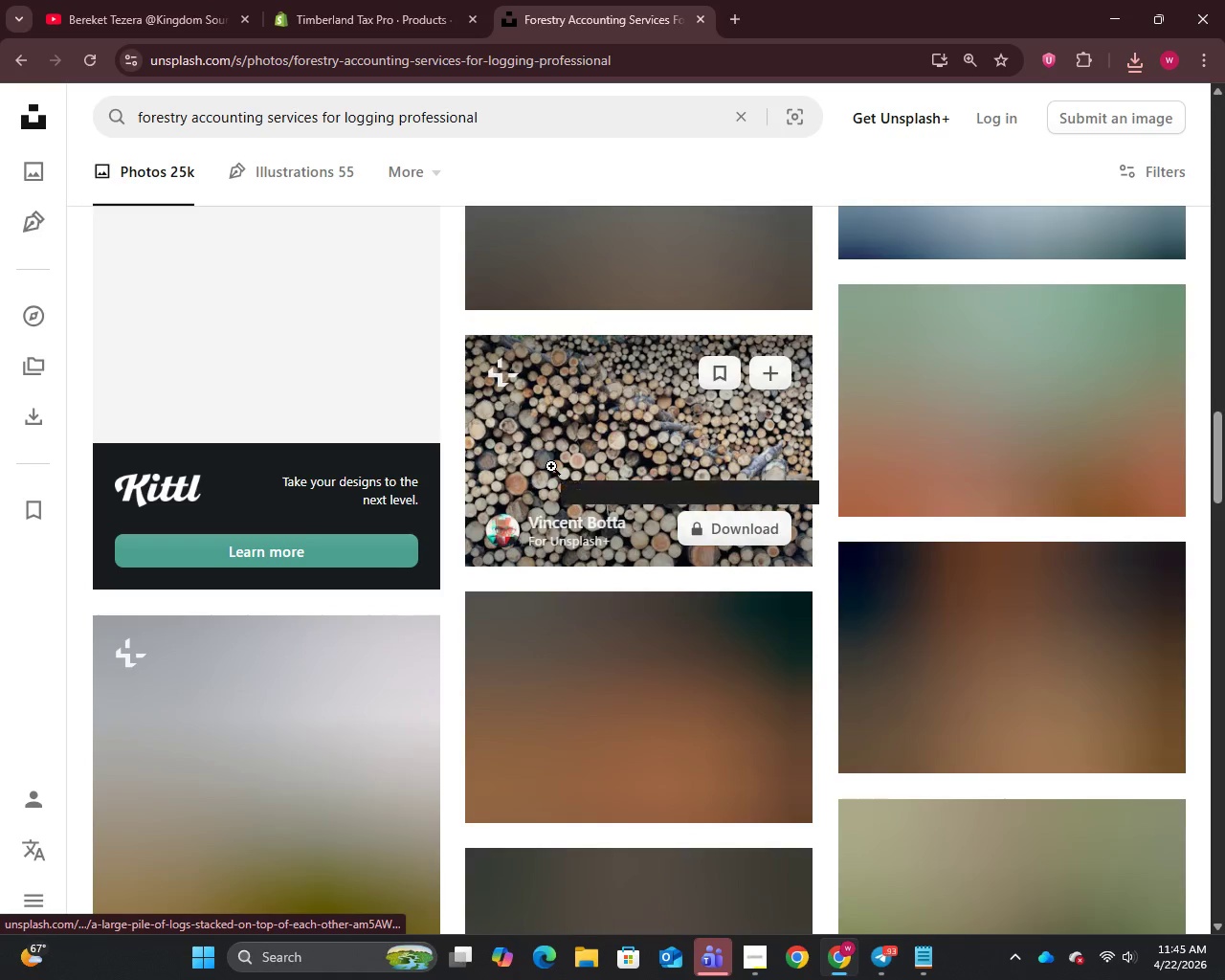 
scroll: coordinate [551, 466], scroll_direction: up, amount: 6.0
 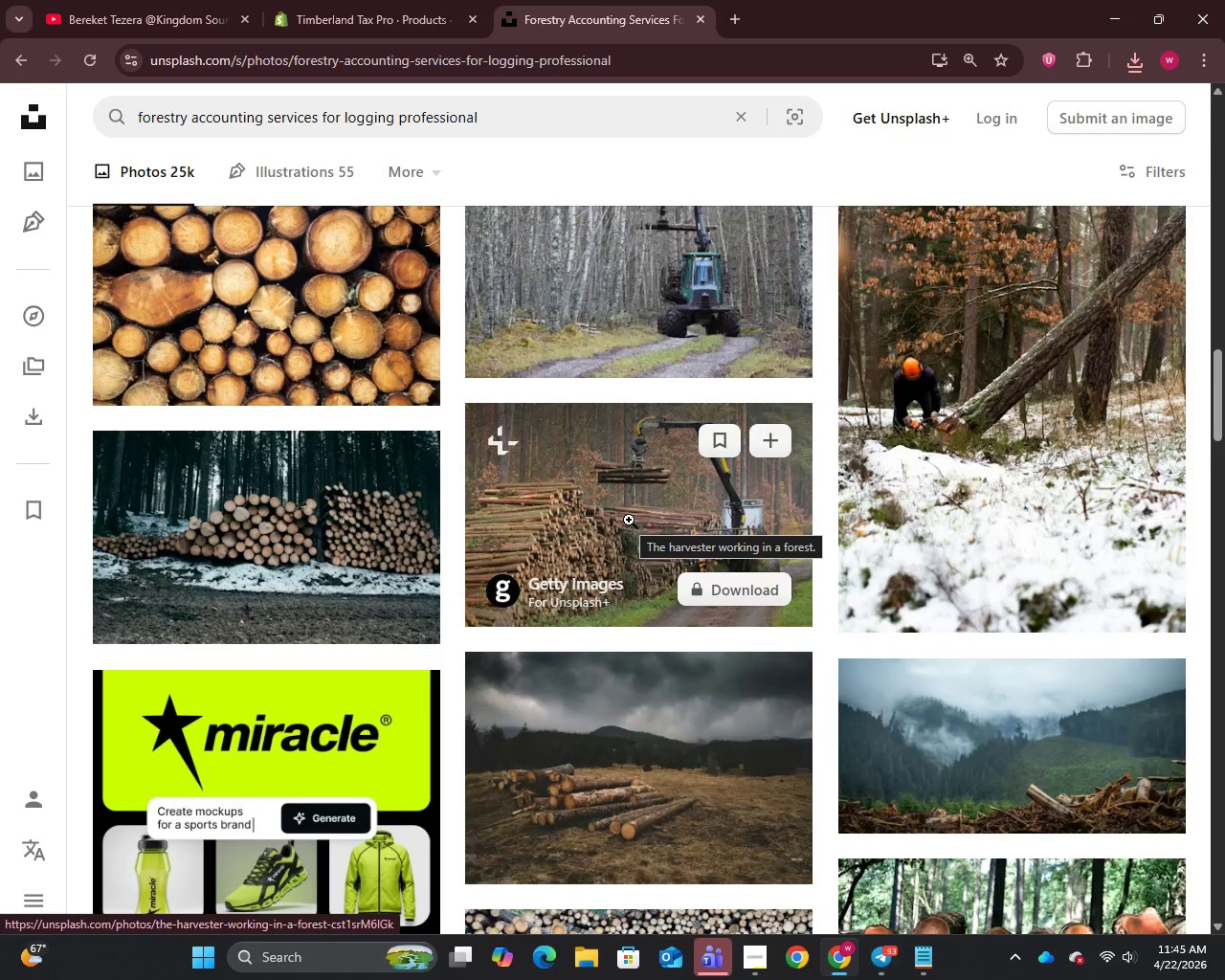 
scroll: coordinate [628, 519], scroll_direction: down, amount: 6.0
 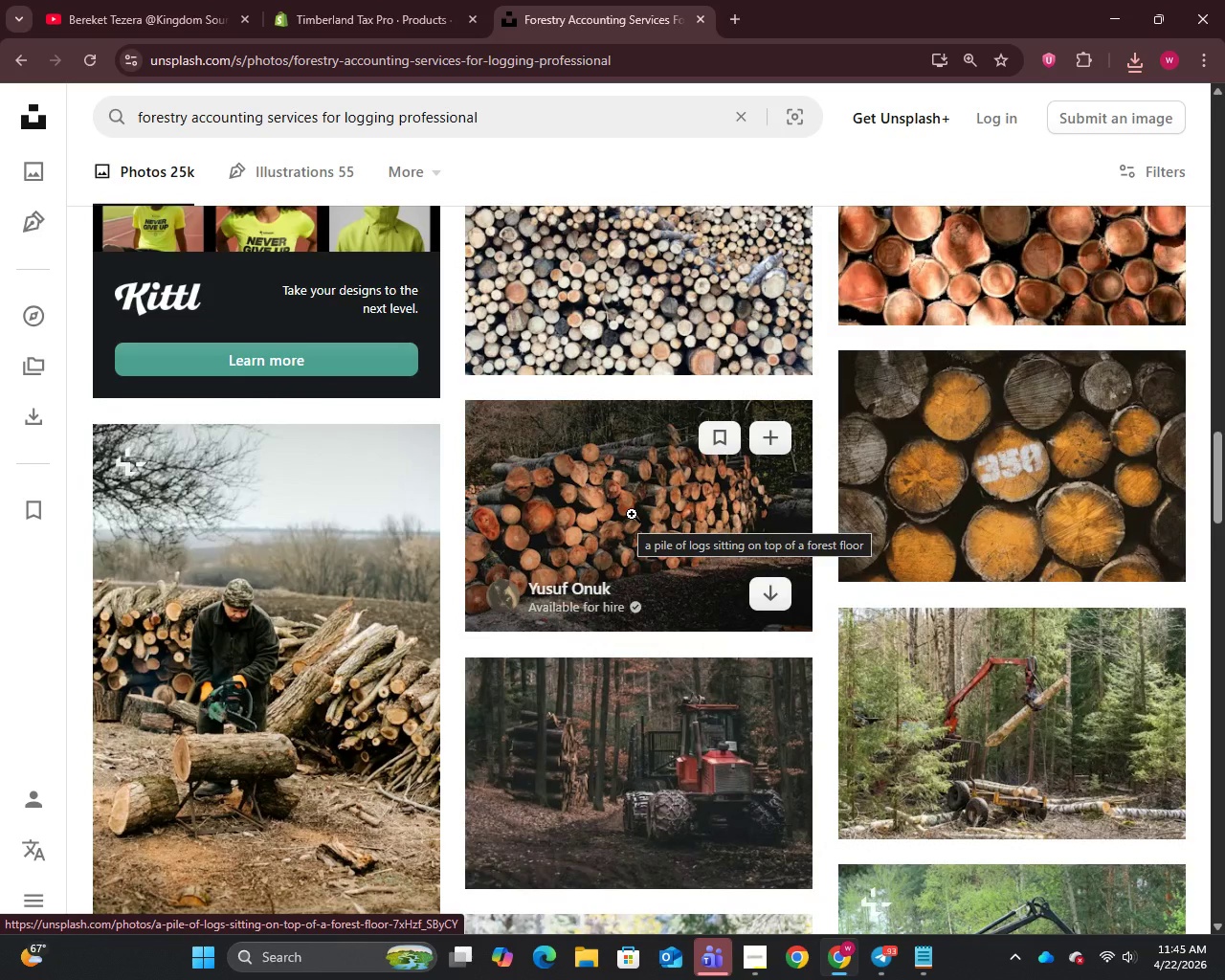 
scroll: coordinate [1043, 447], scroll_direction: up, amount: 1.0
 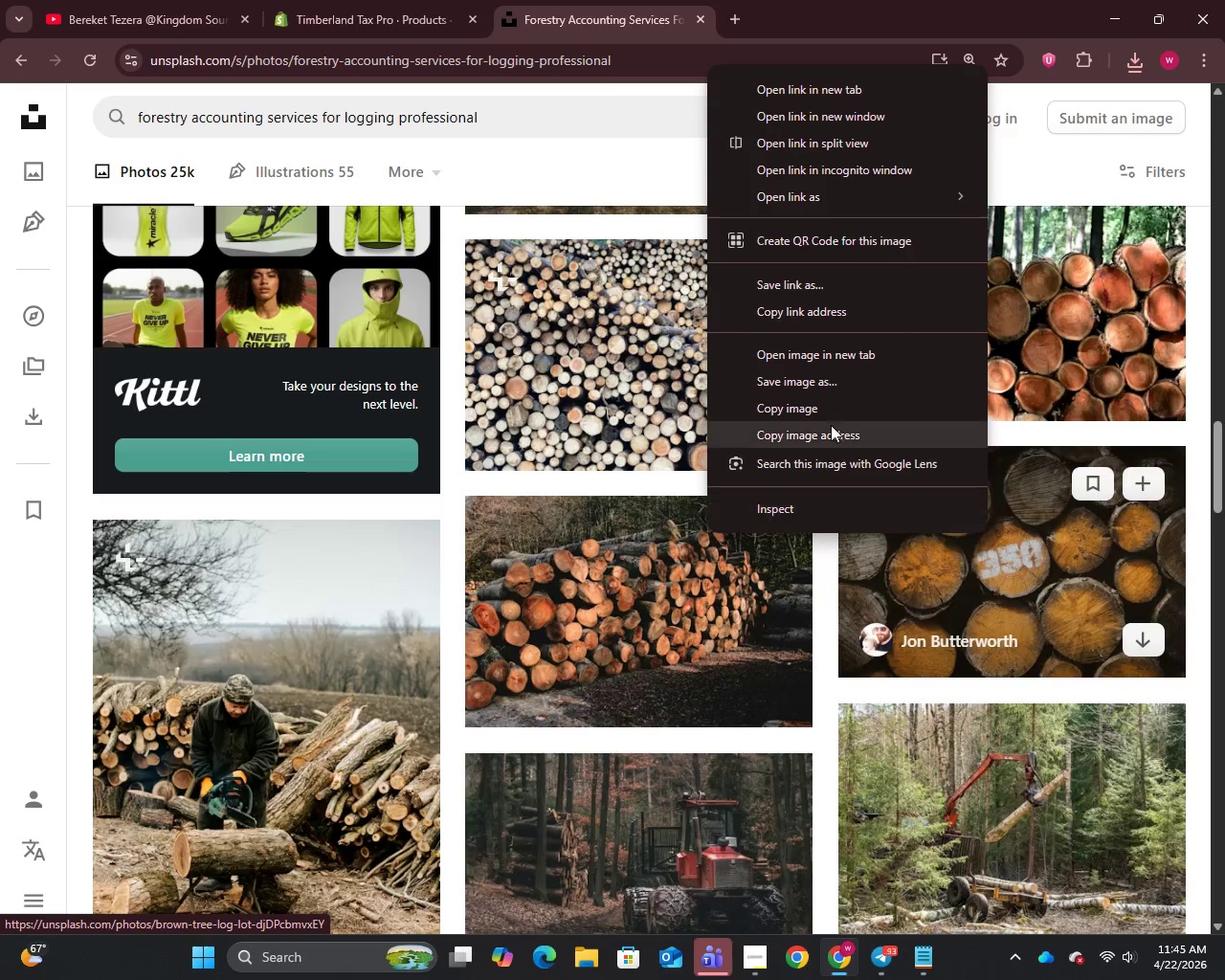 
left_click([810, 390])
 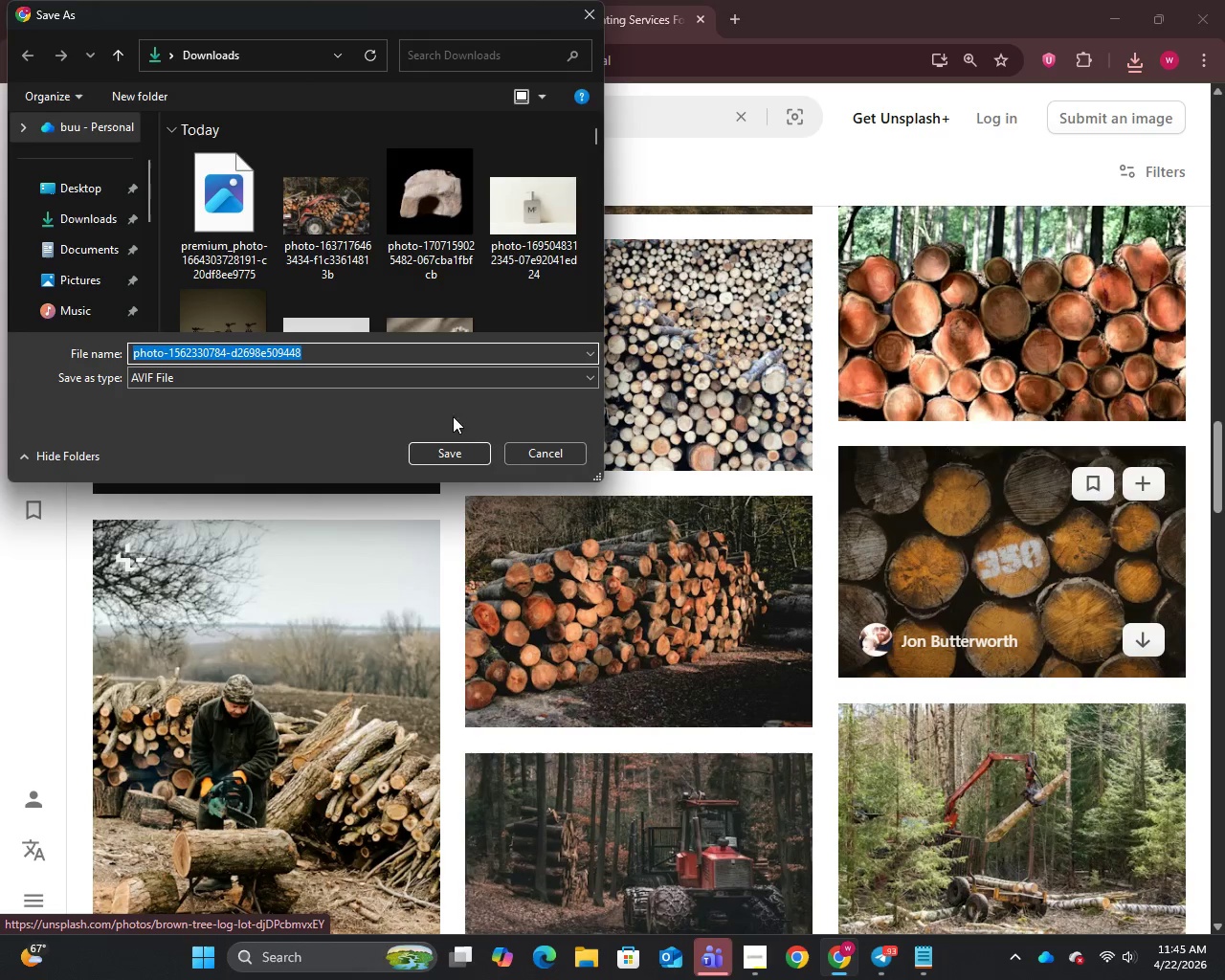 
left_click([448, 451])
 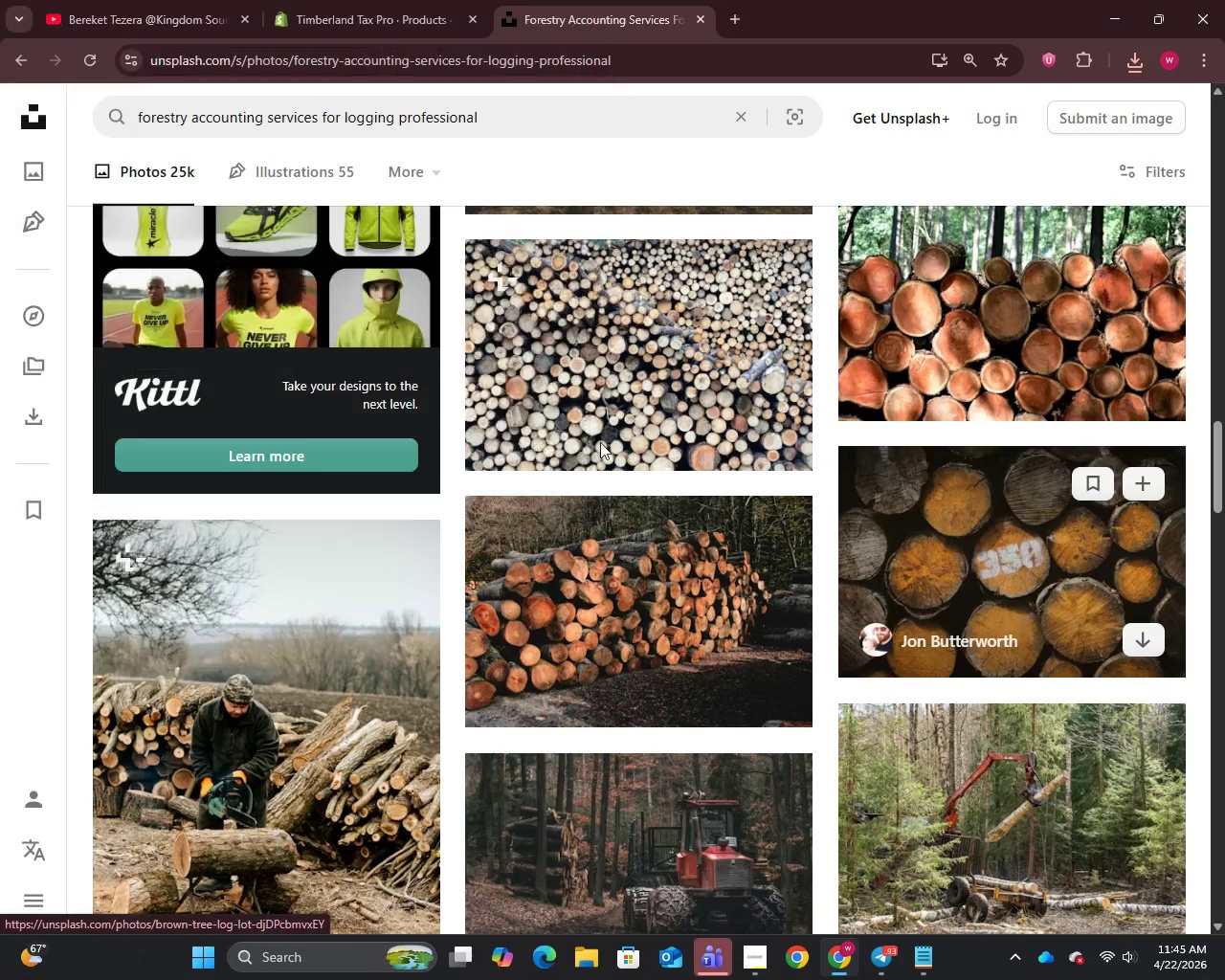 
scroll: coordinate [614, 441], scroll_direction: down, amount: 9.0
 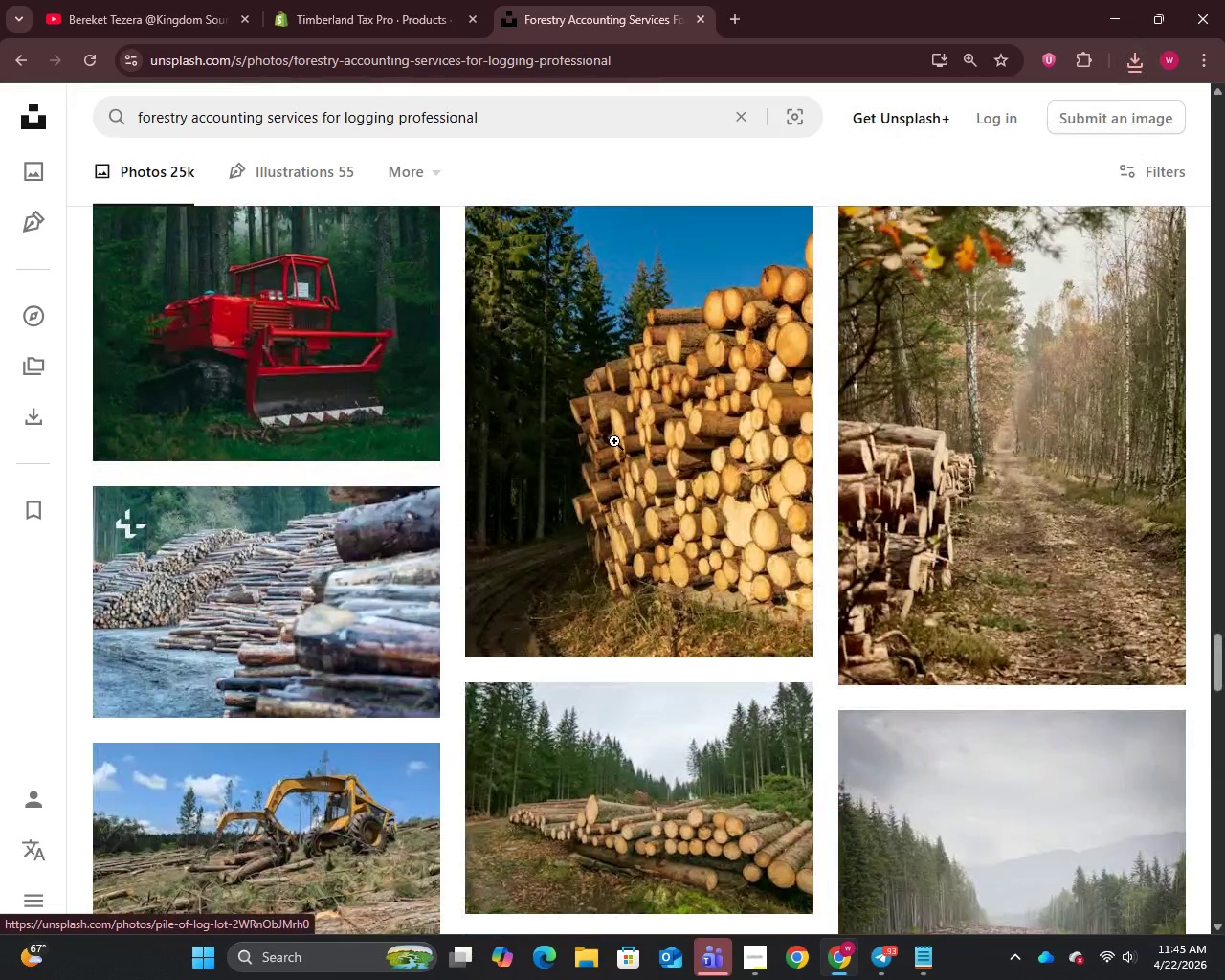 
left_click([358, 0])
 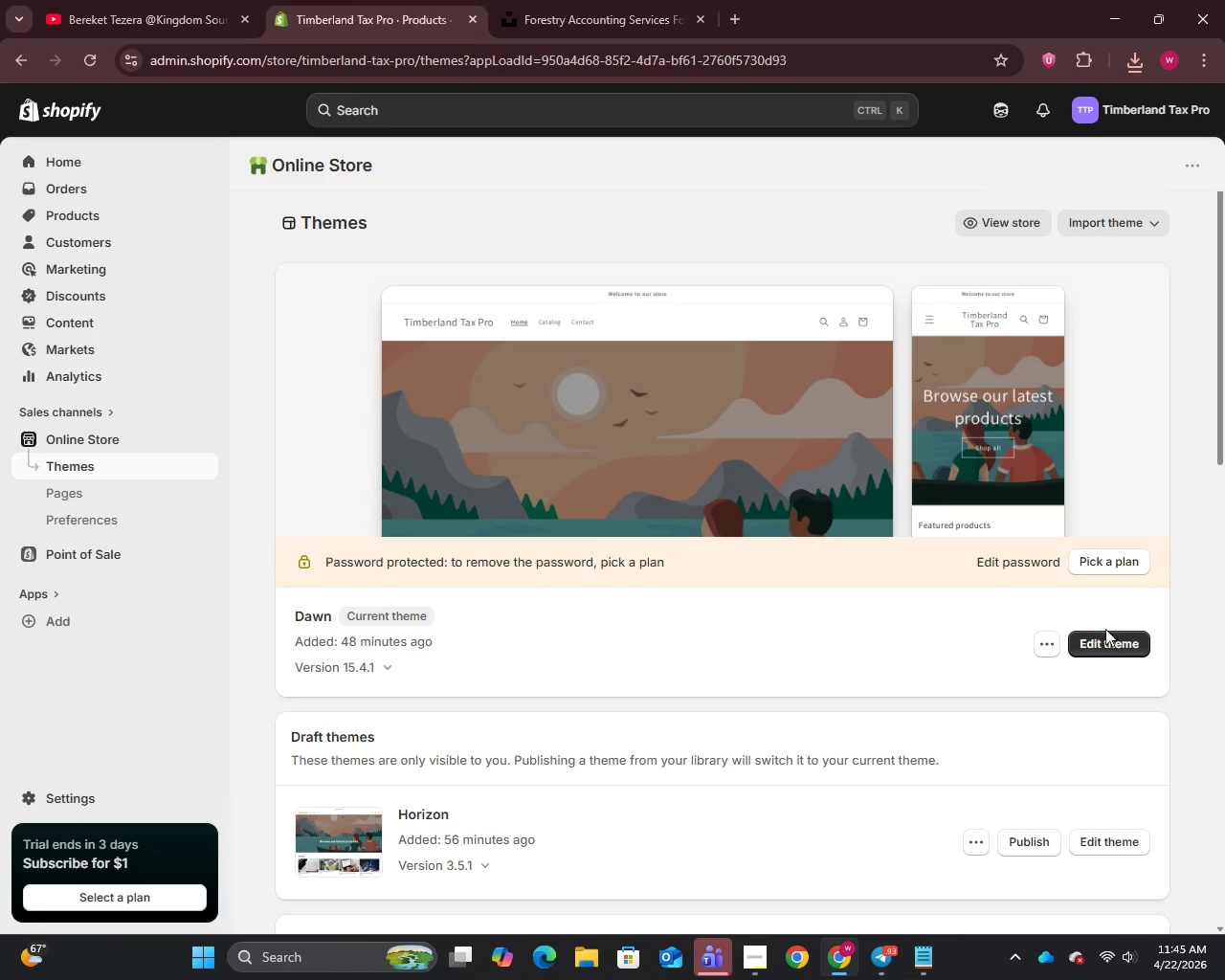 
left_click([1114, 638])
 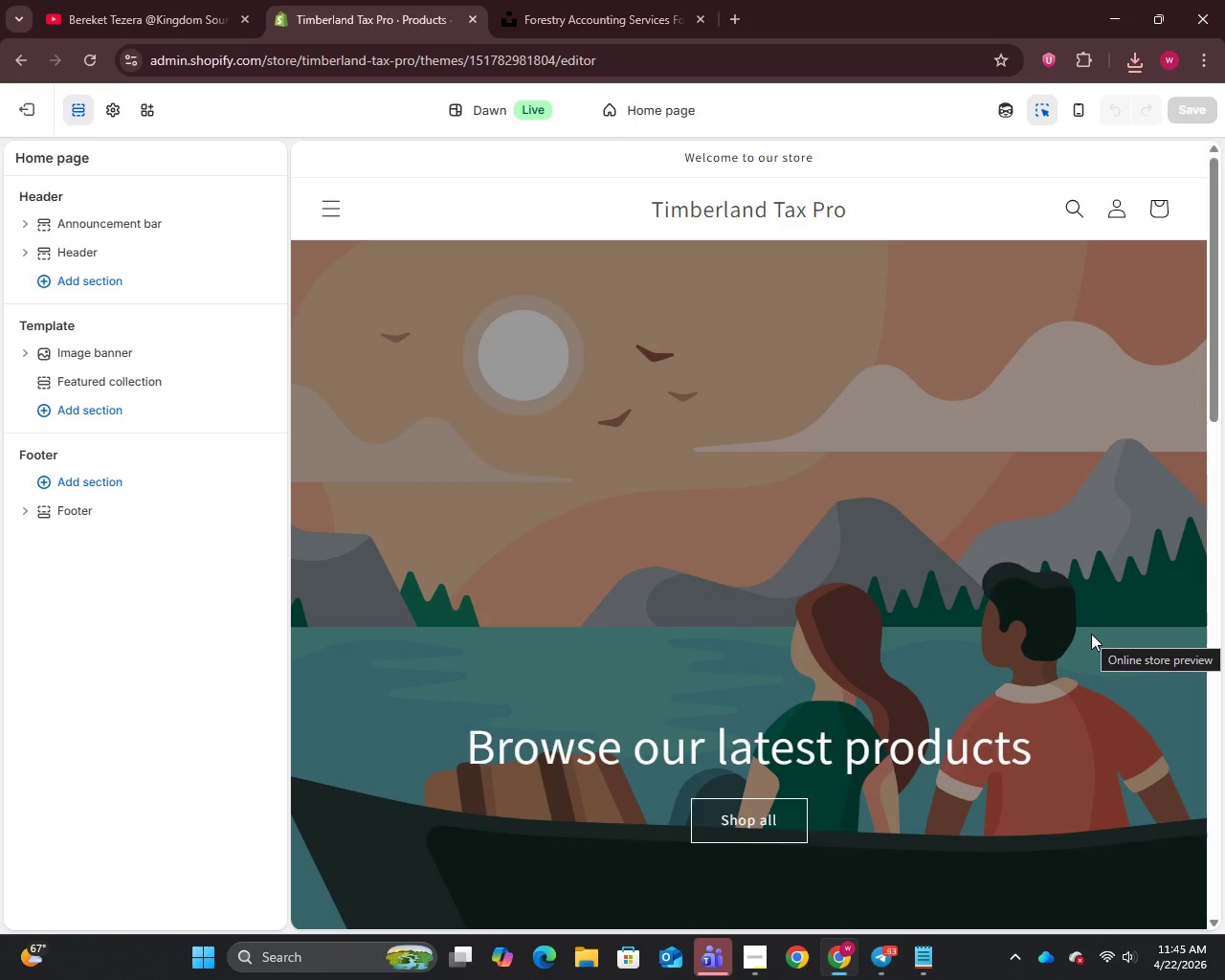 
wait(6.38)
 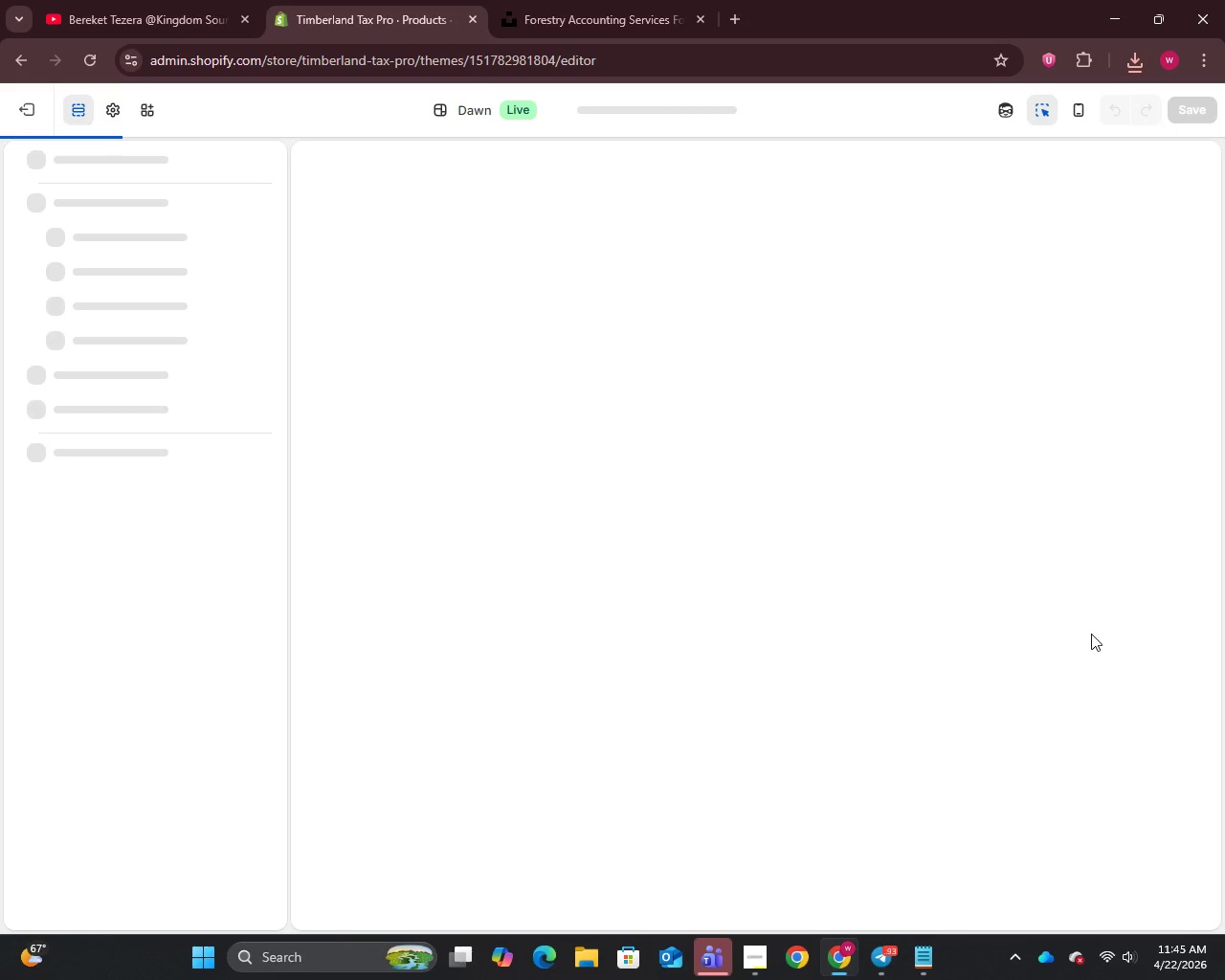 
left_click([780, 643])
 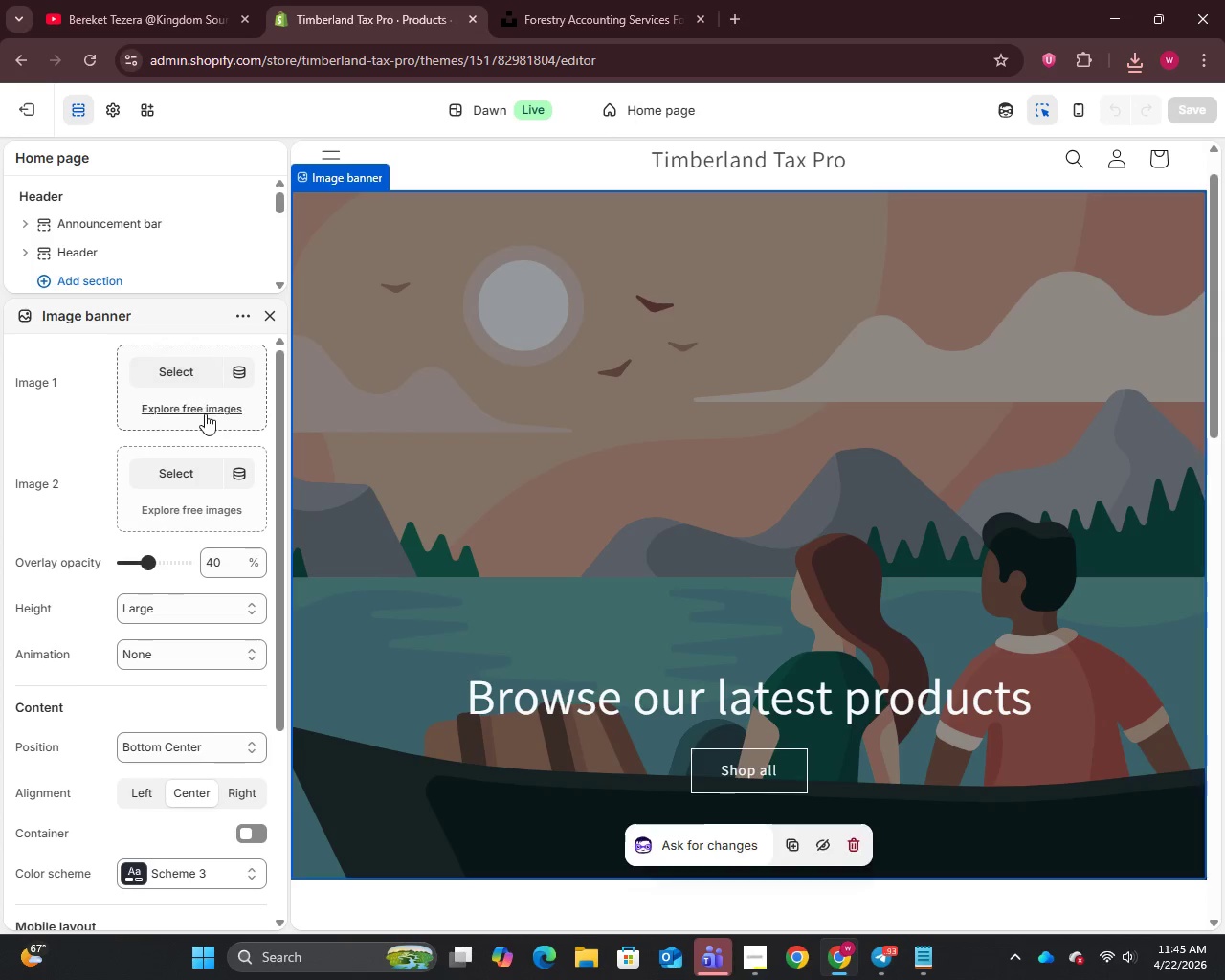 
left_click([182, 376])
 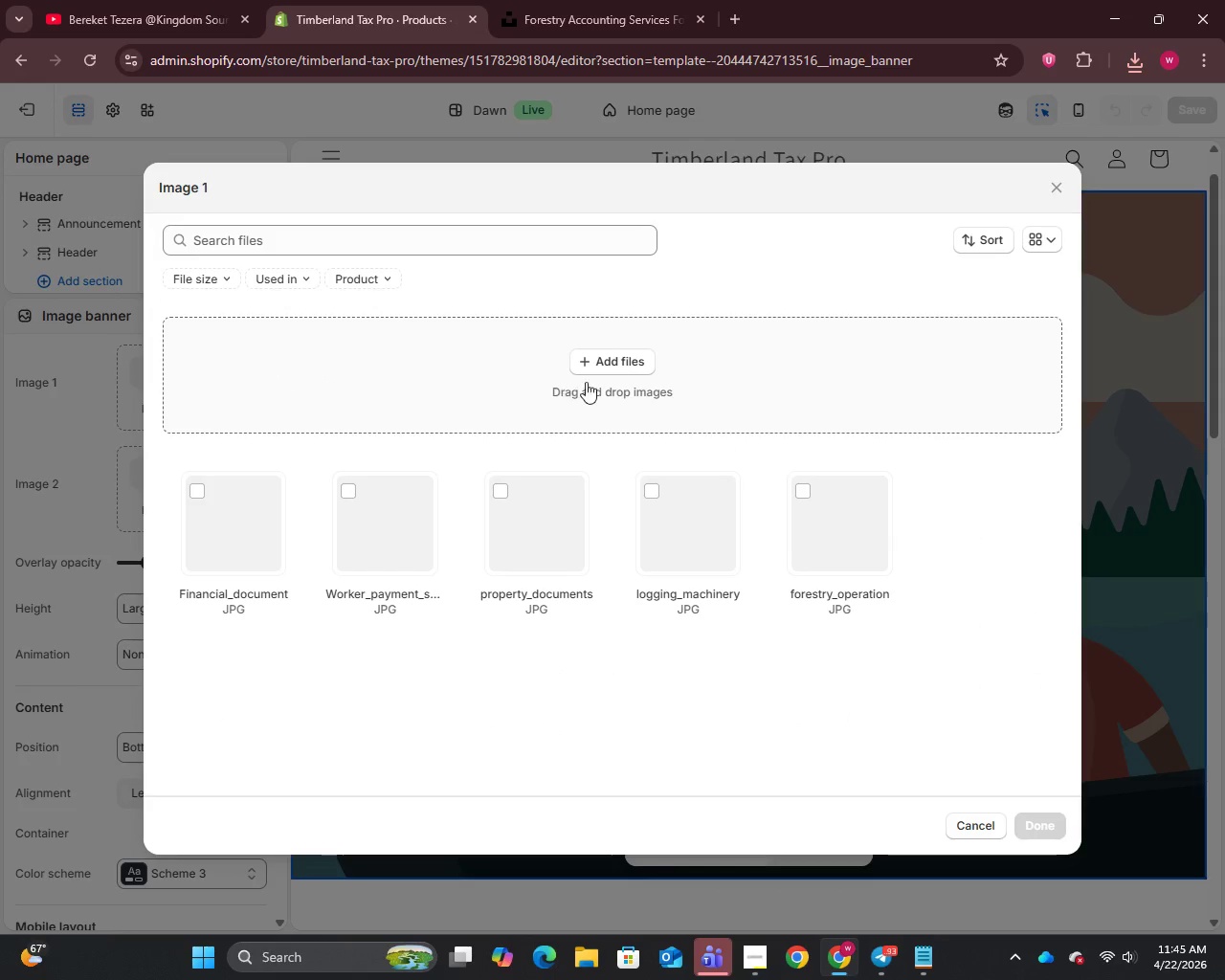 
left_click([618, 356])
 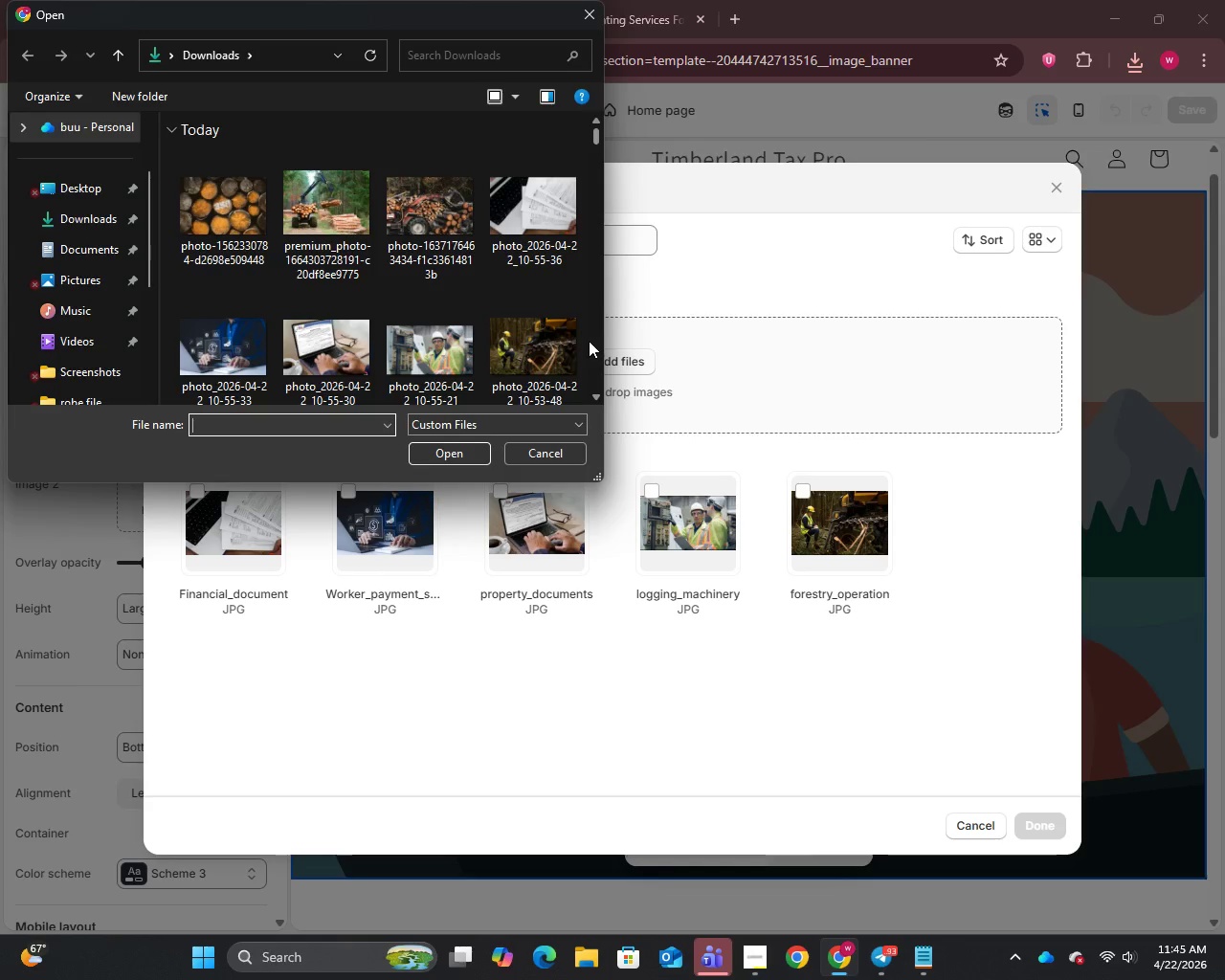 
left_click([348, 228])
 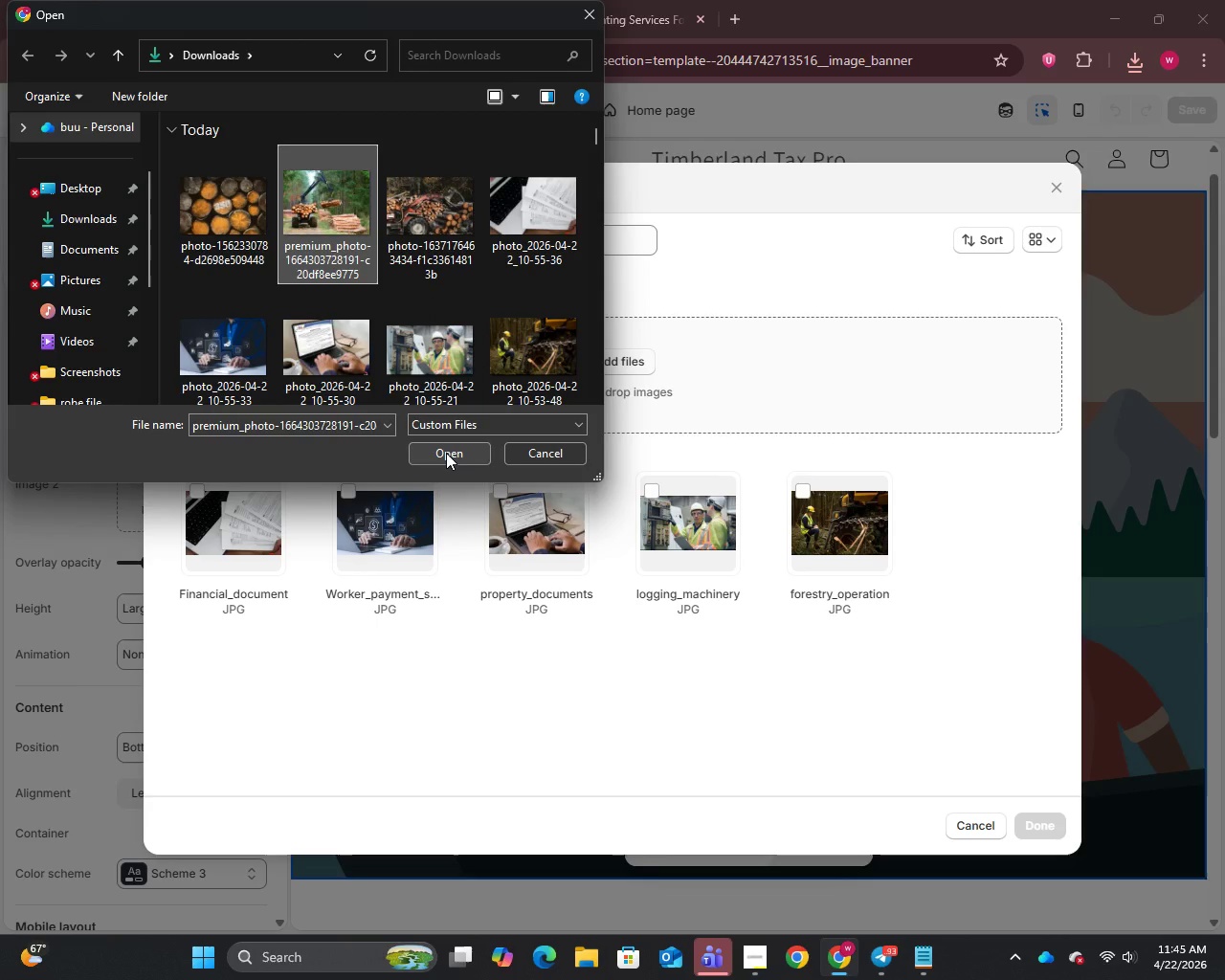 
left_click([446, 453])
 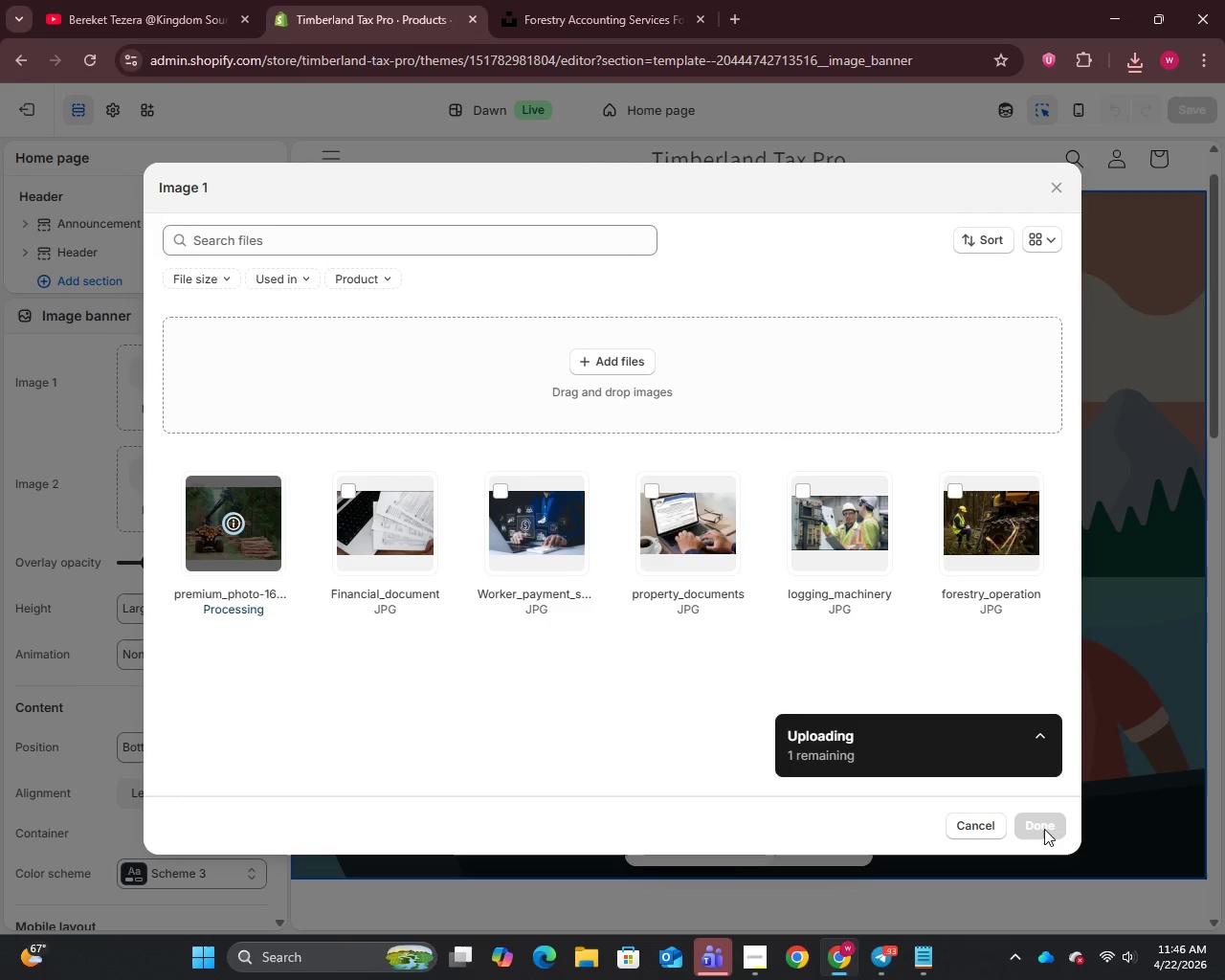 
wait(6.92)
 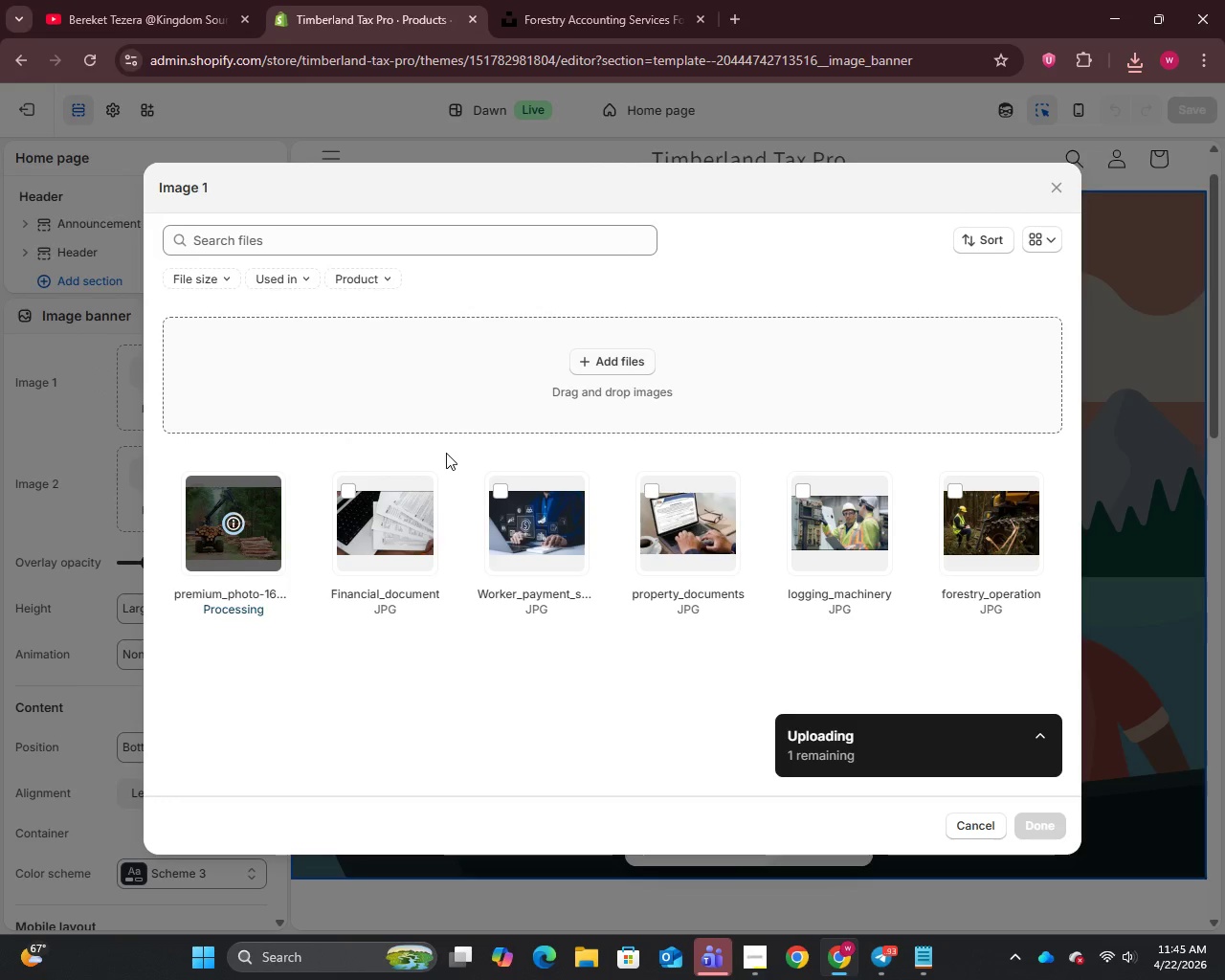 
left_click([1044, 829])
 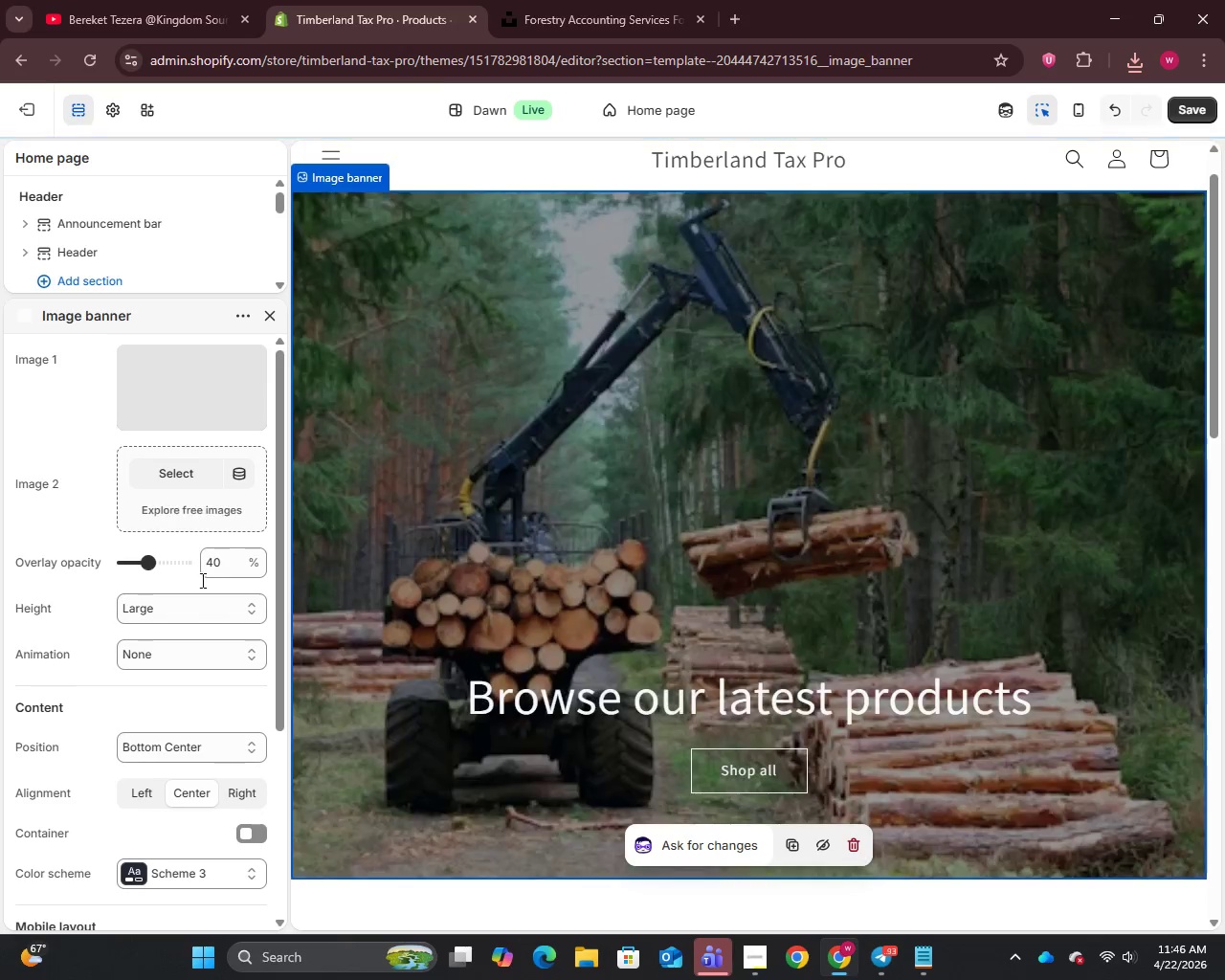 
left_click([171, 599])
 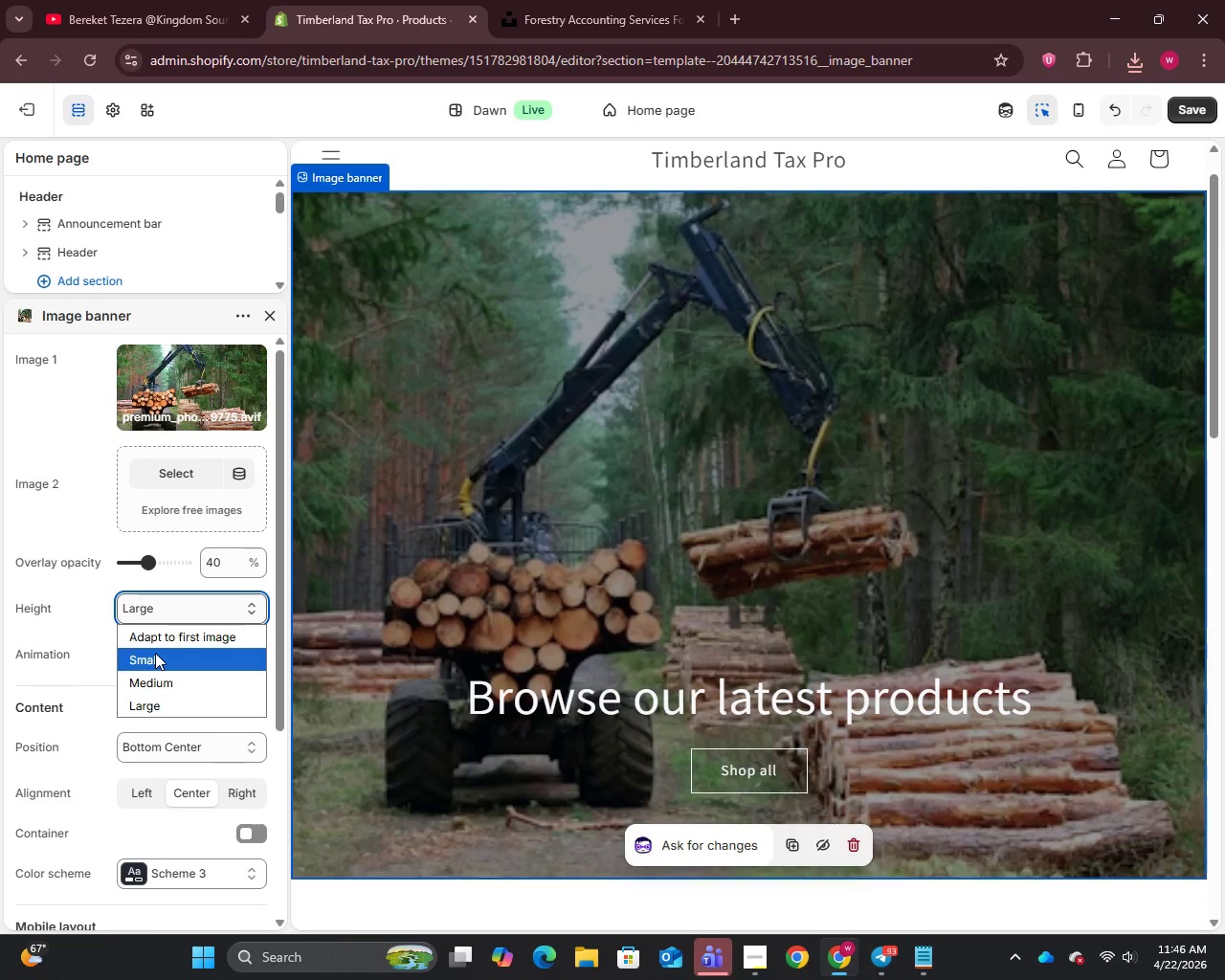 
mouse_move([153, 634])
 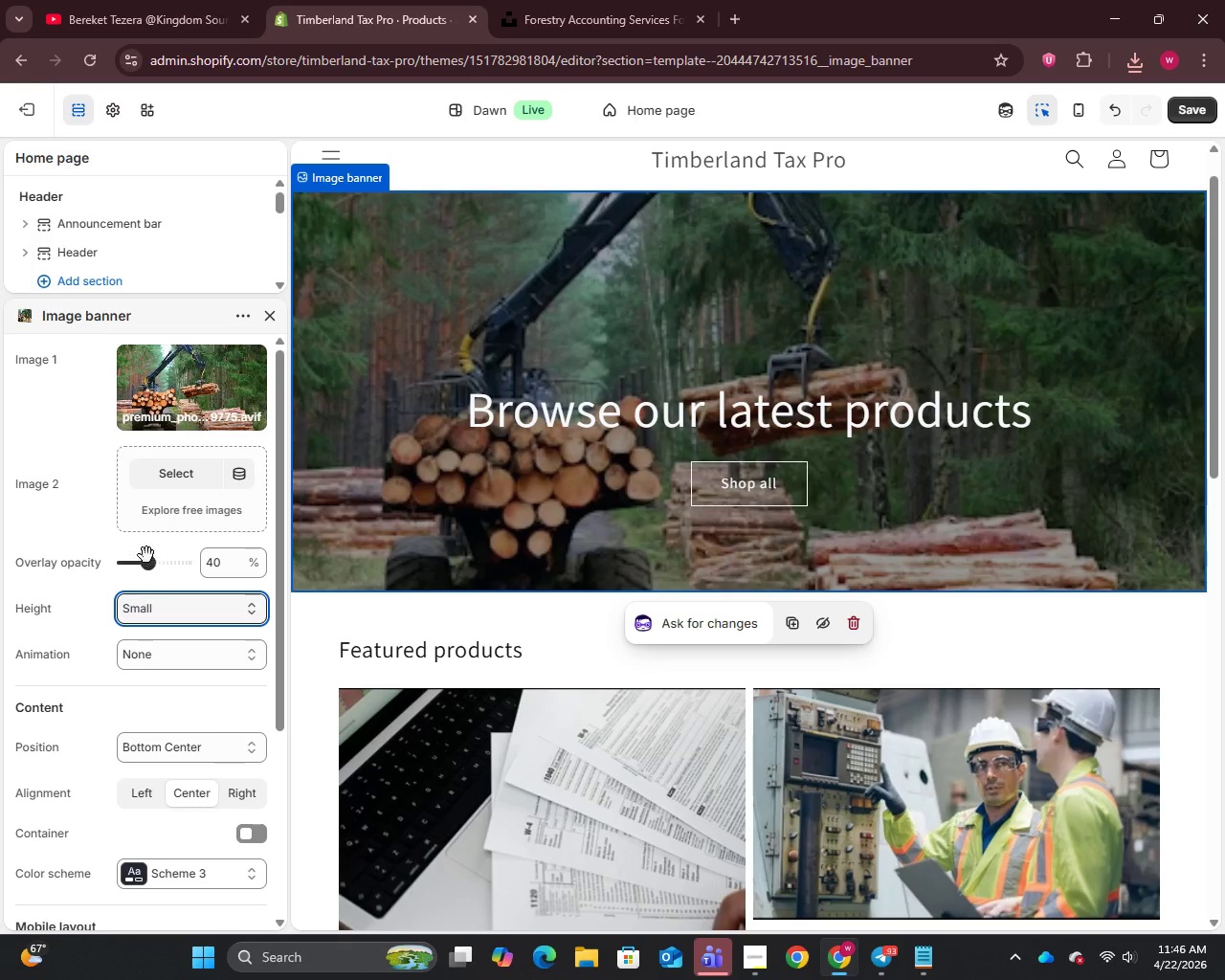 
left_click_drag(start_coordinate=[147, 559], to_coordinate=[139, 559])
 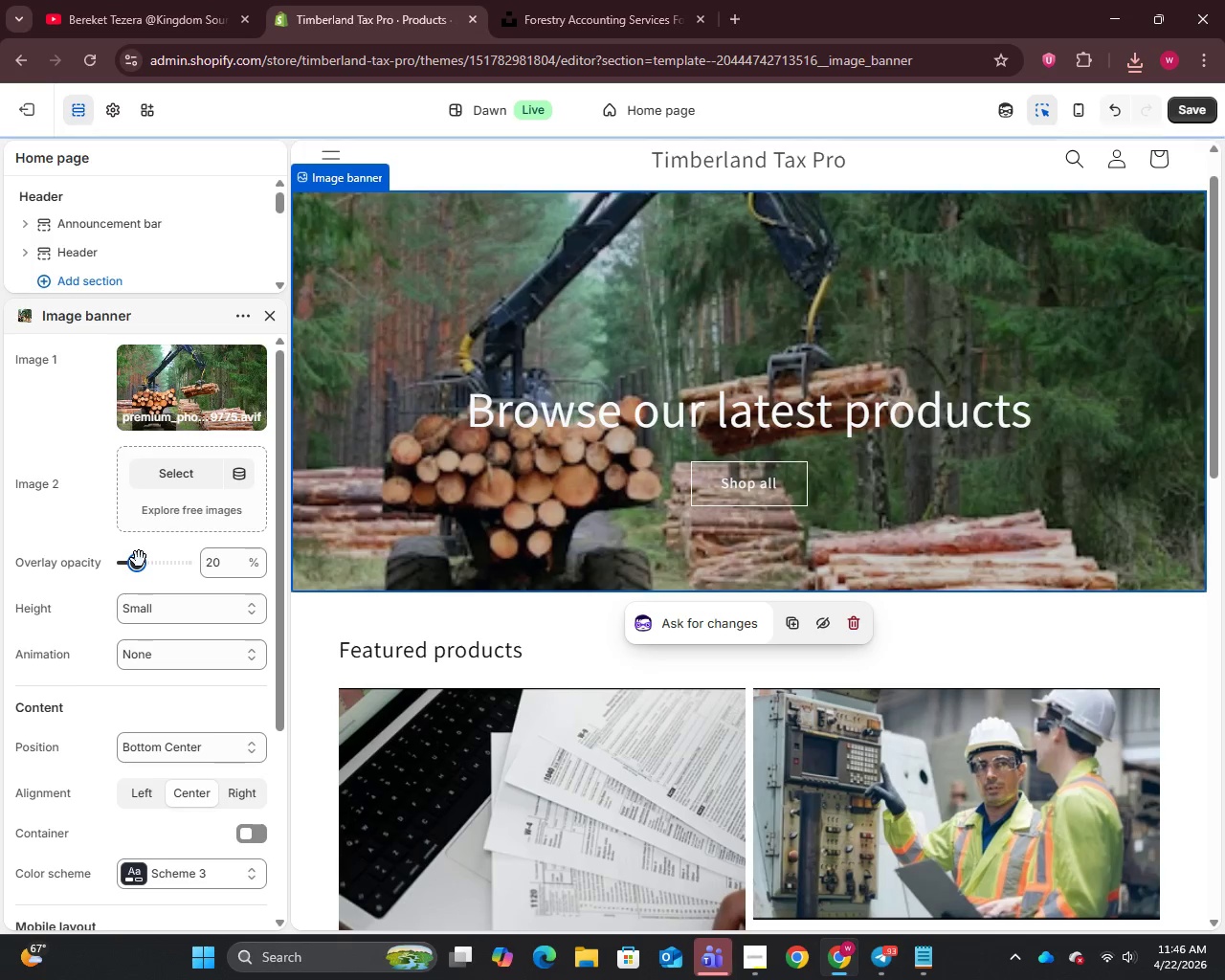 
left_click_drag(start_coordinate=[139, 559], to_coordinate=[165, 560])
 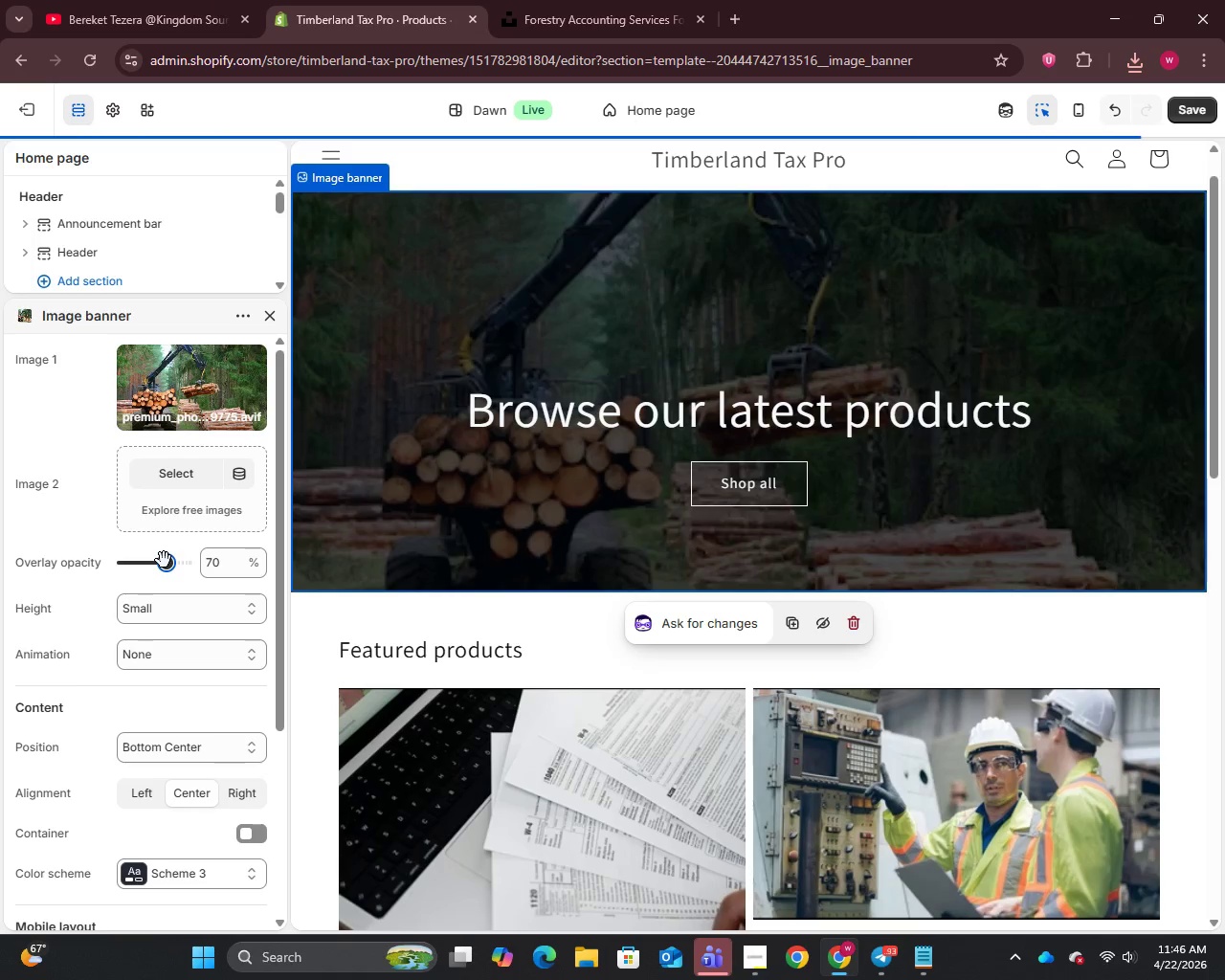 
left_click_drag(start_coordinate=[164, 560], to_coordinate=[147, 558])
 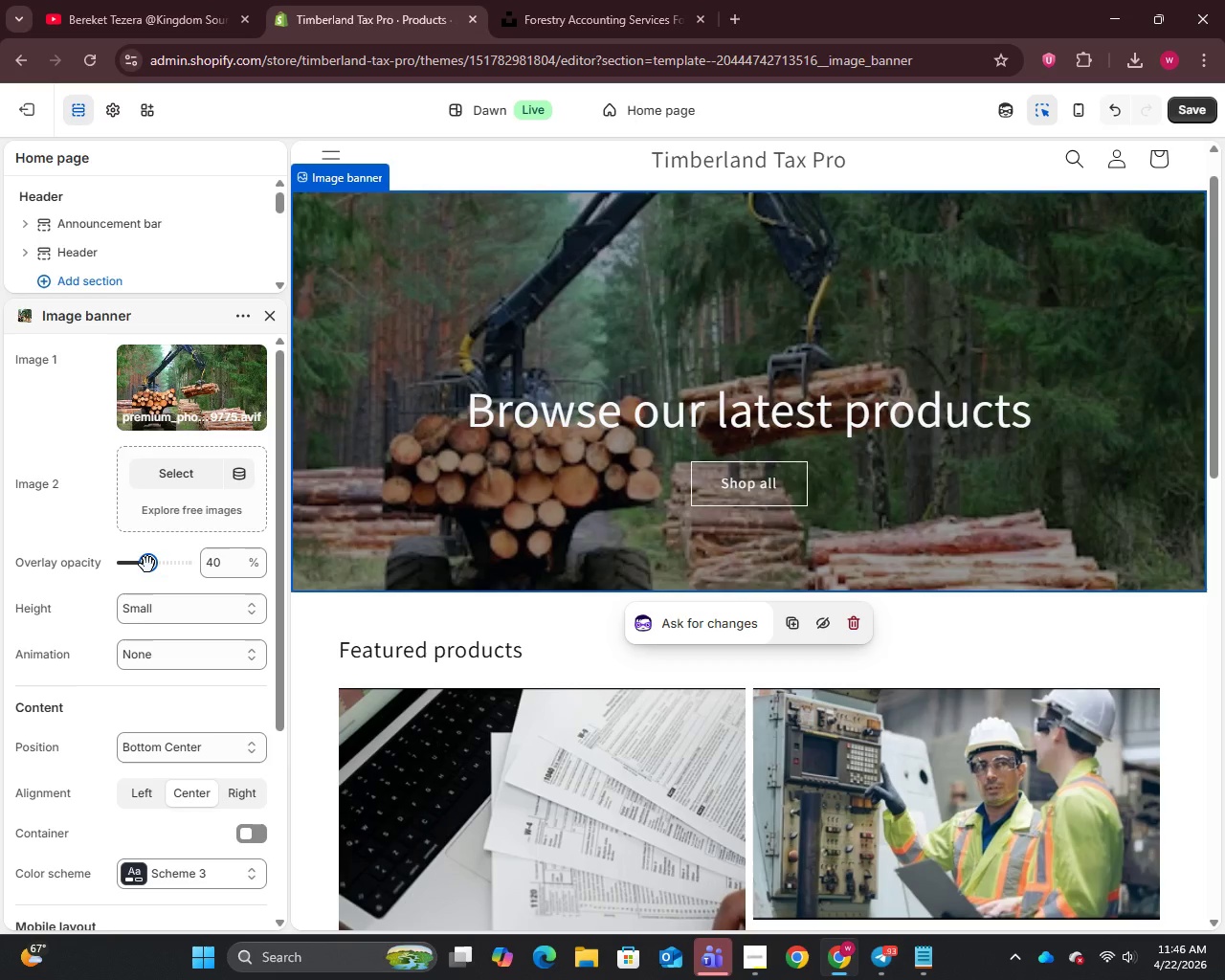 
wait(33.64)
 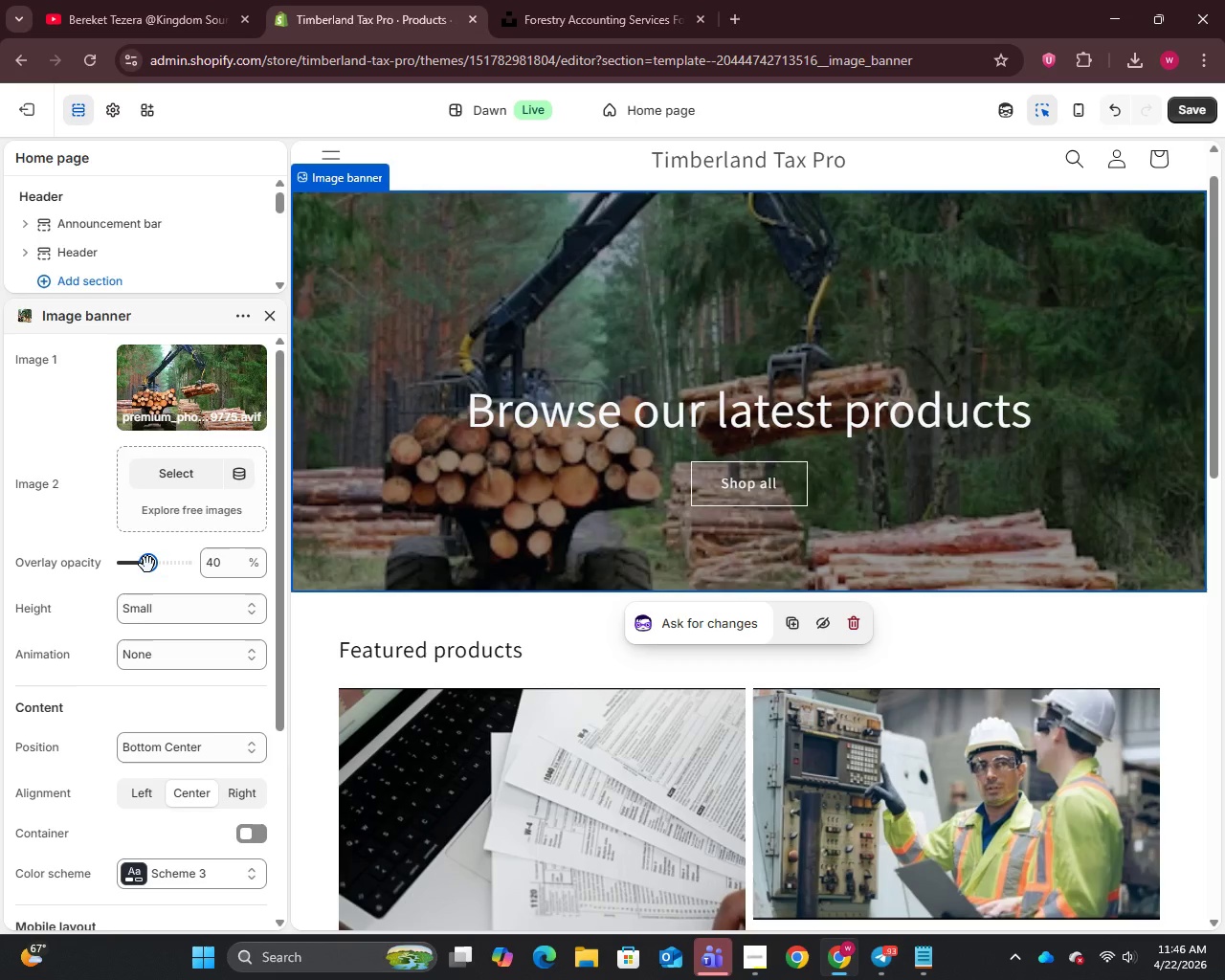 
left_click([101, 112])
 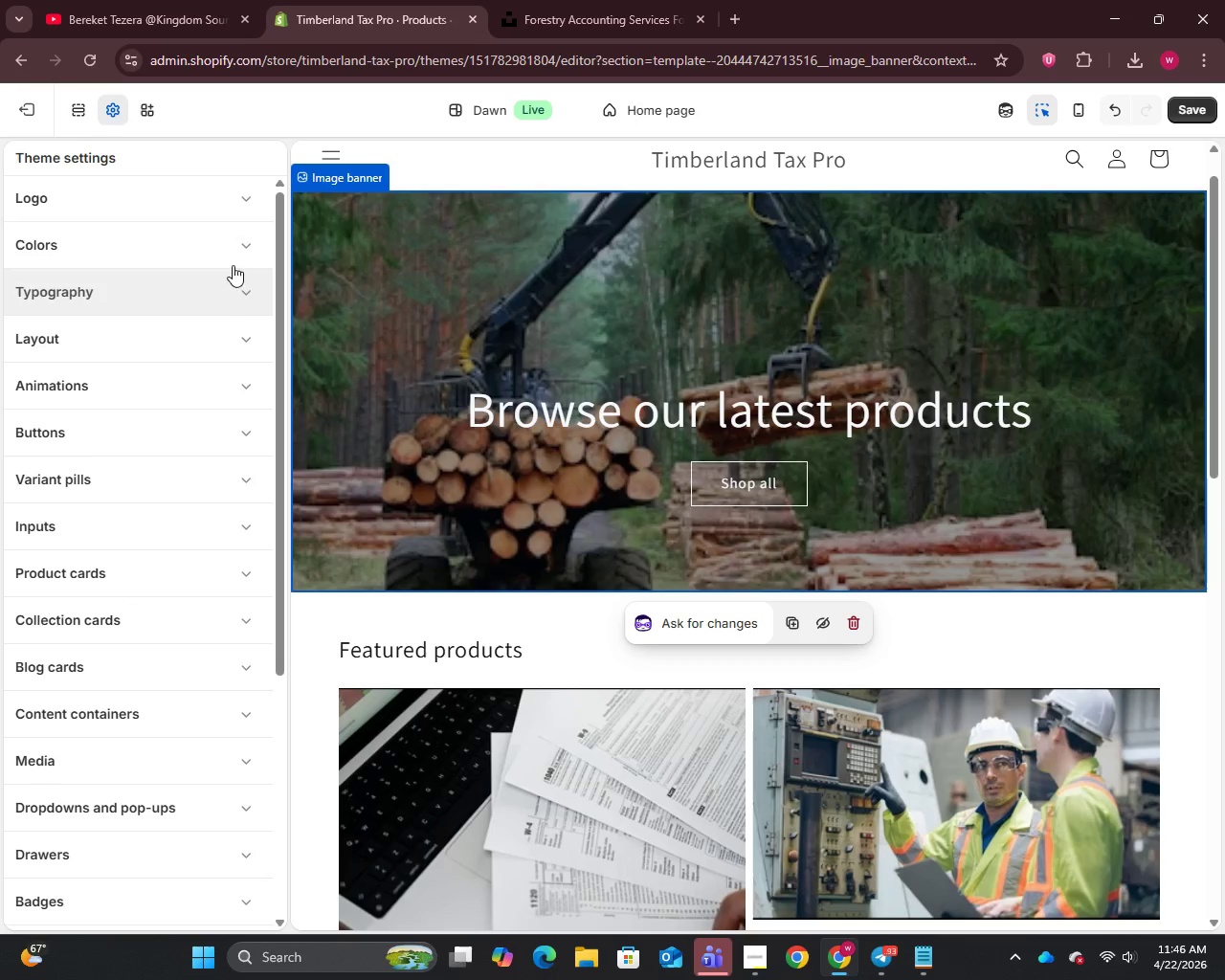 
left_click([234, 254])
 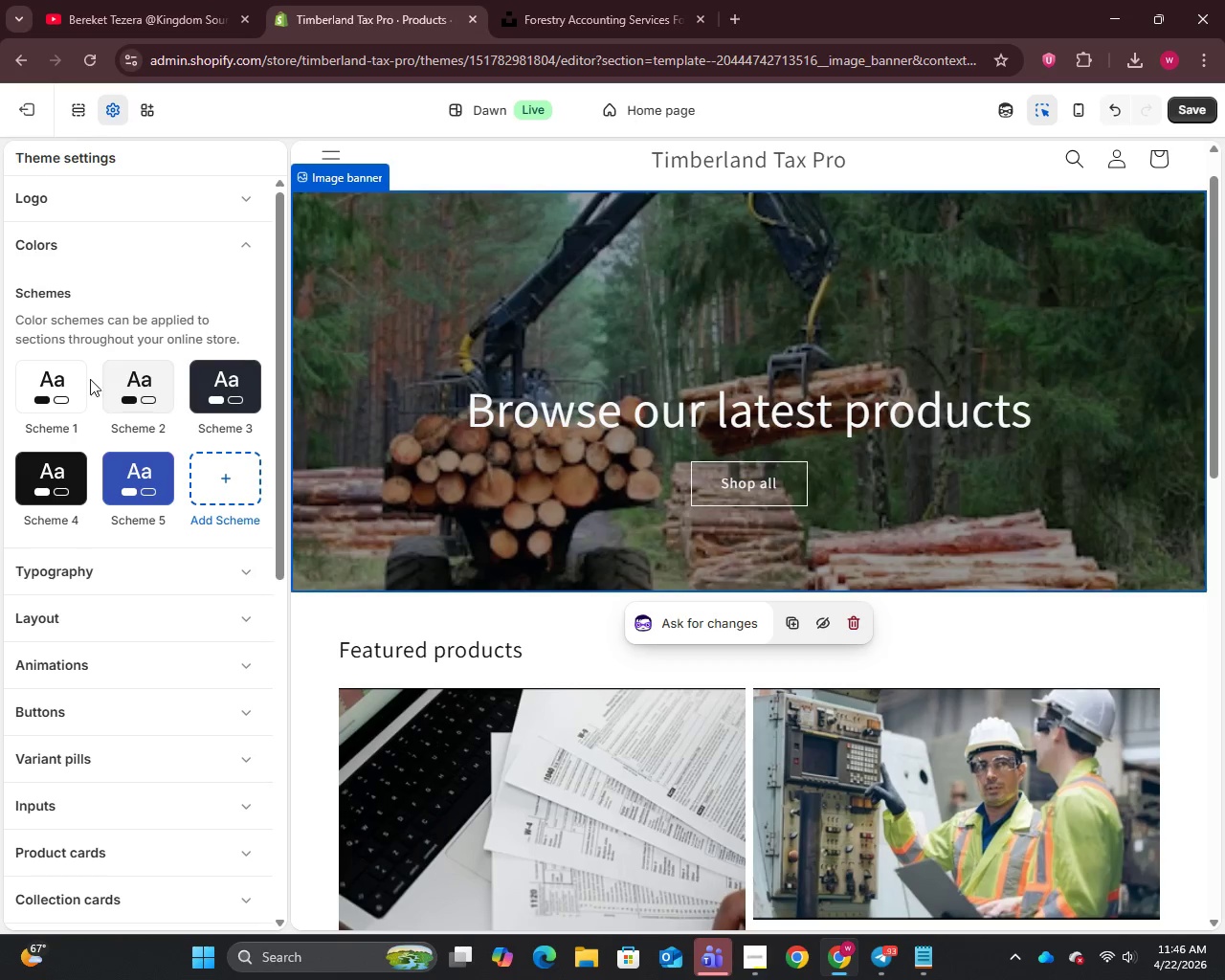 
left_click([56, 393])
 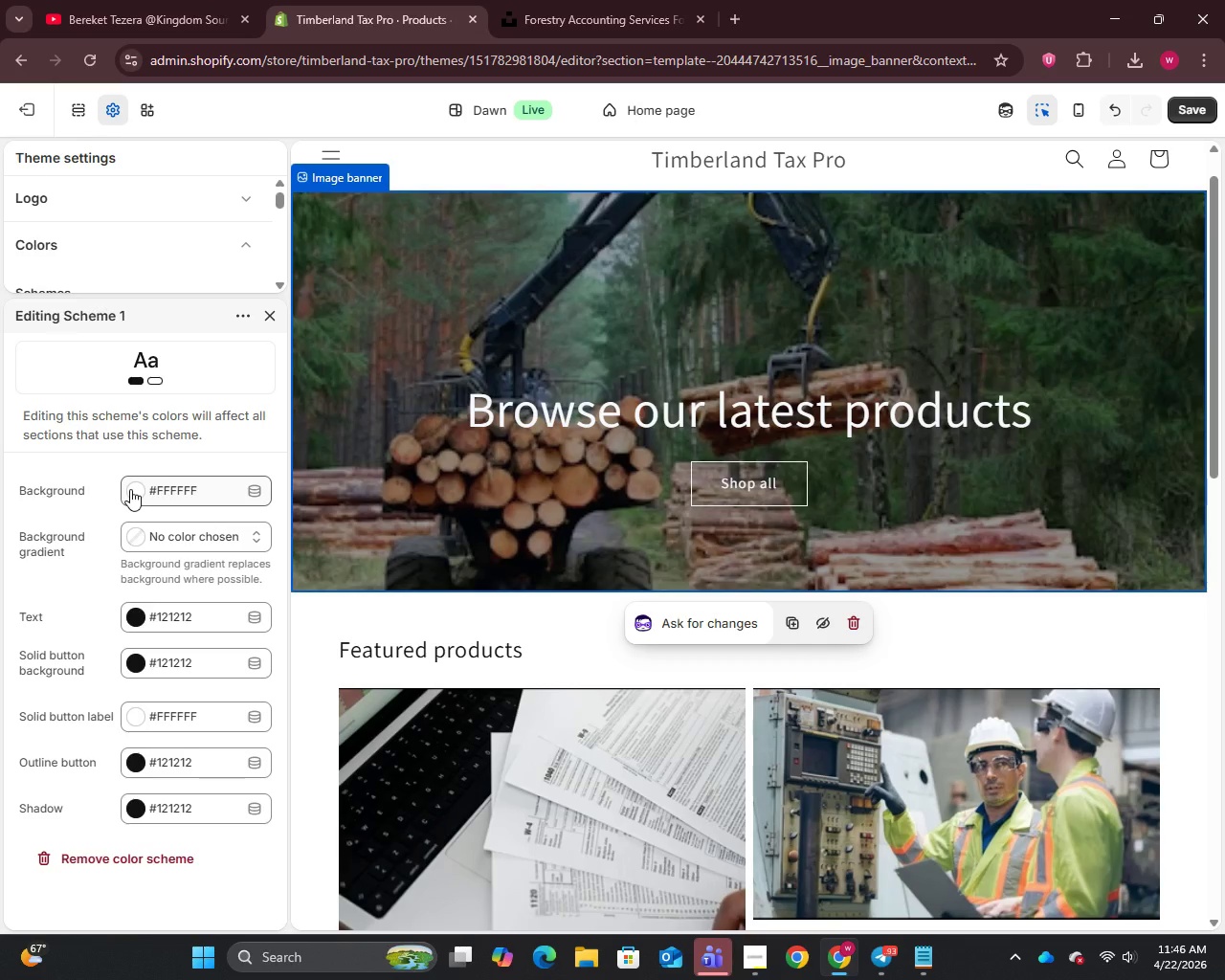 
left_click([130, 489])
 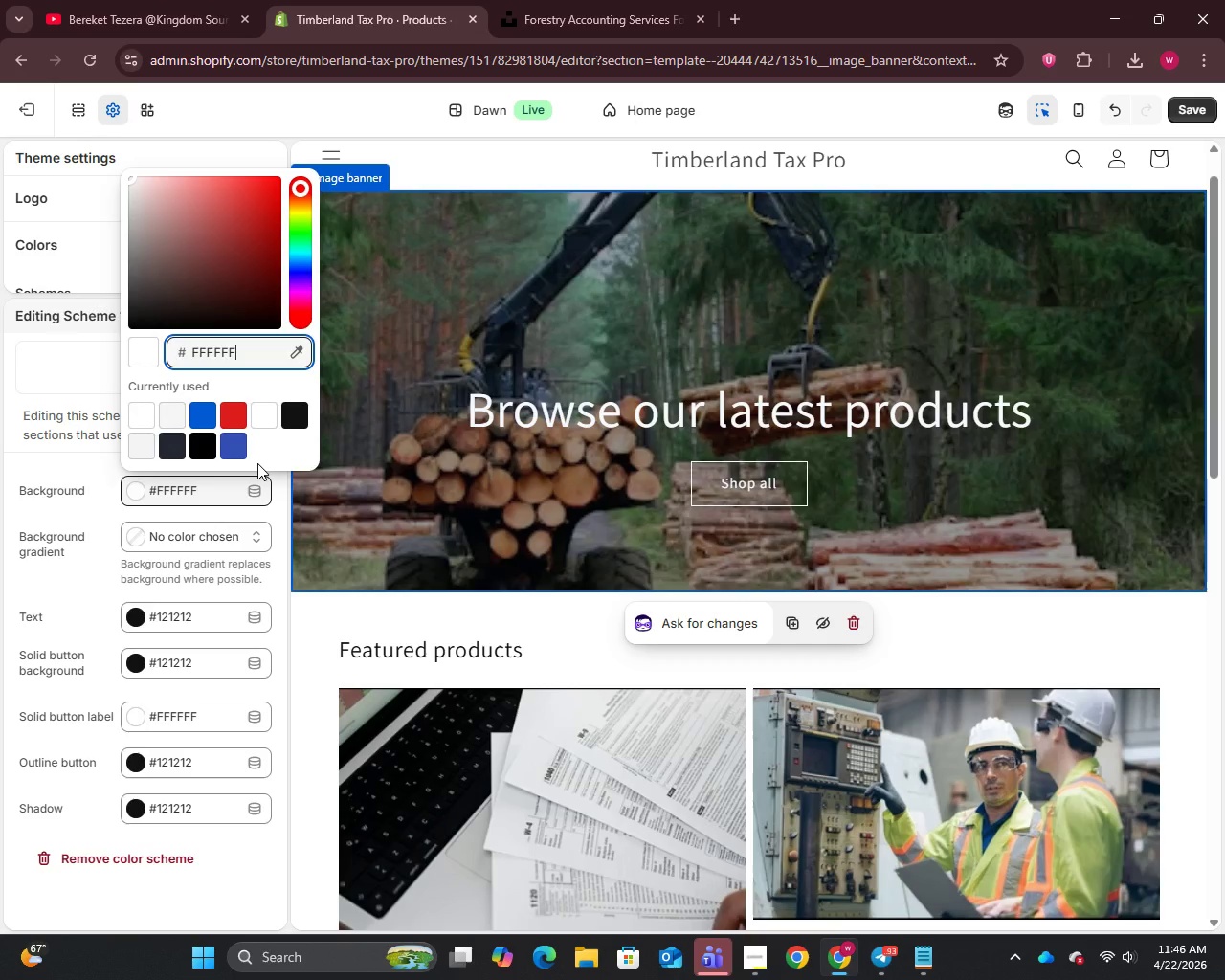 
key(Backspace)
 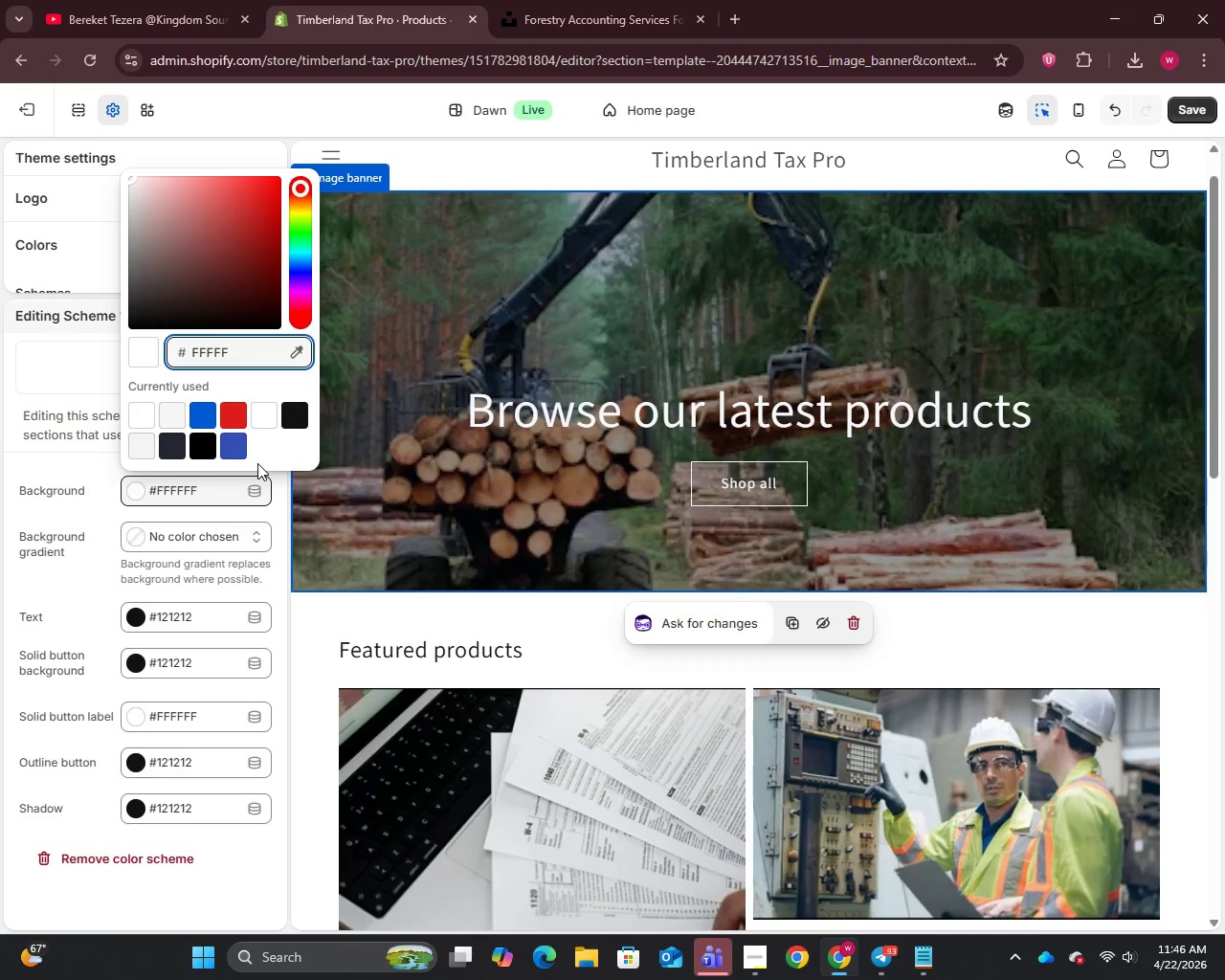 
key(Backspace)
 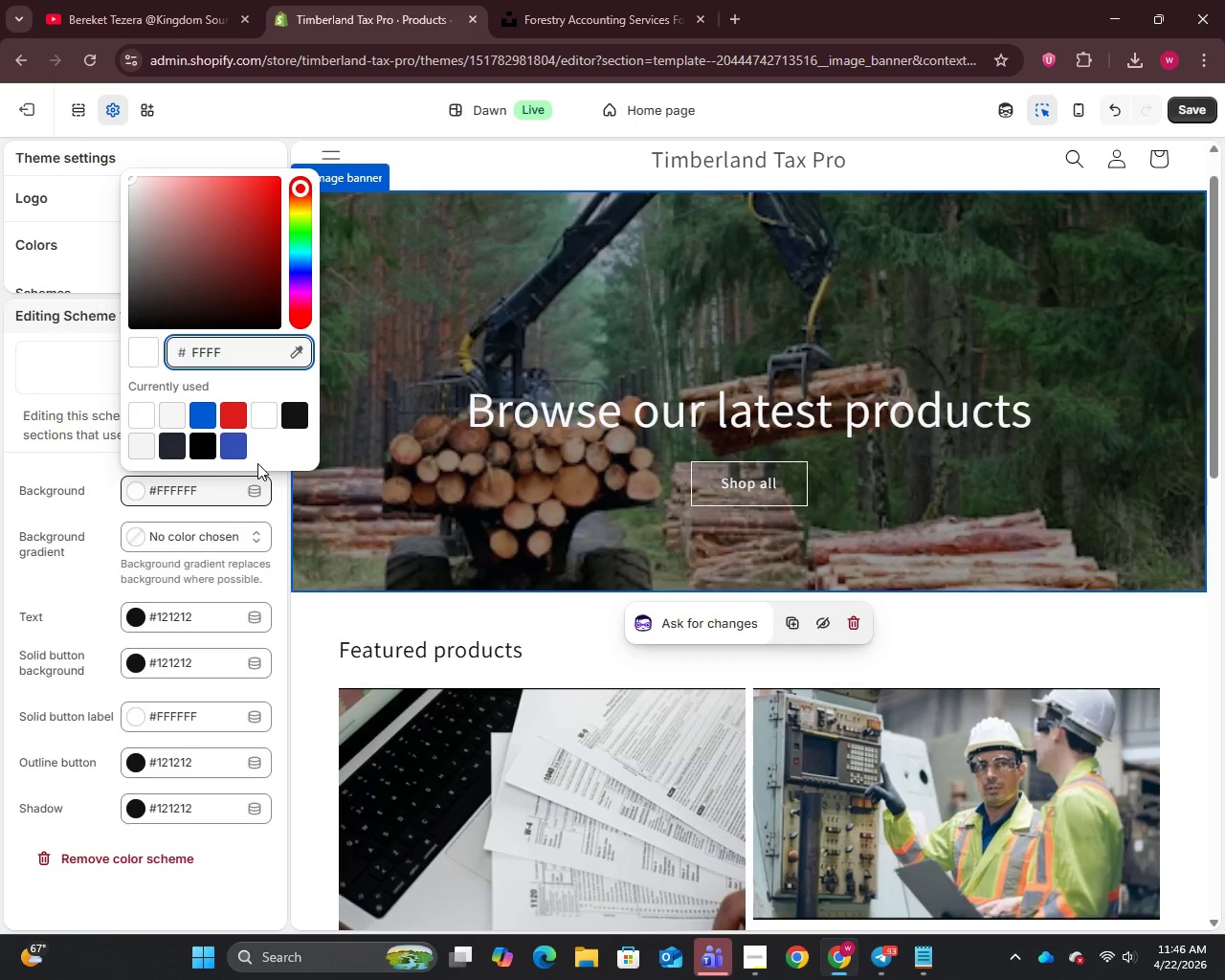 
key(Backspace)
 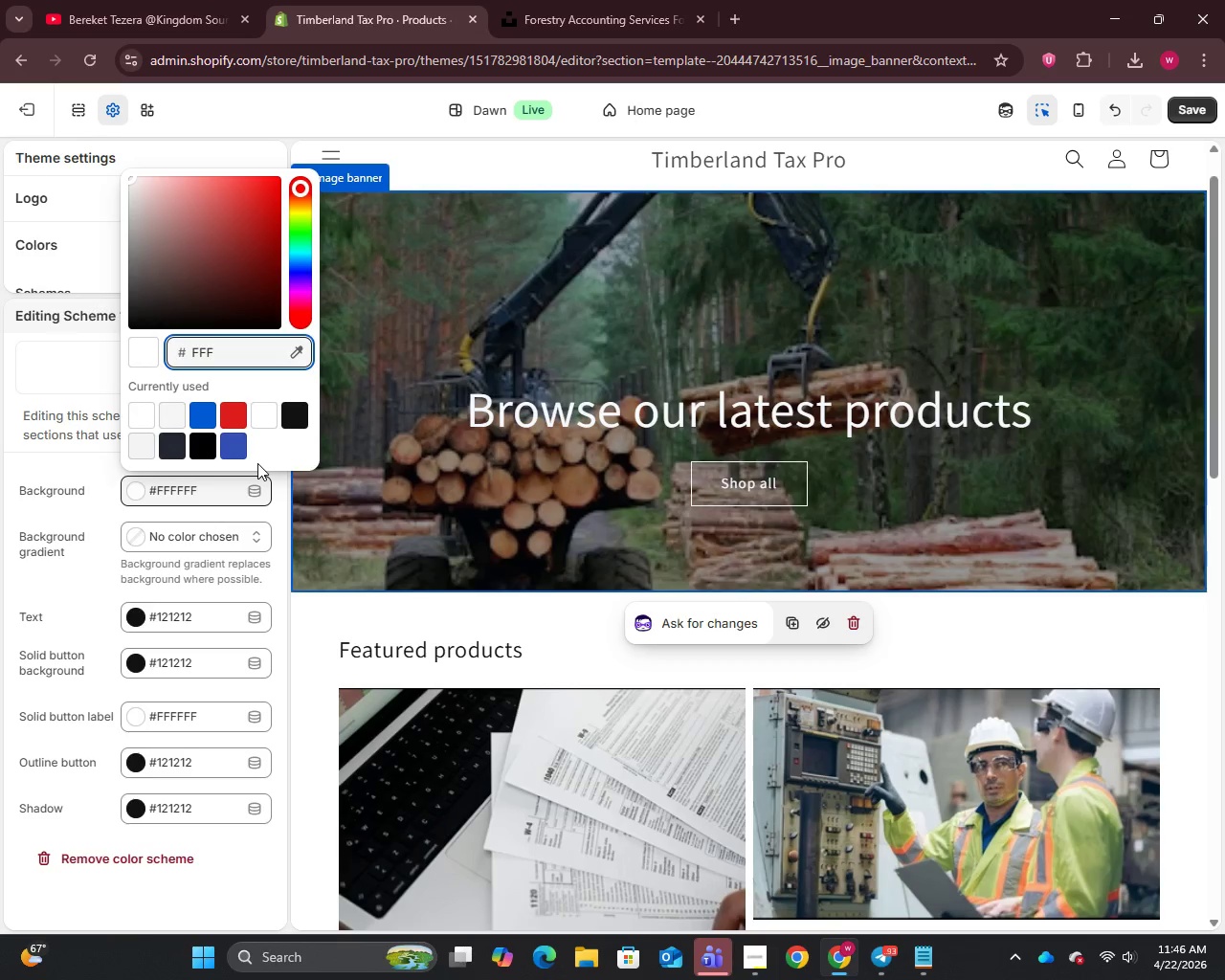 
key(Backspace)
 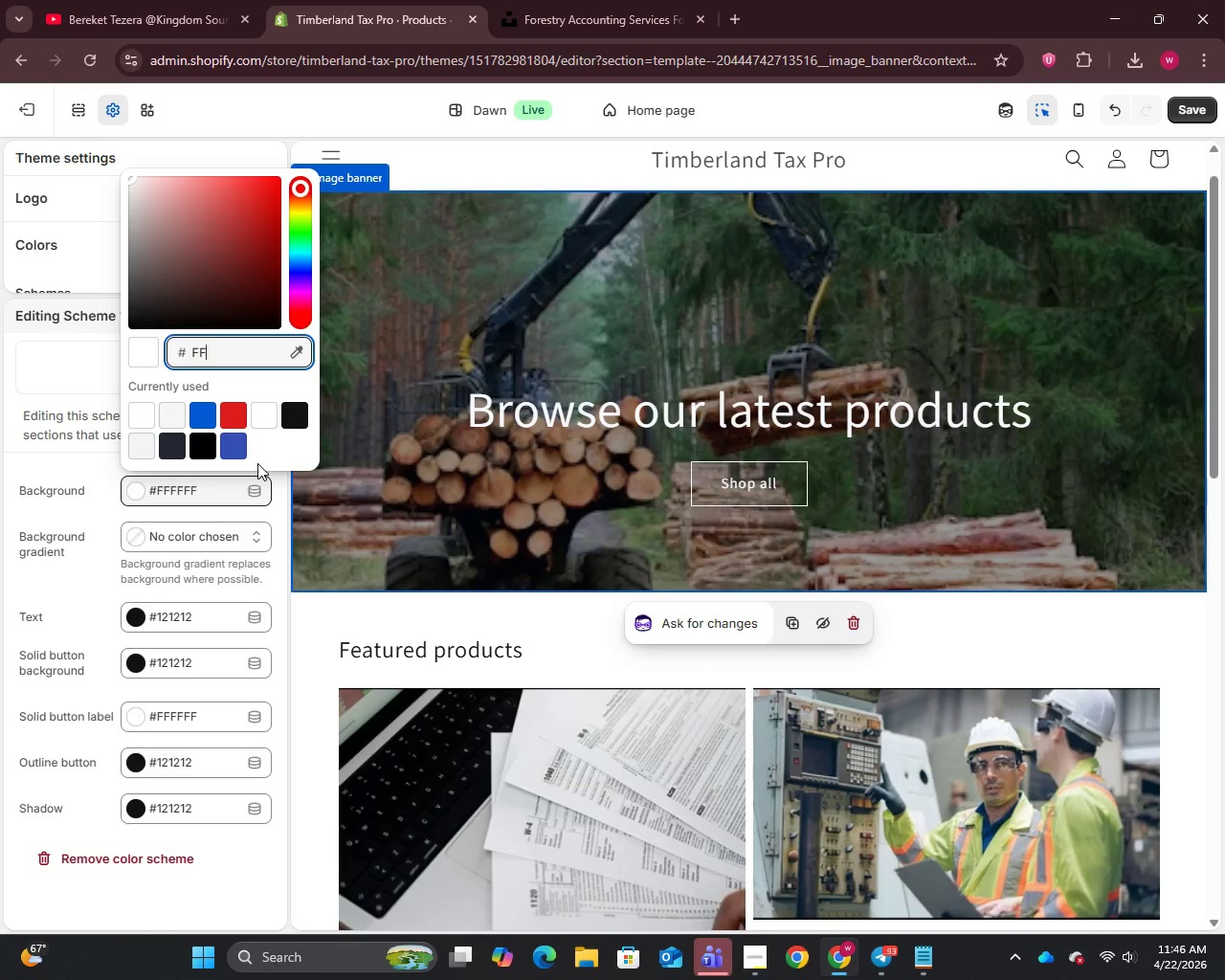 
key(Backspace)
 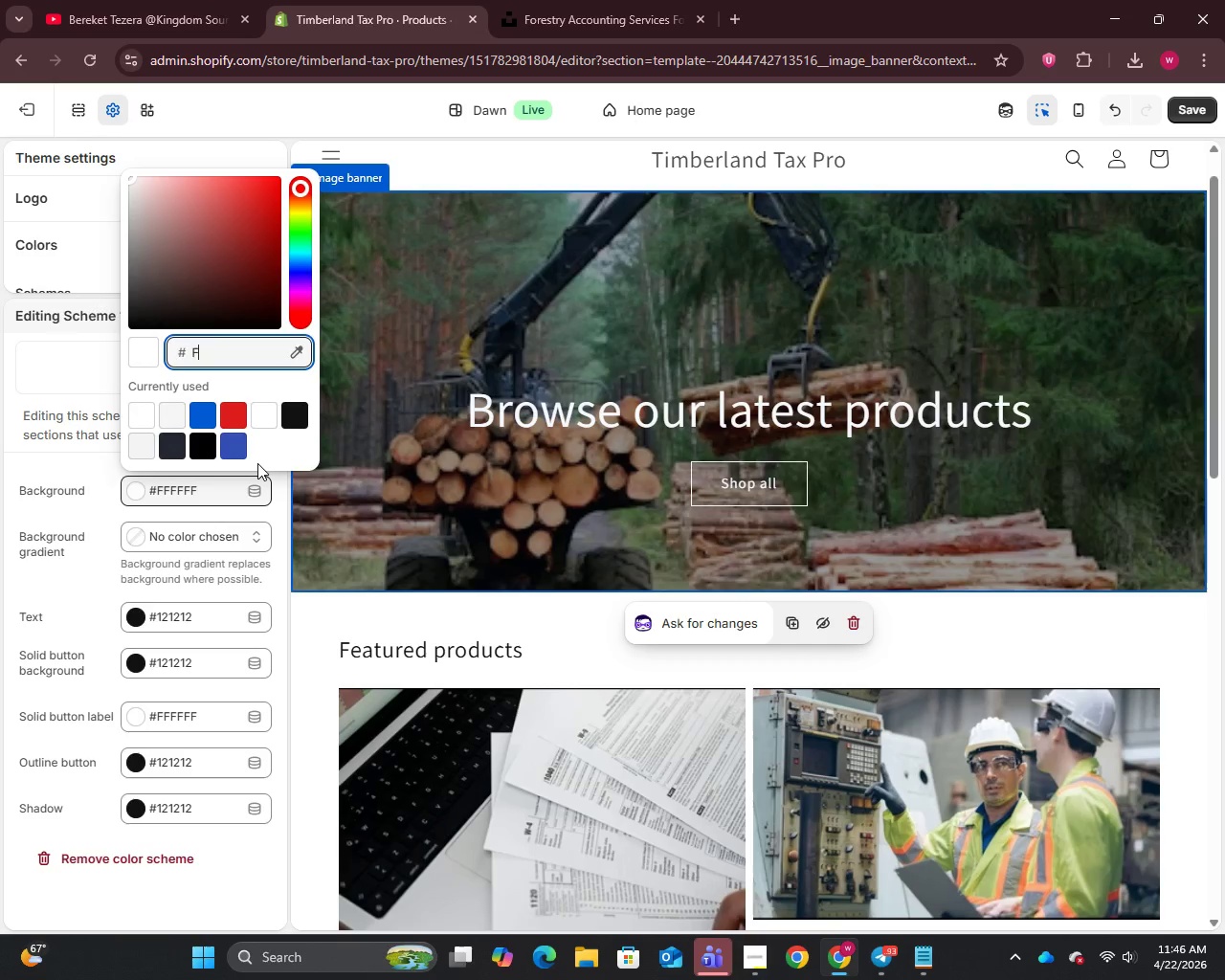 
key(Backspace)
 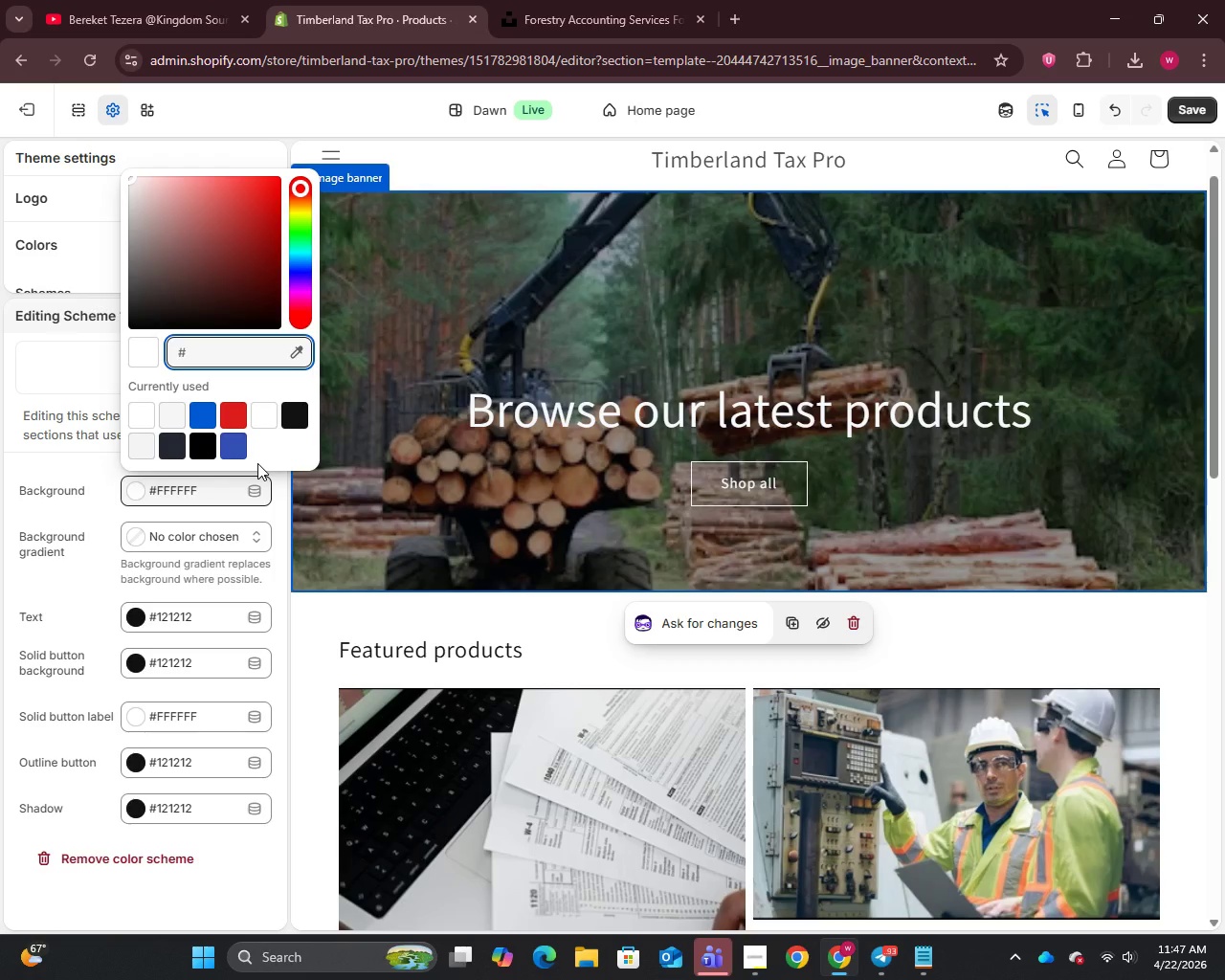 
wait(9.67)
 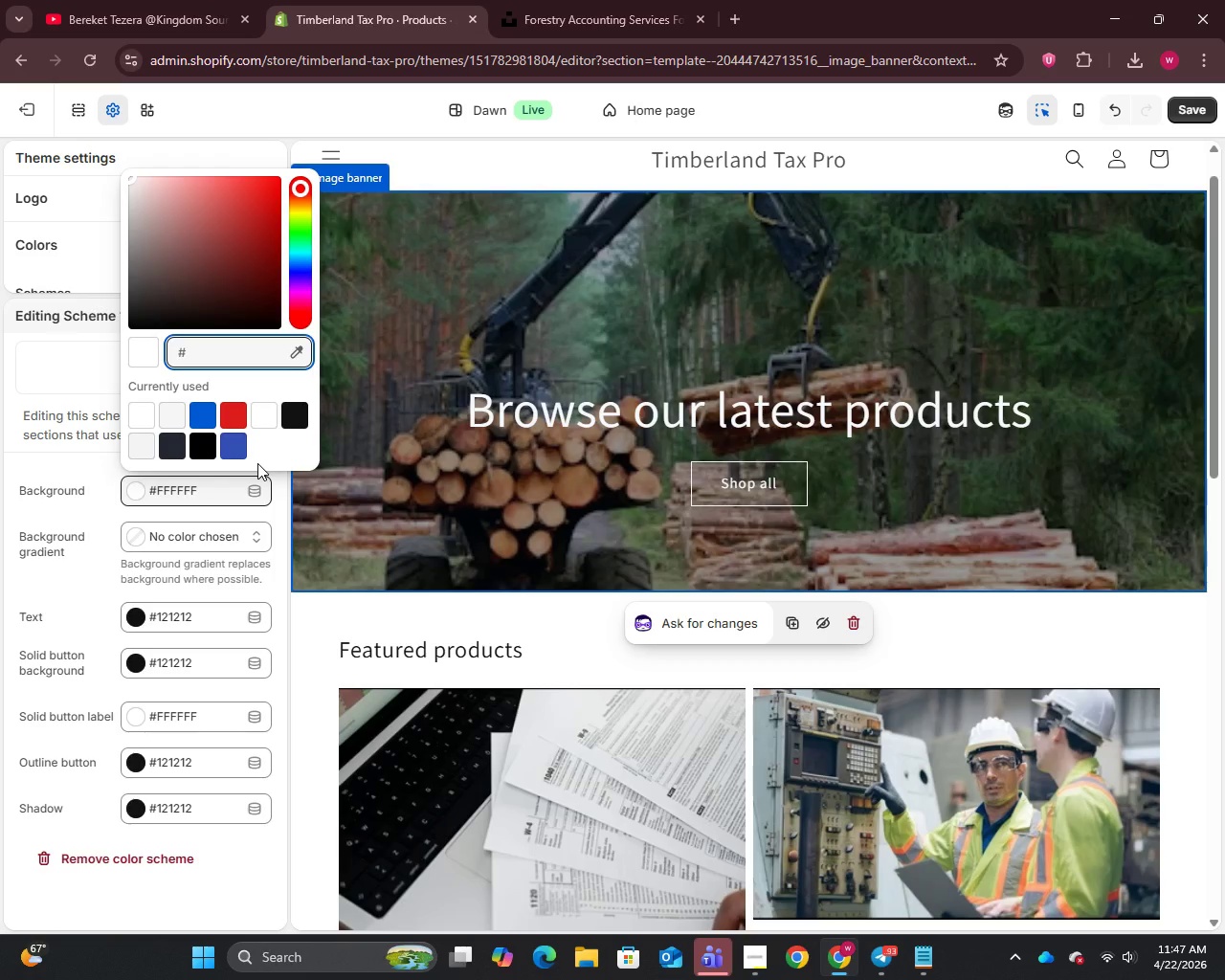 
type(2f3a3f)
 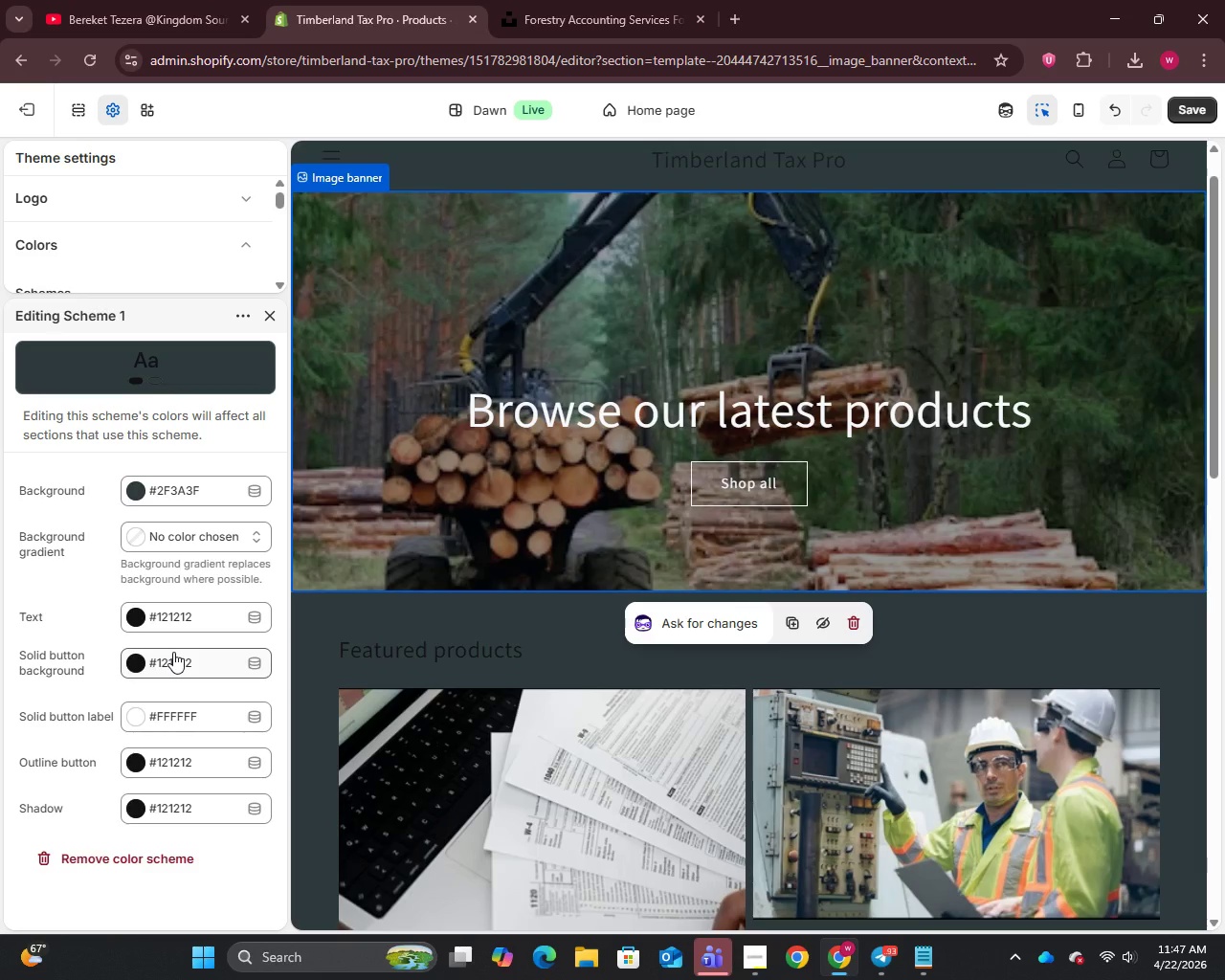 
wait(19.53)
 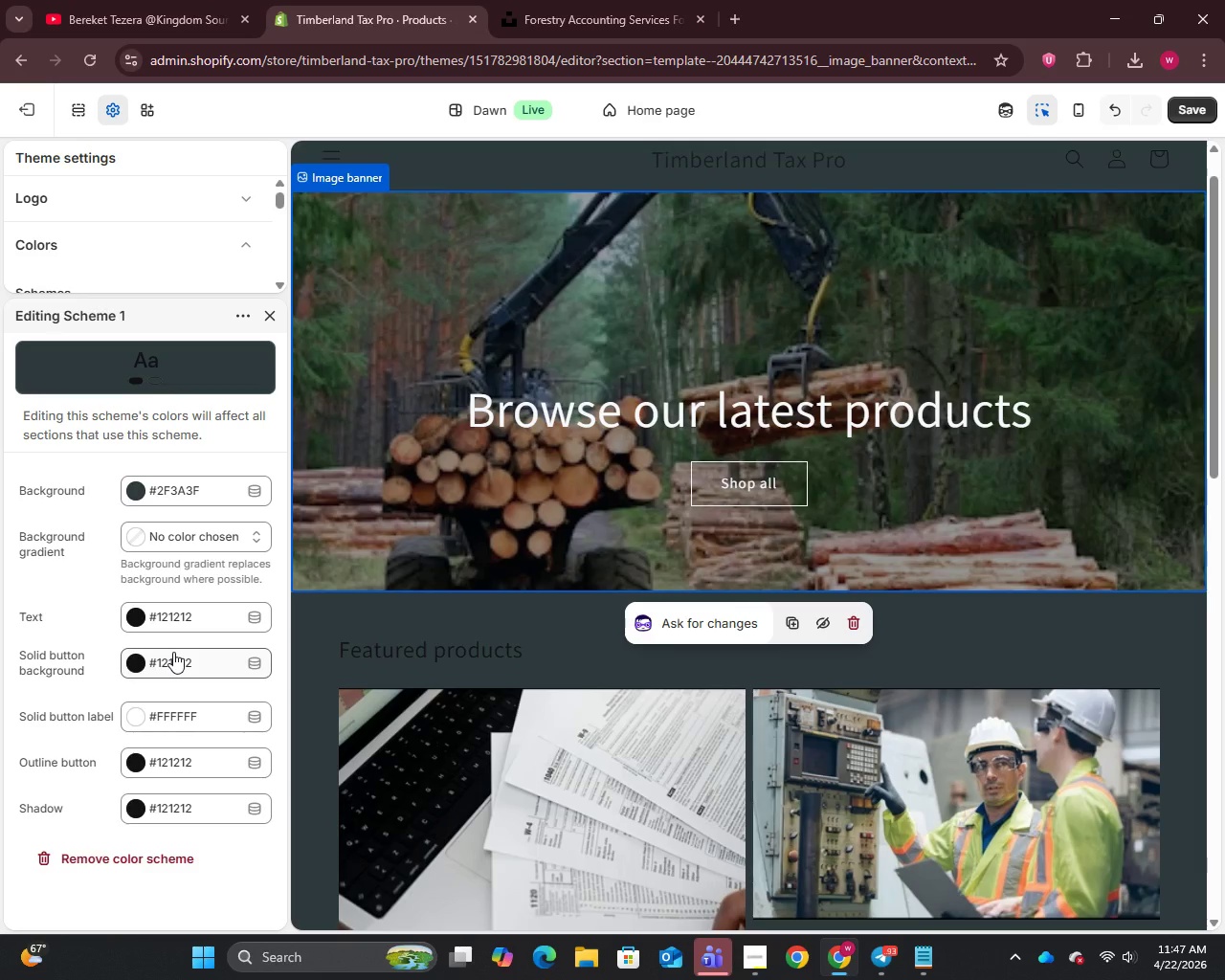 
left_click([195, 491])
 